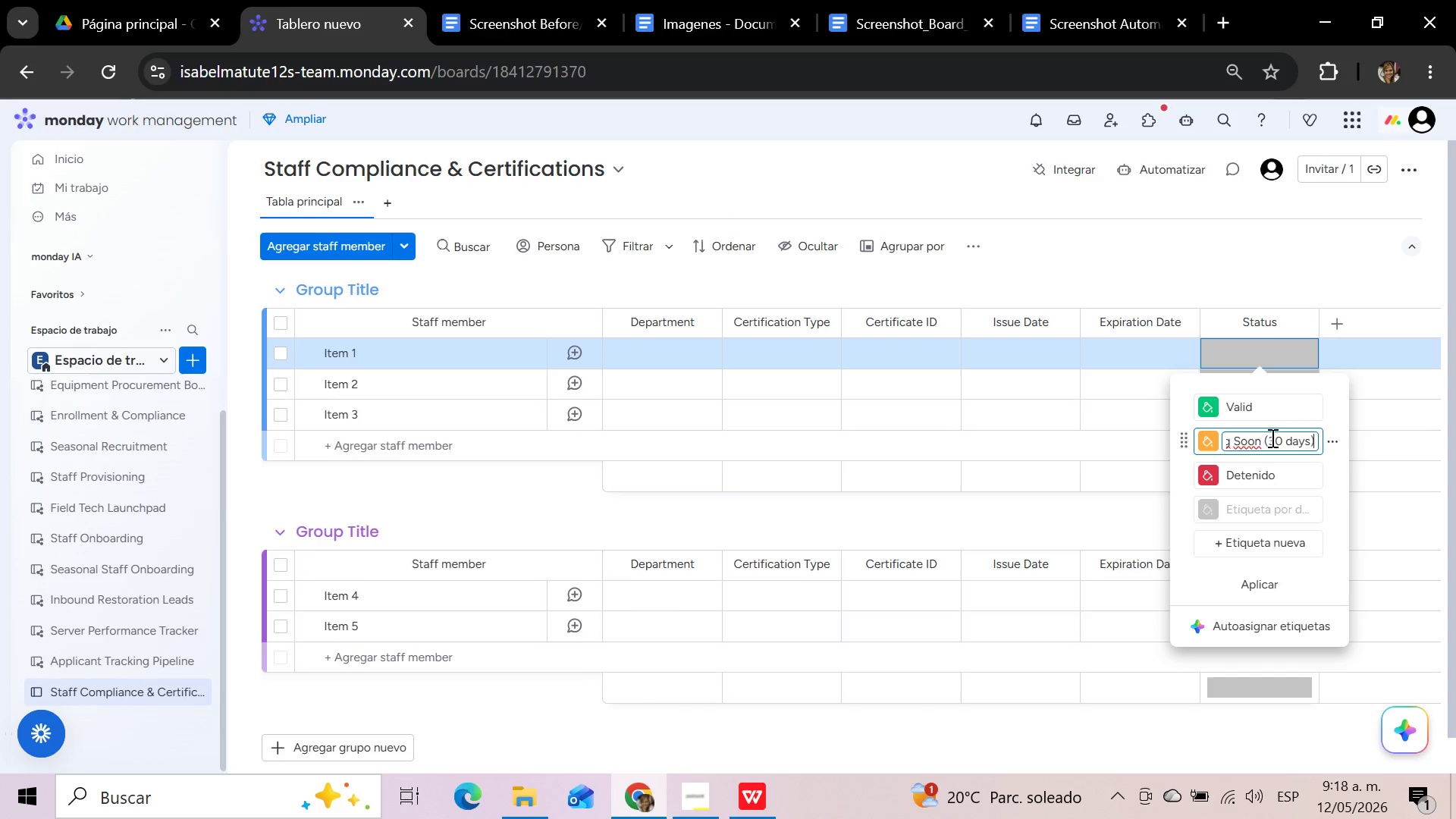 
left_click([1206, 439])
 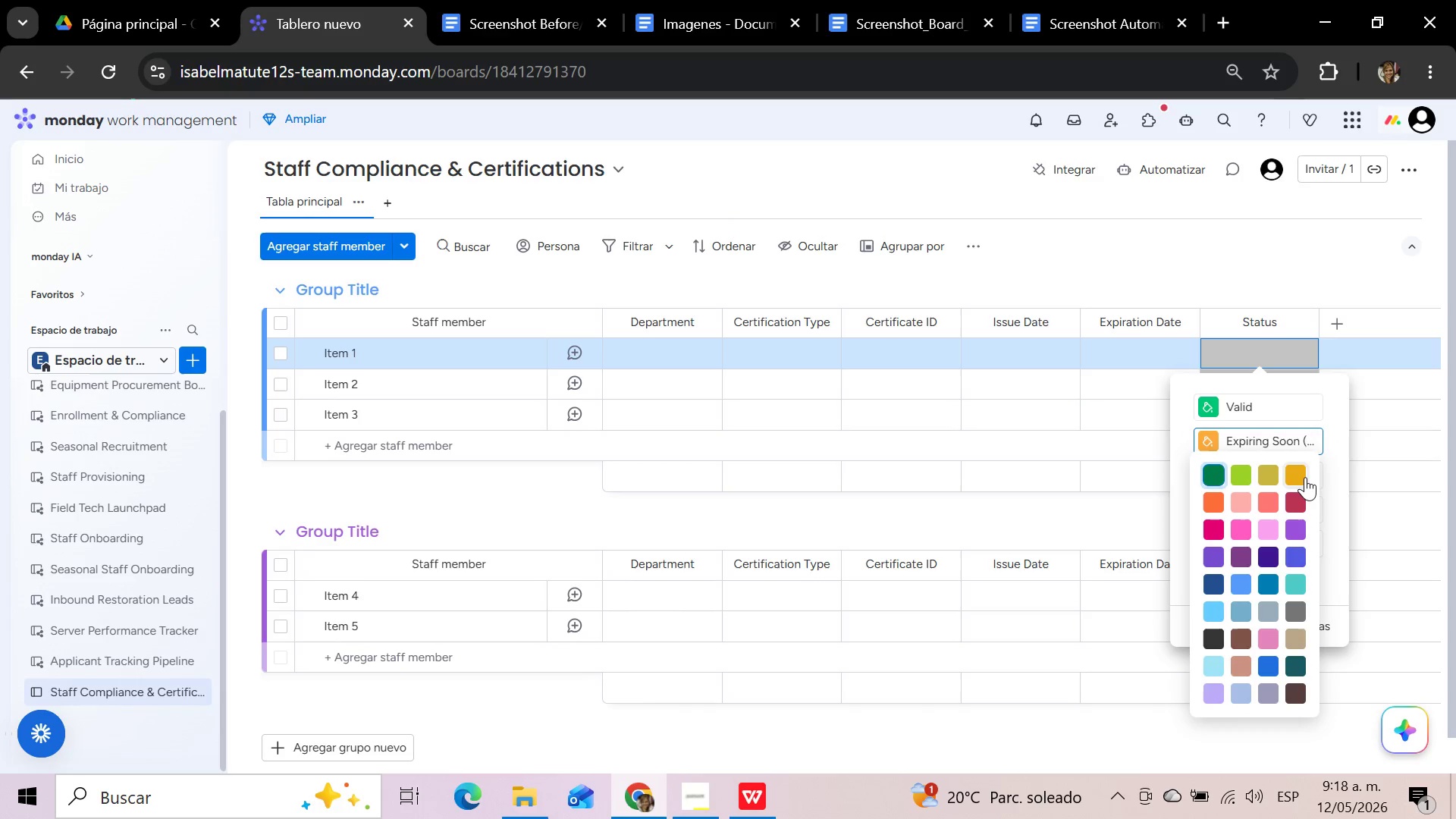 
left_click([1299, 478])
 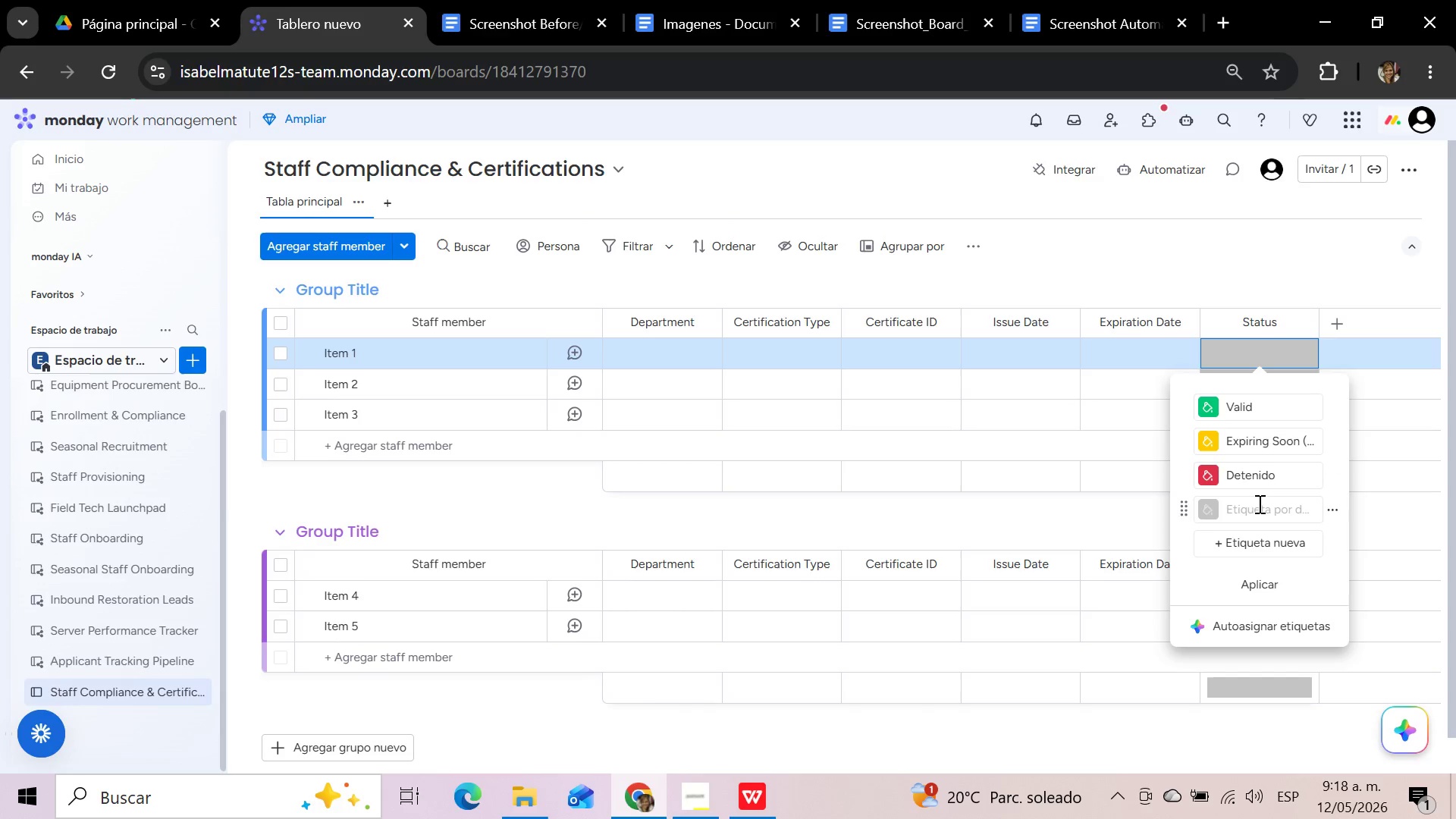 
wait(9.91)
 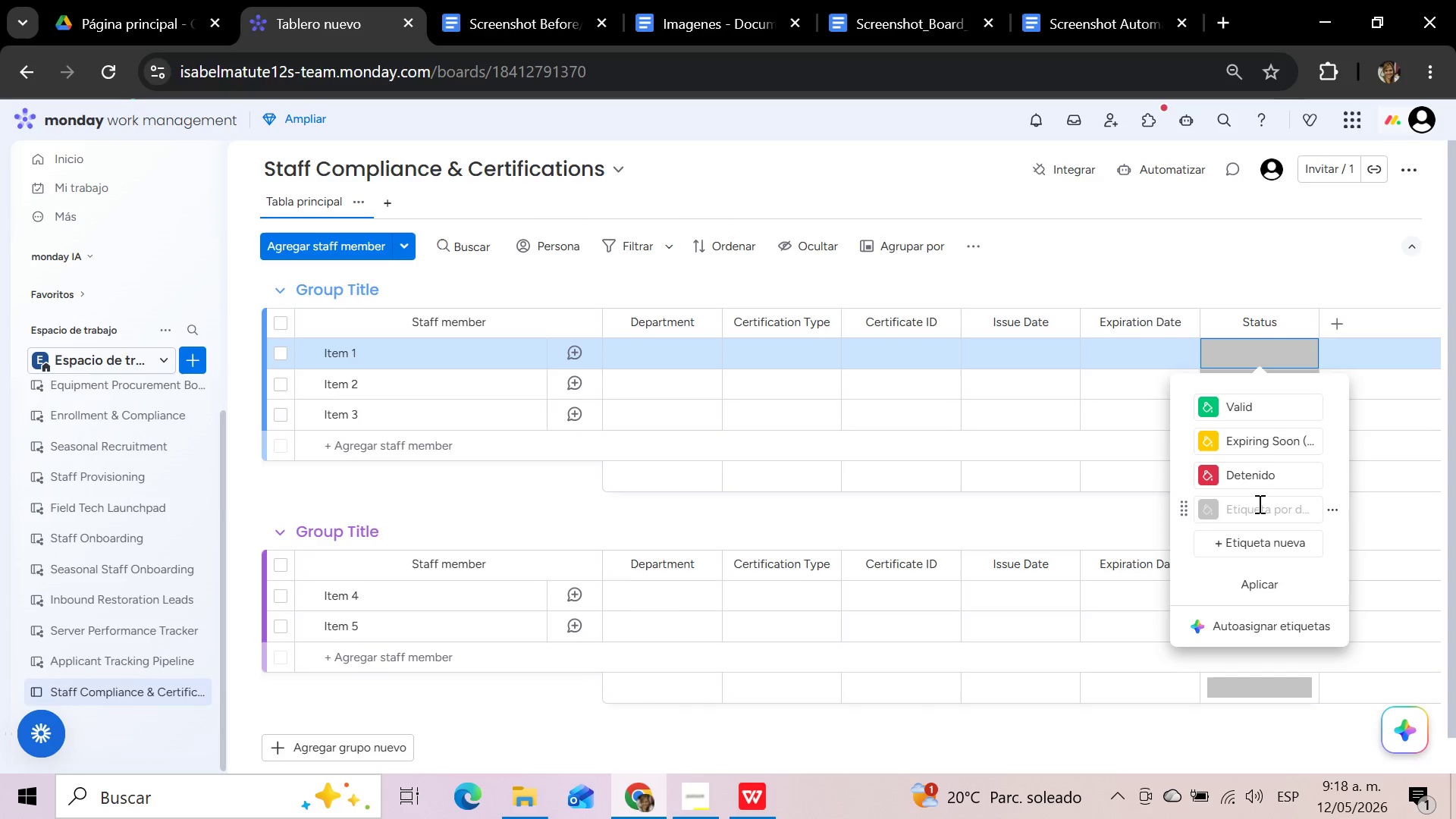 
left_click([1258, 504])
 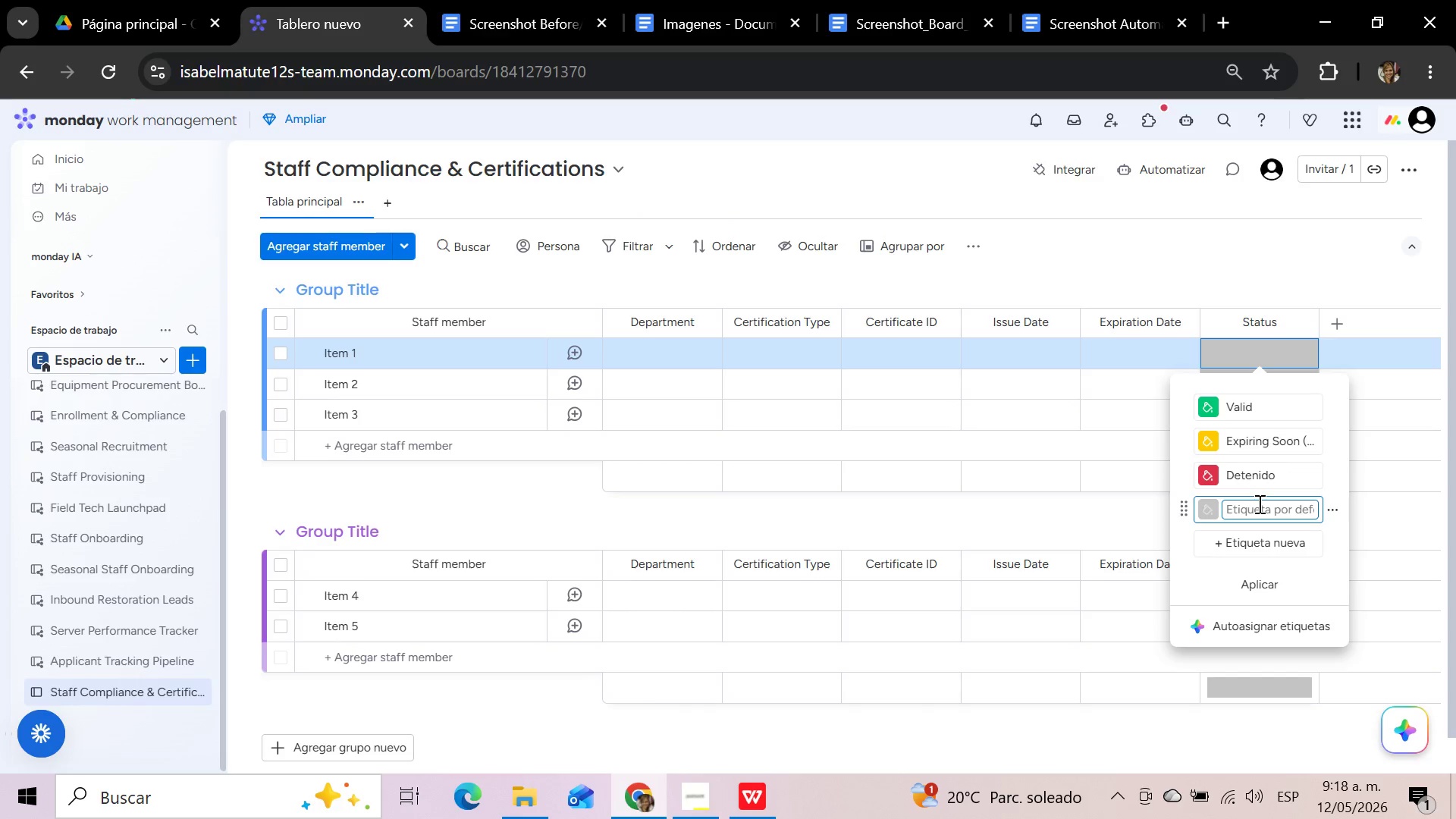 
type(In progress)
 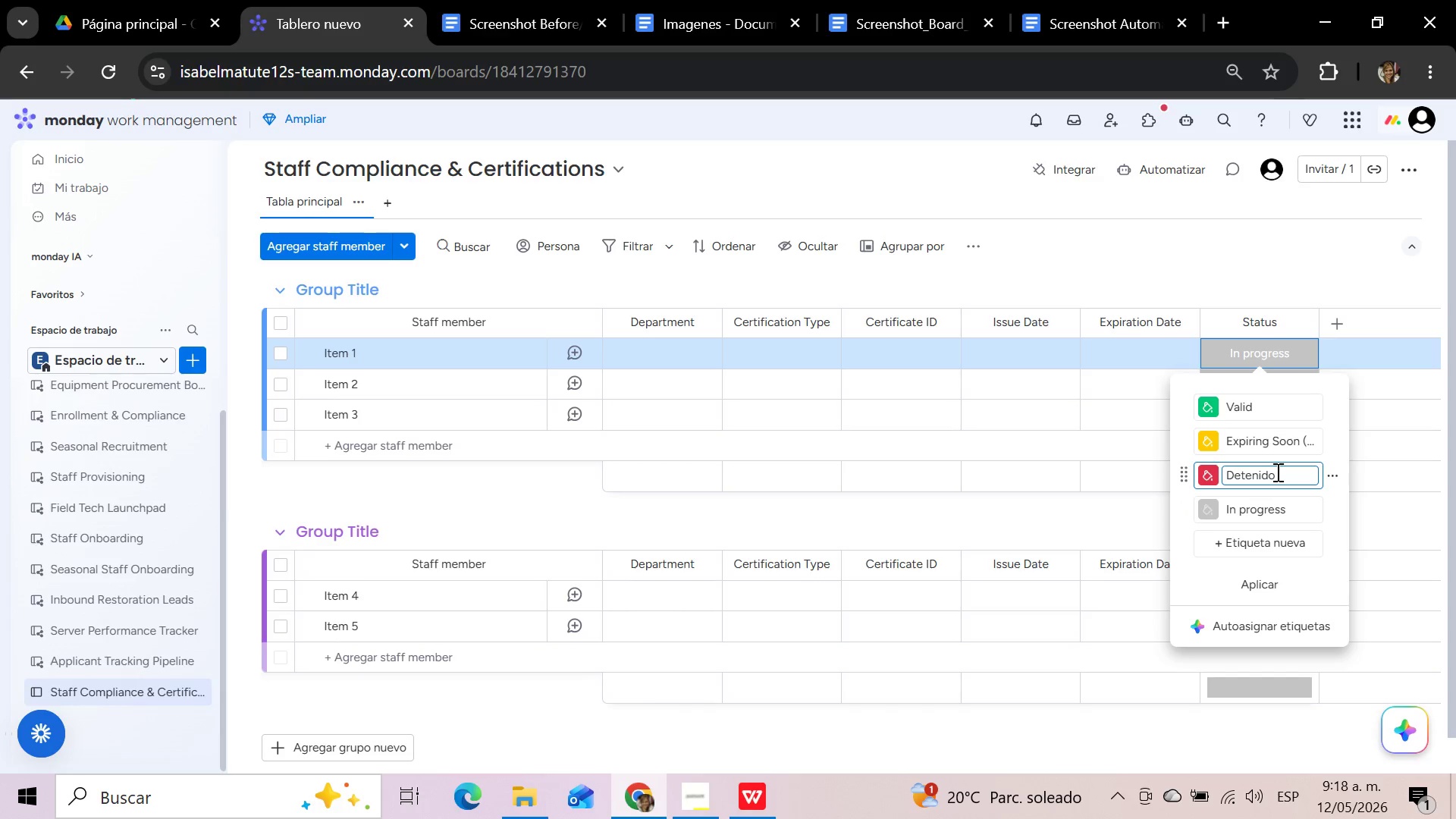 
hold_key(key=Backspace, duration=0.94)
 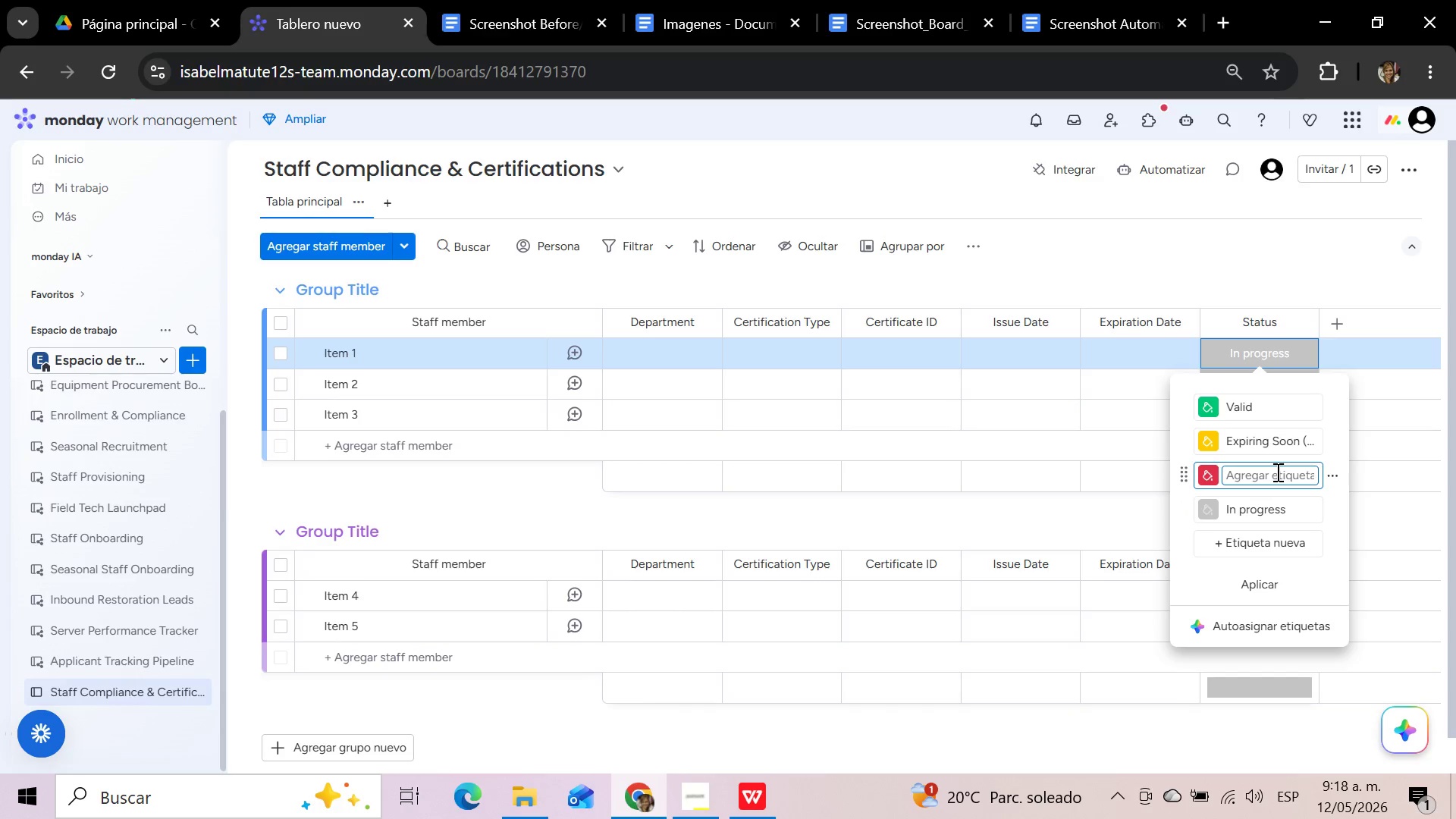 
type(Expired)
 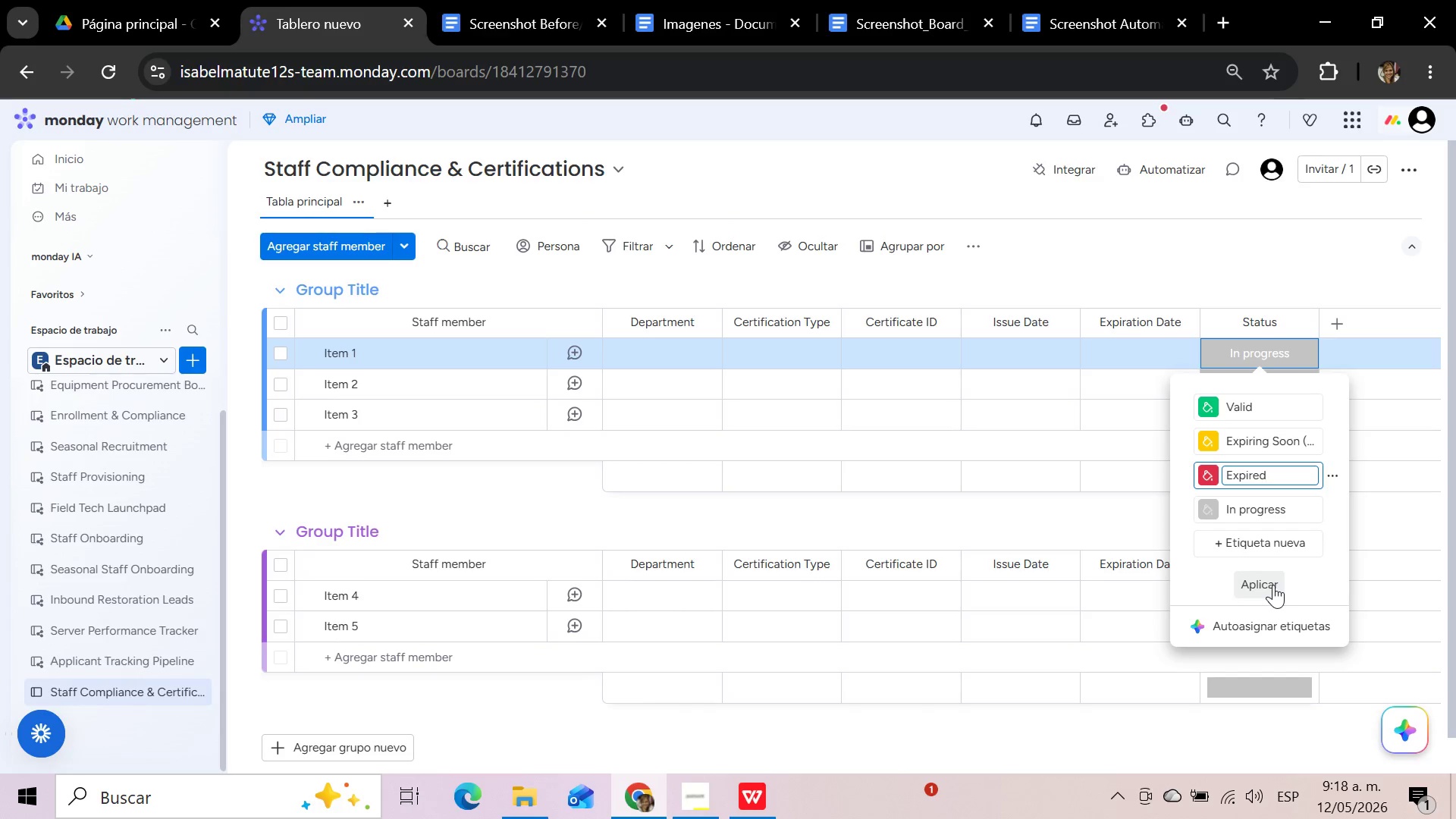 
left_click([1273, 585])
 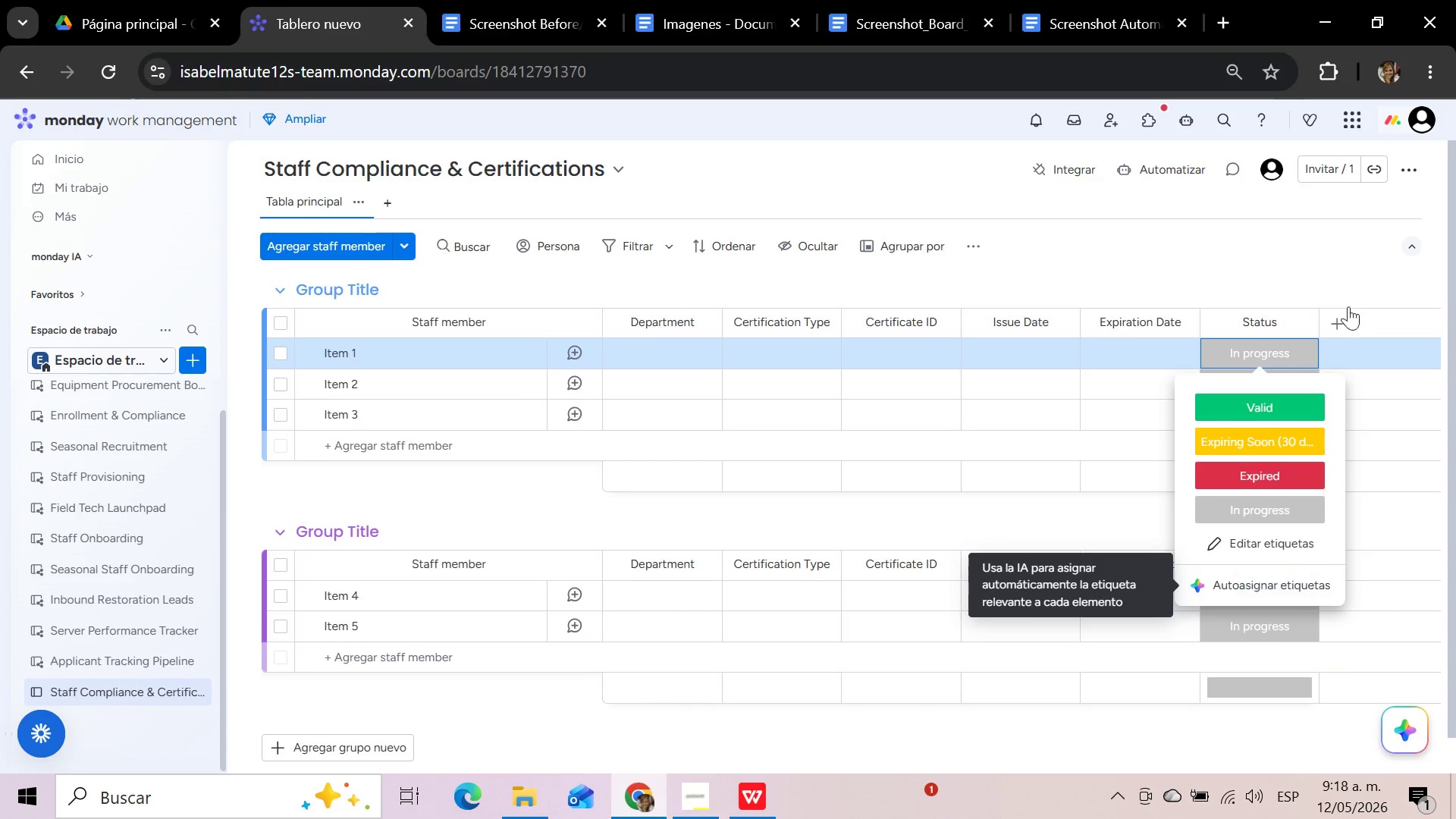 
left_click([1341, 273])
 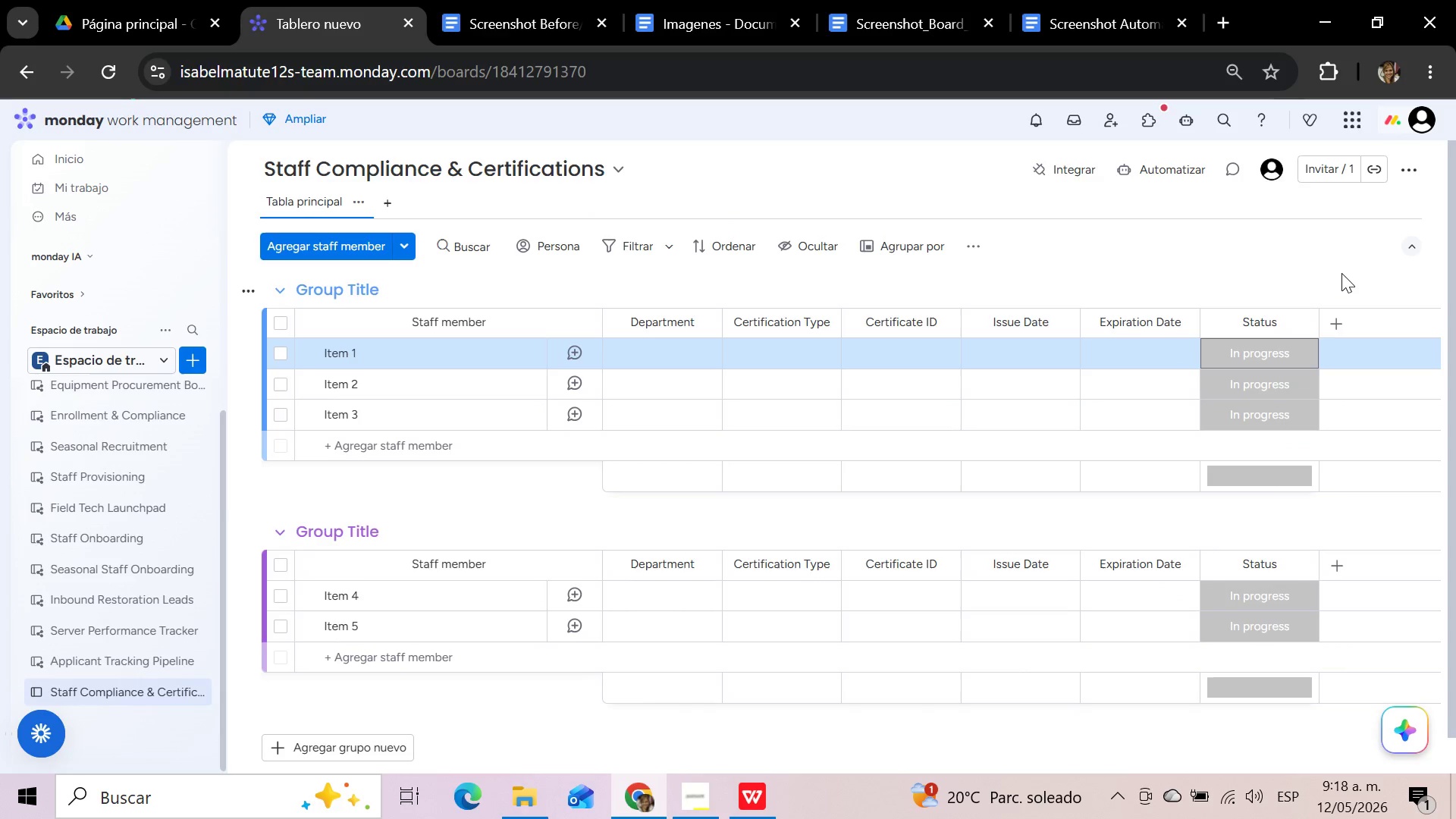 
wait(9.26)
 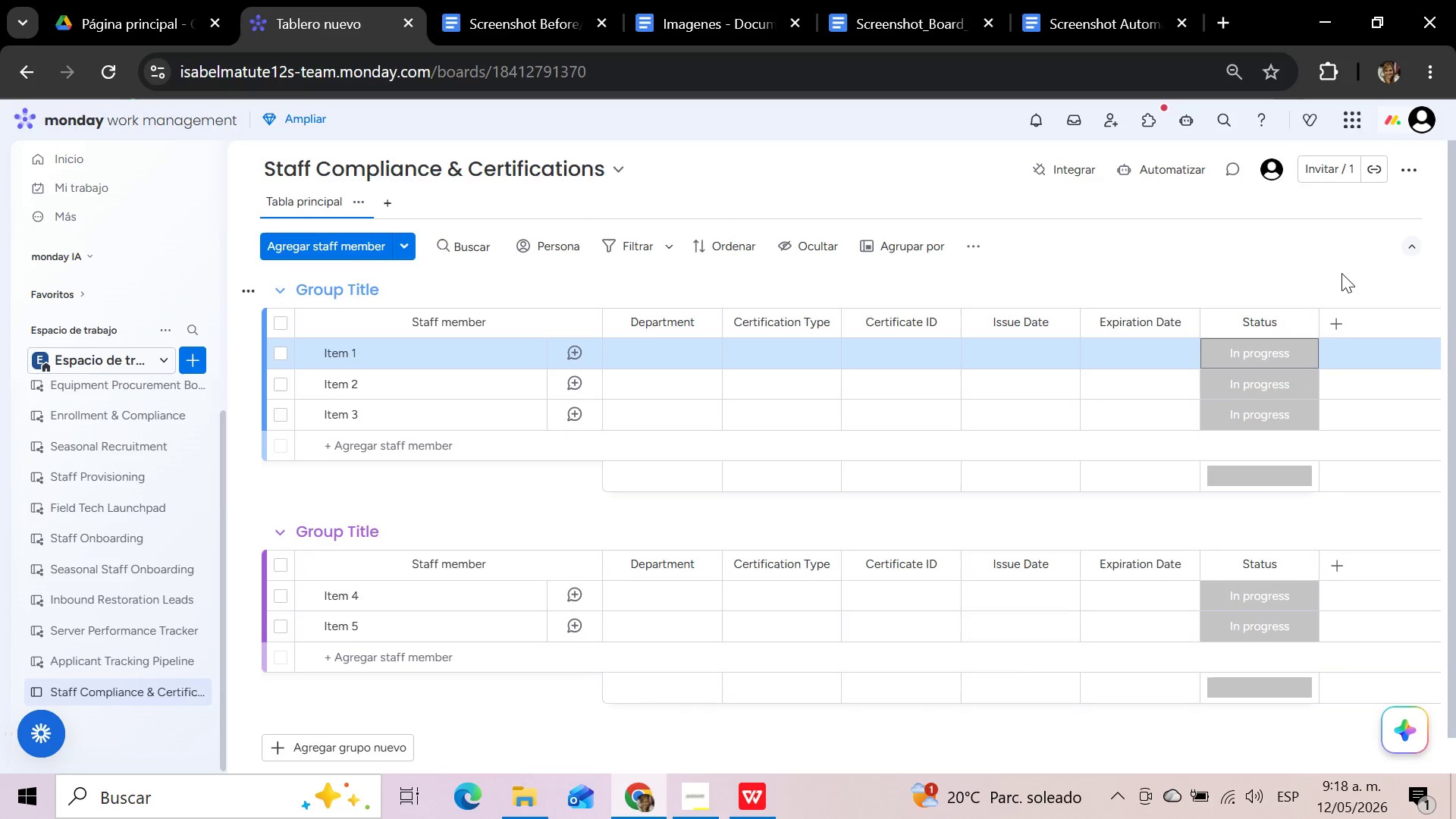 
left_click([785, 355])
 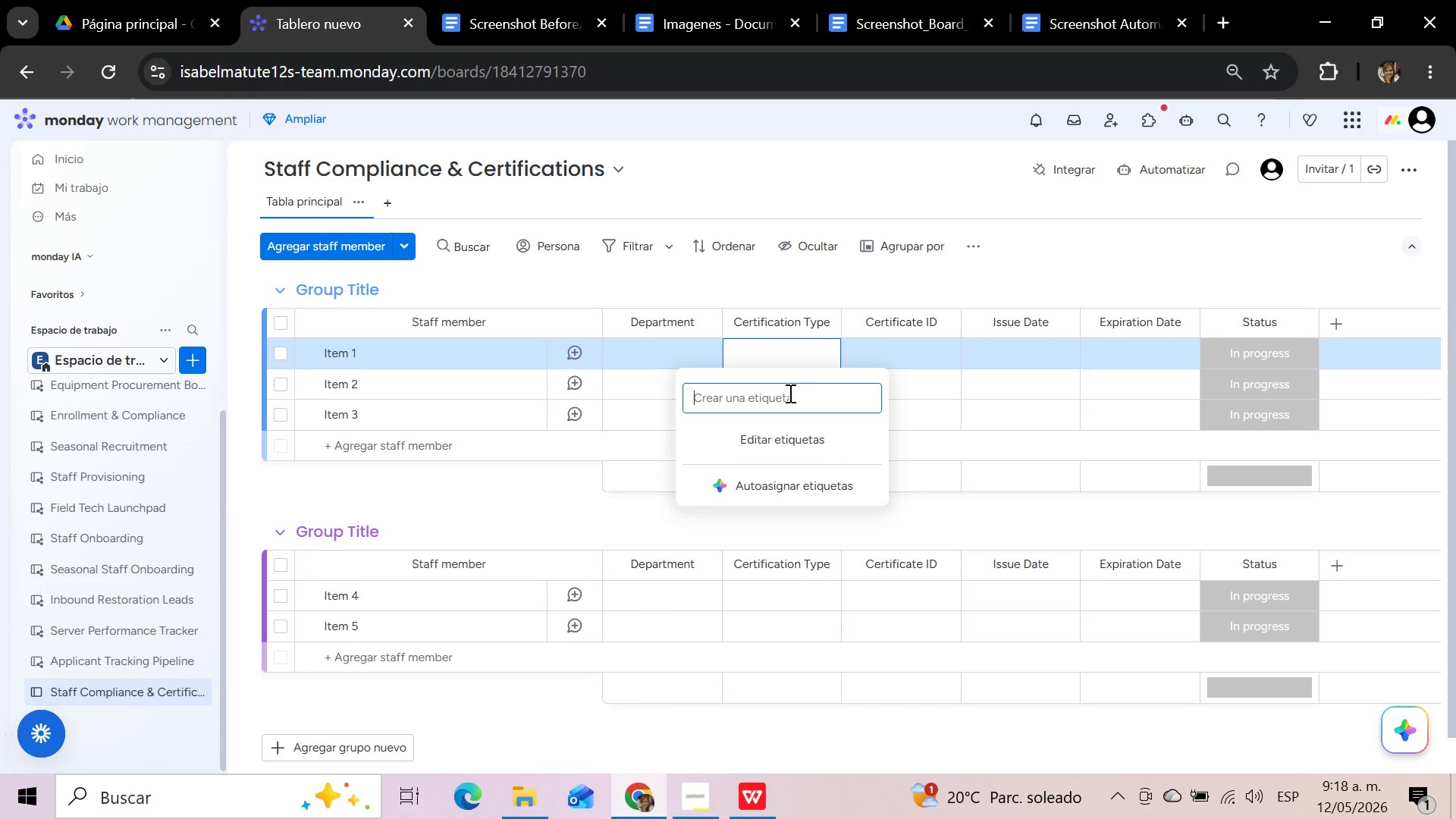 
left_click([789, 394])
 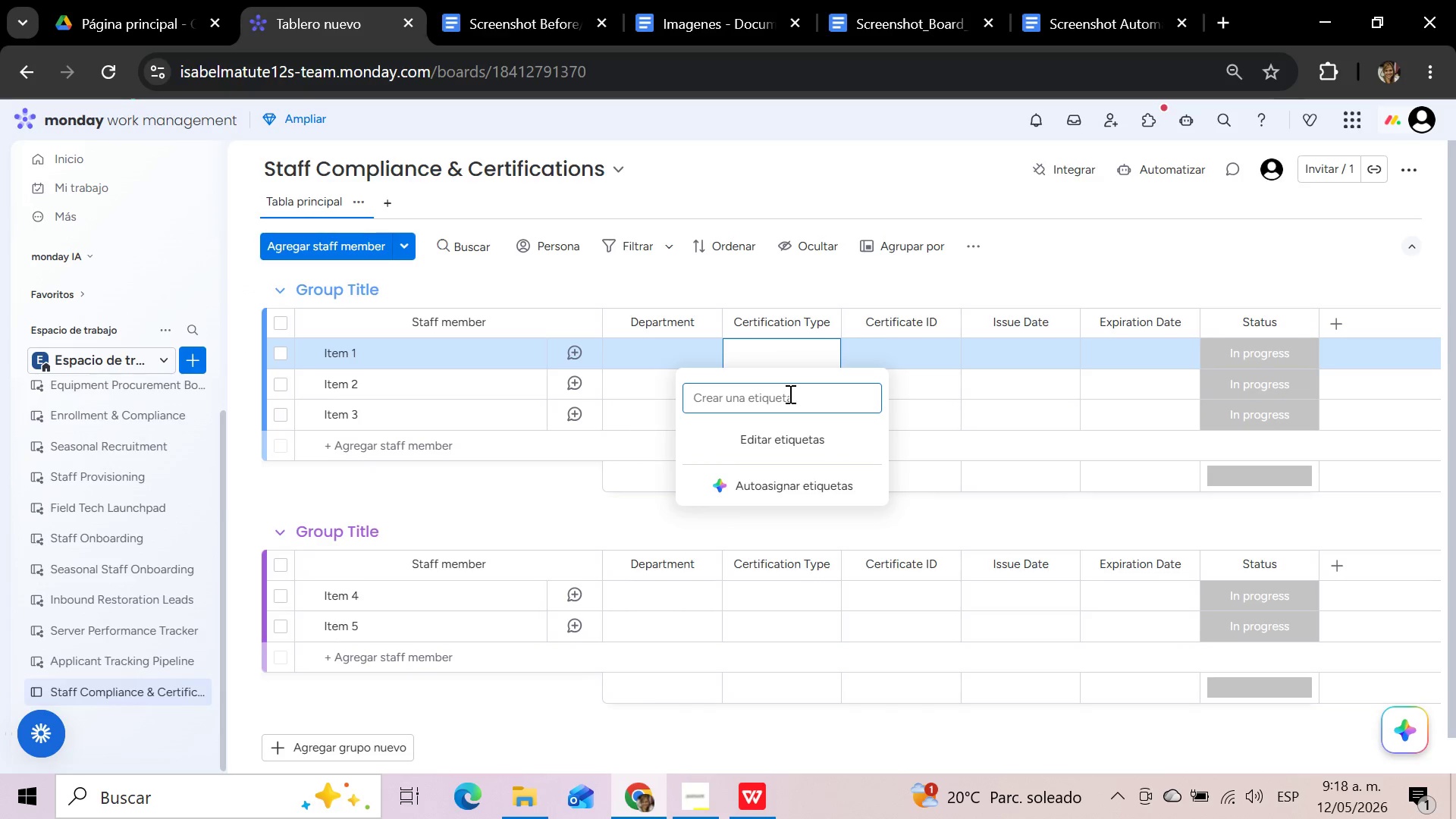 
type(ServeSafe)
 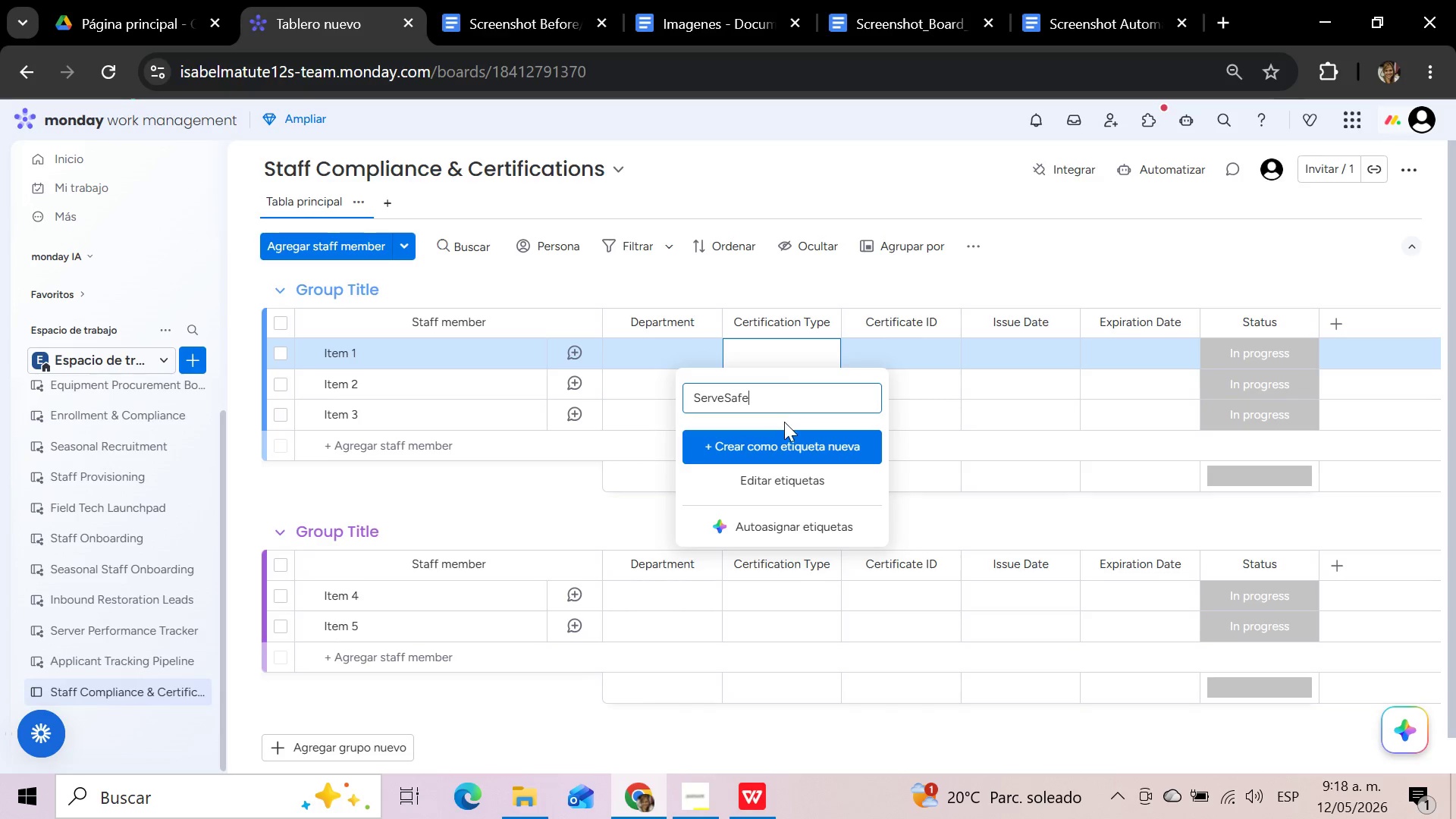 
left_click([784, 441])
 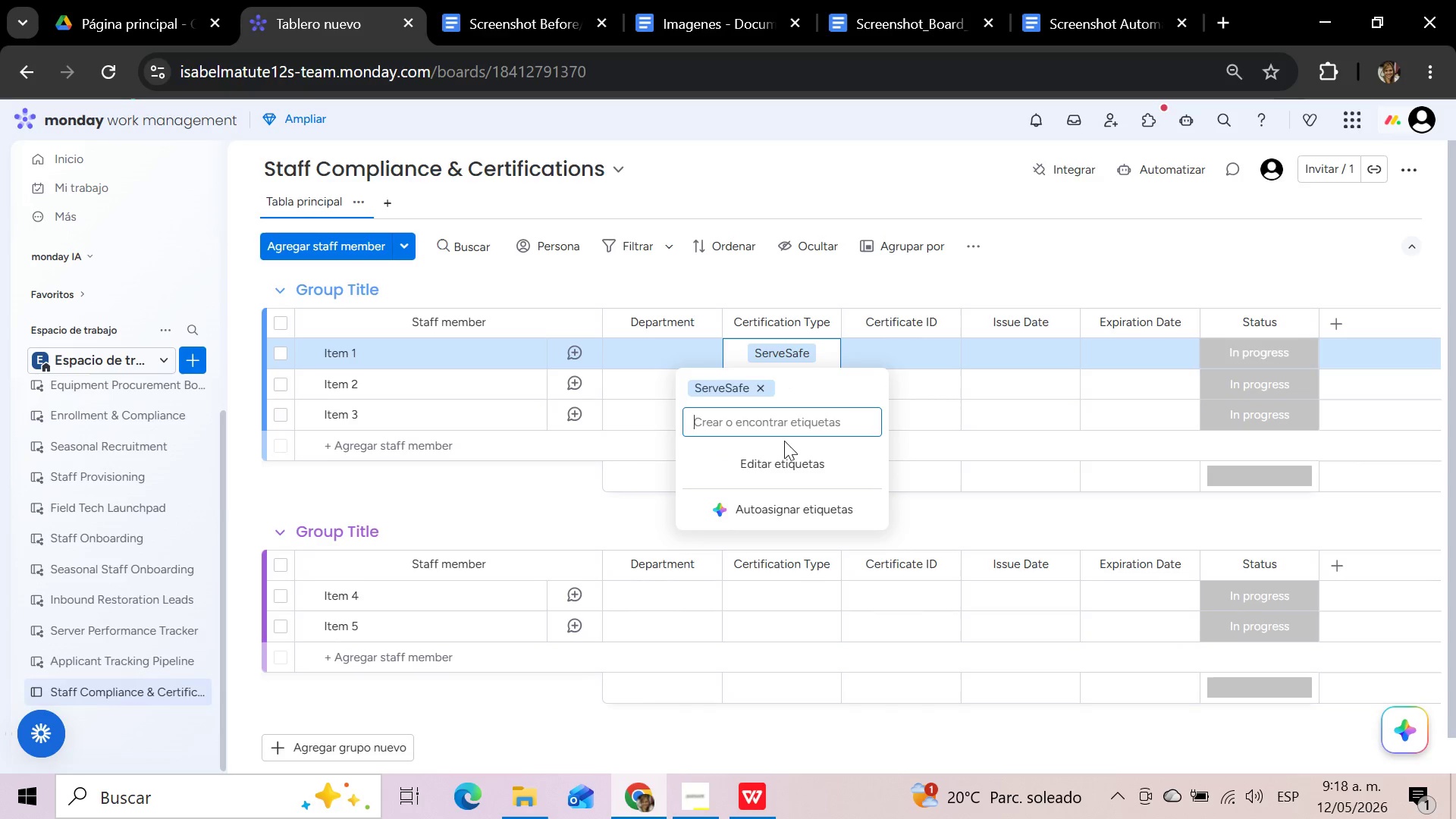 
left_click([788, 428])
 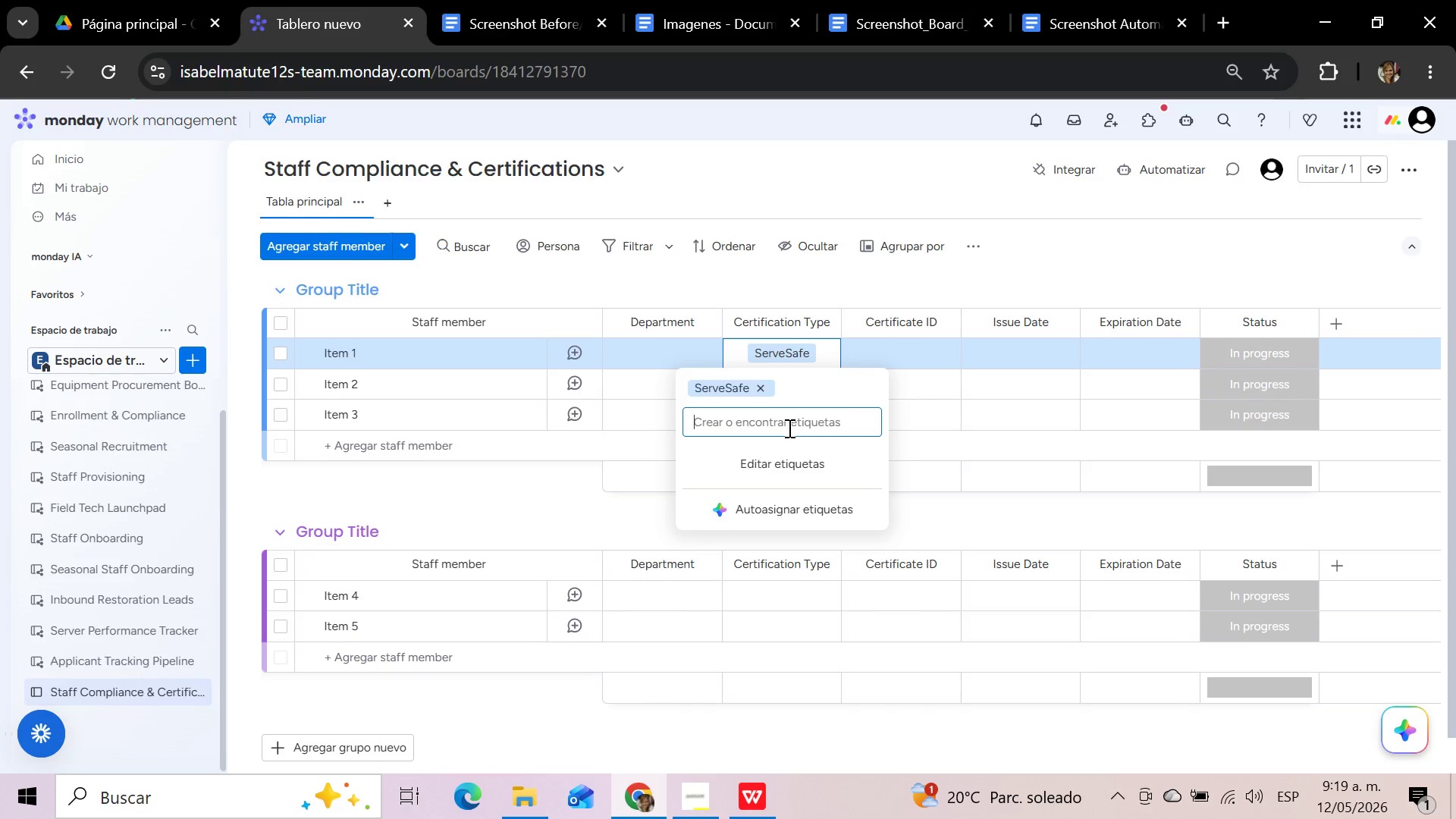 
type(CPR&First Aid)
 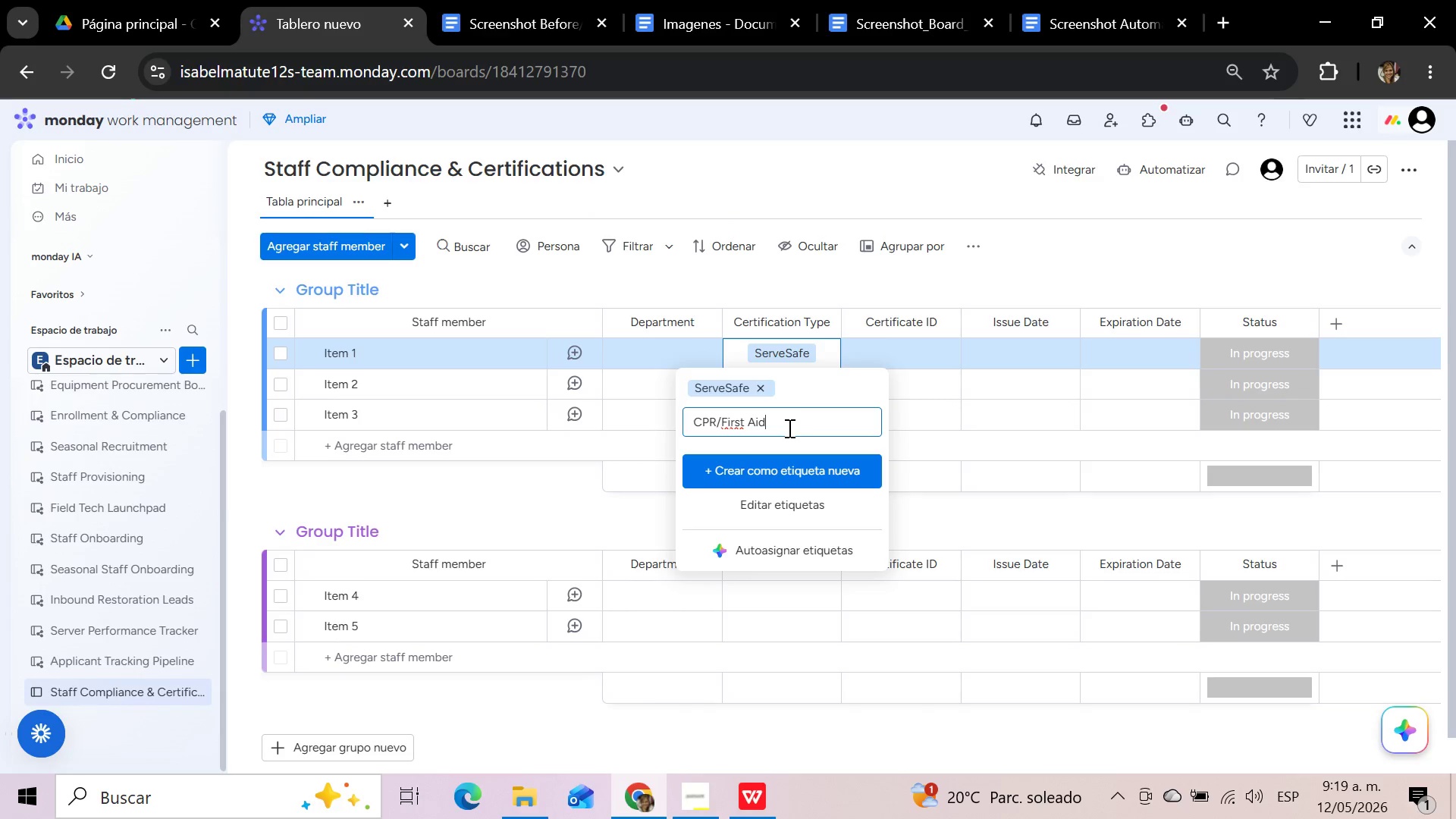 
left_click([784, 466])
 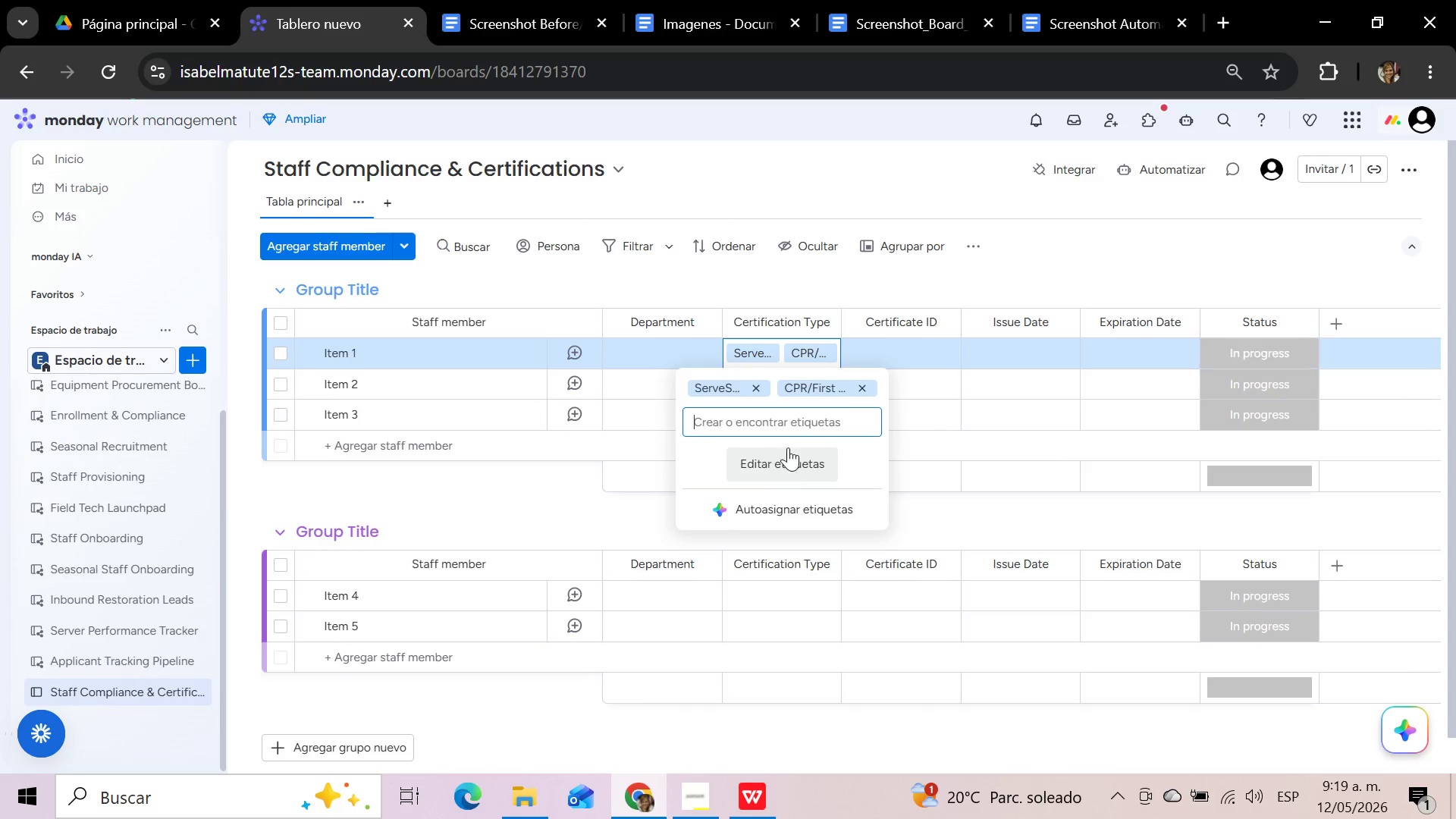 
left_click([787, 425])
 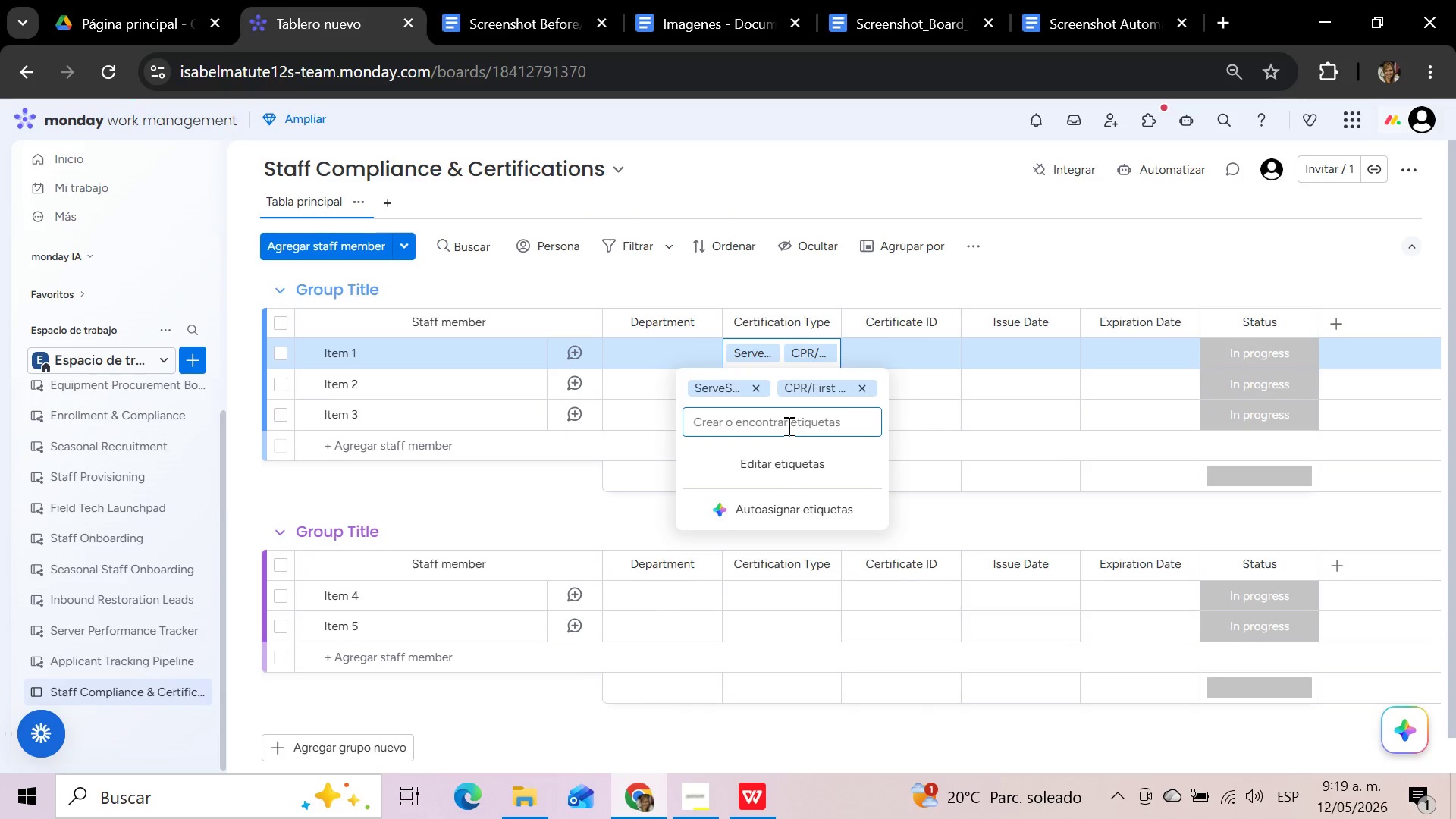 
type(TIPS&Alcohol Safety)
 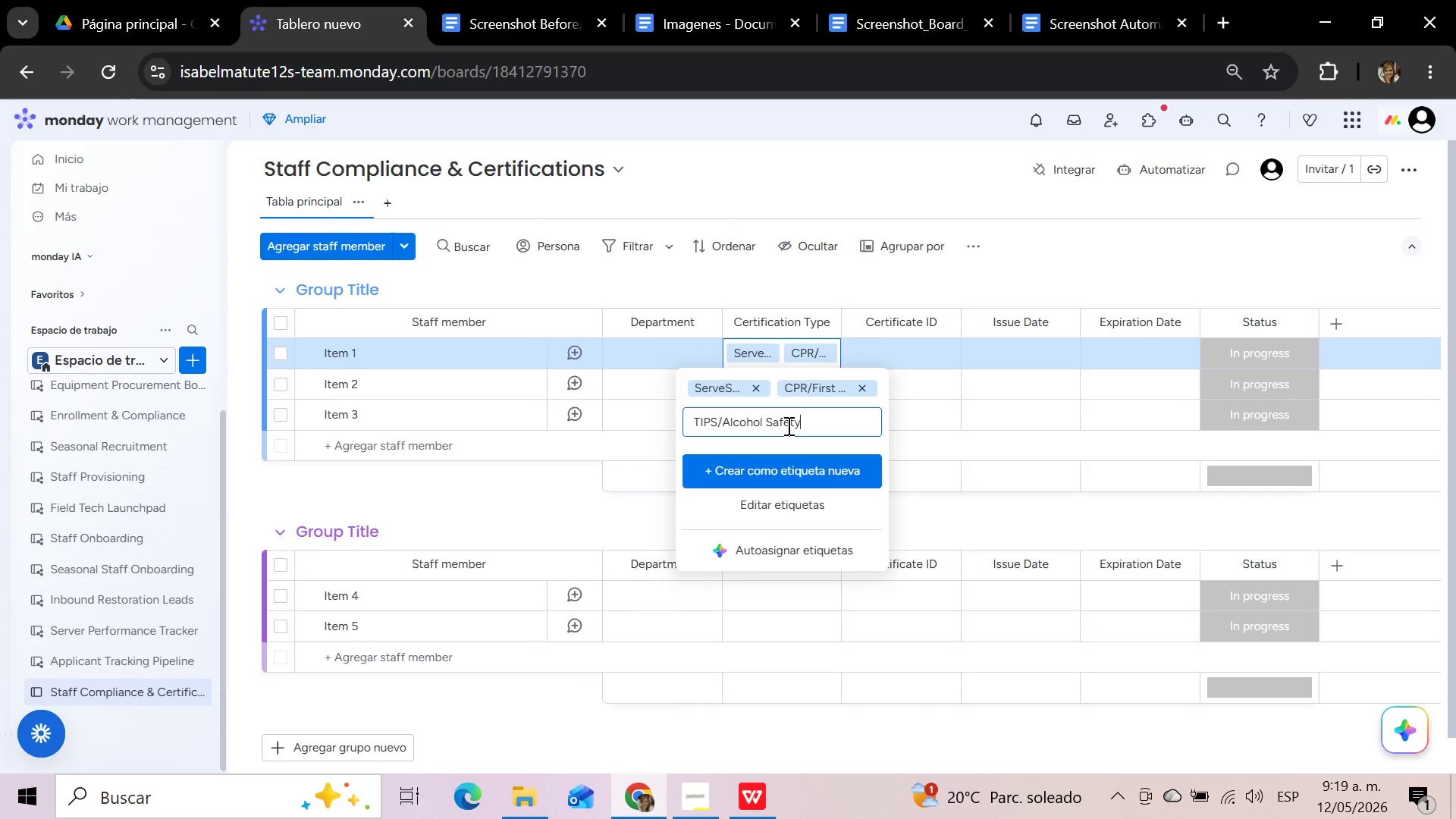 
left_click([799, 468])
 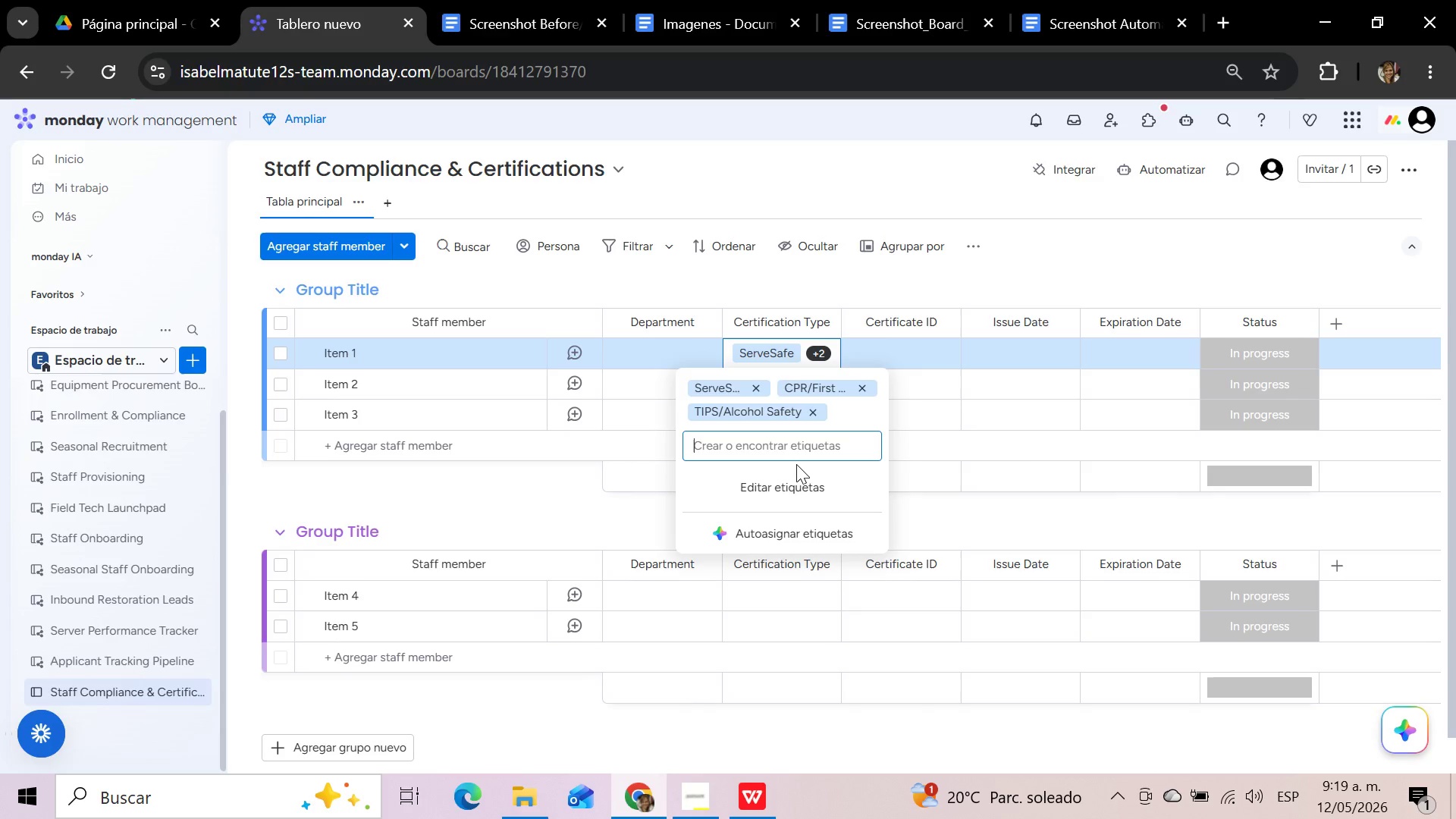 
left_click([796, 455])
 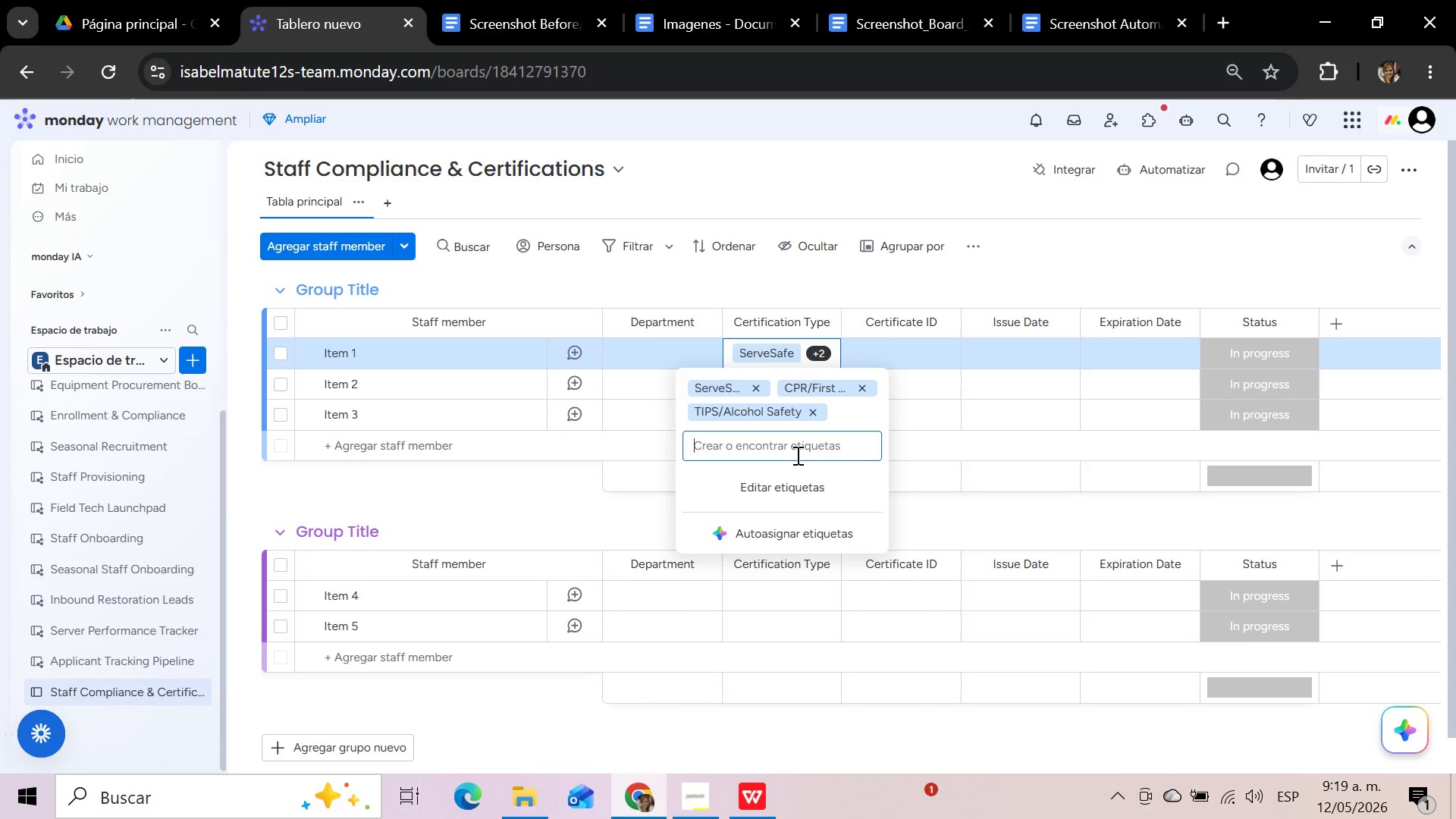 
type(Lifeguard)
 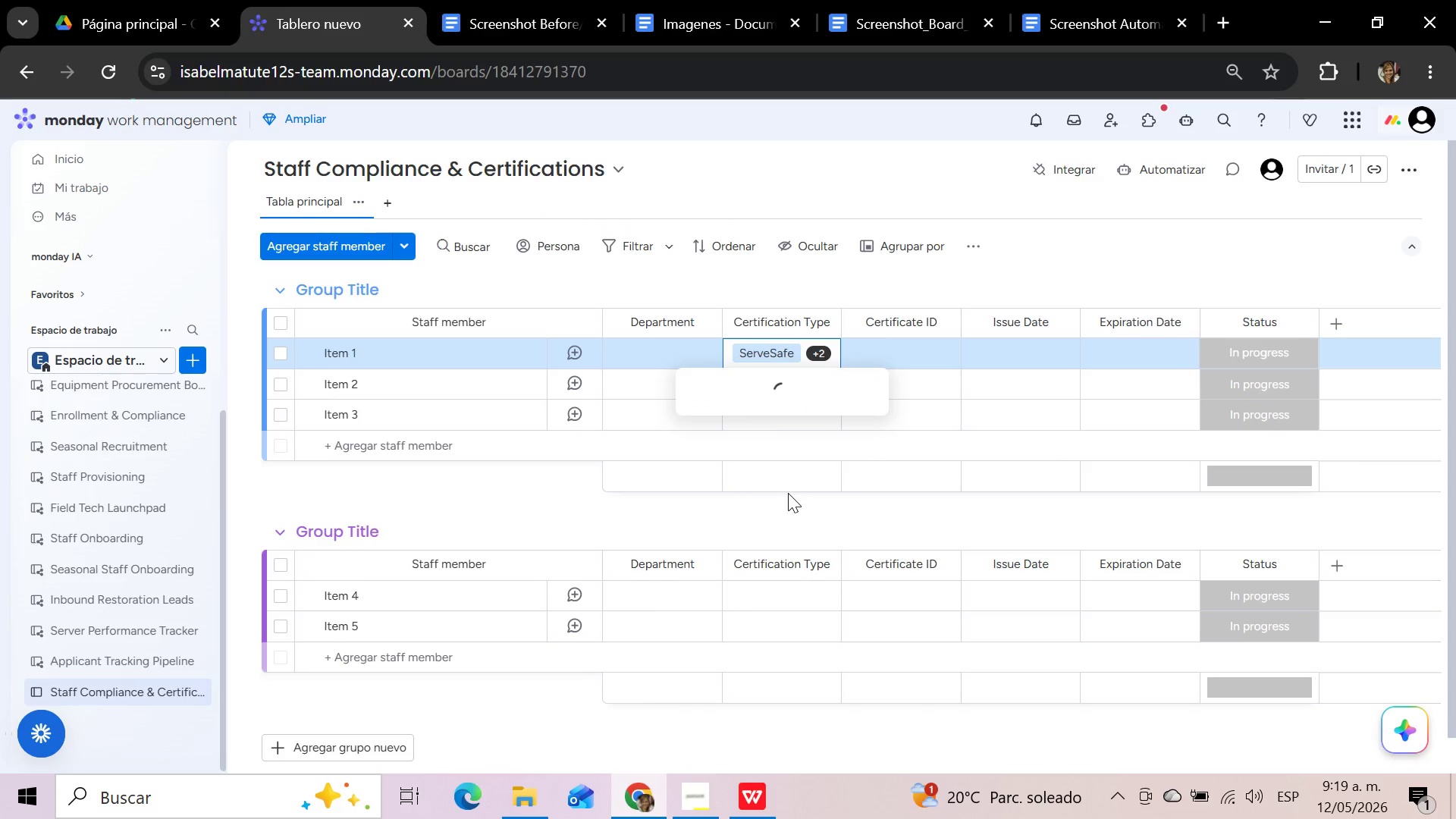 
wait(5.39)
 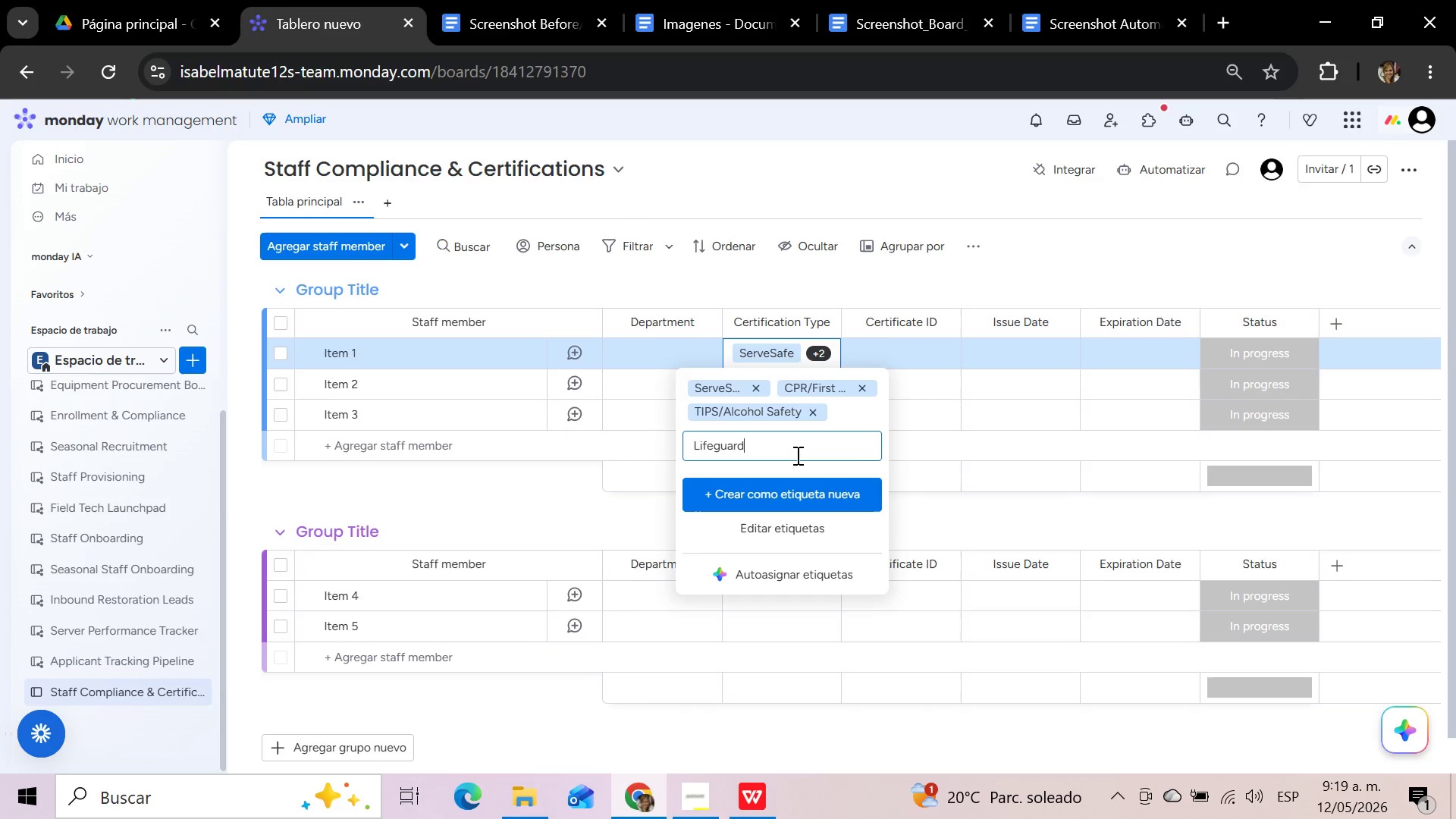 
left_click([791, 464])
 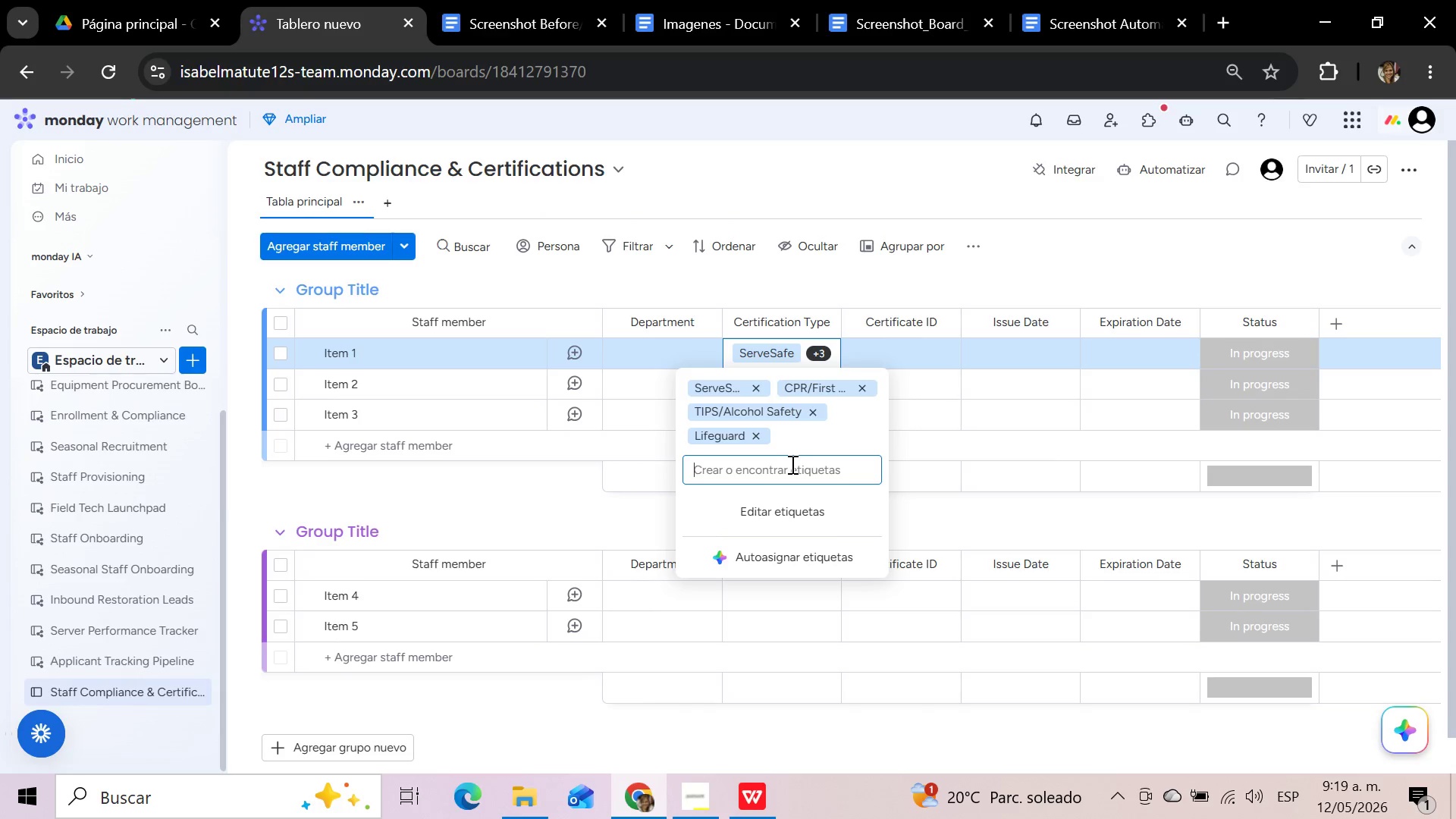 
type(Food Handler)
 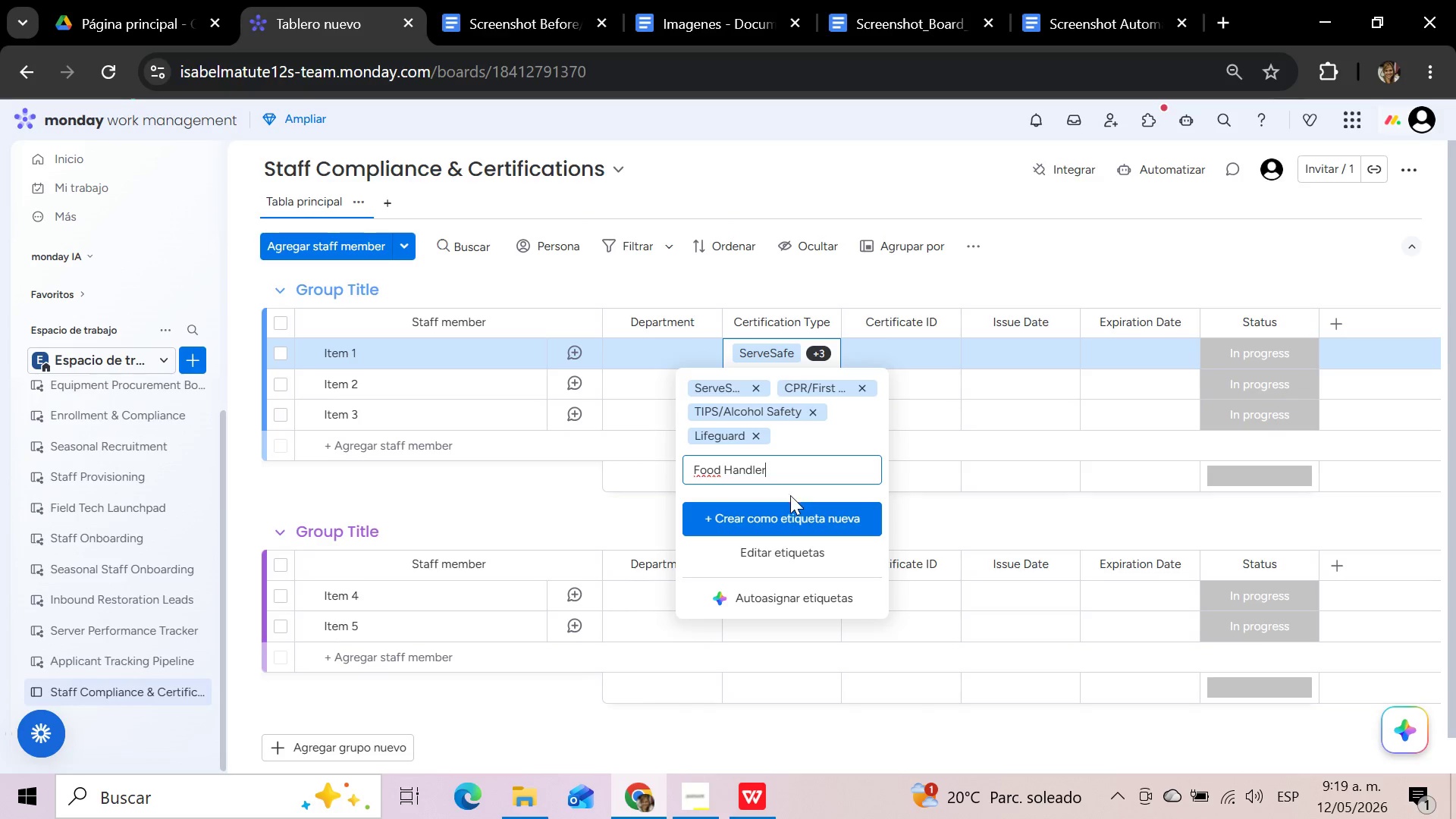 
left_click([790, 506])
 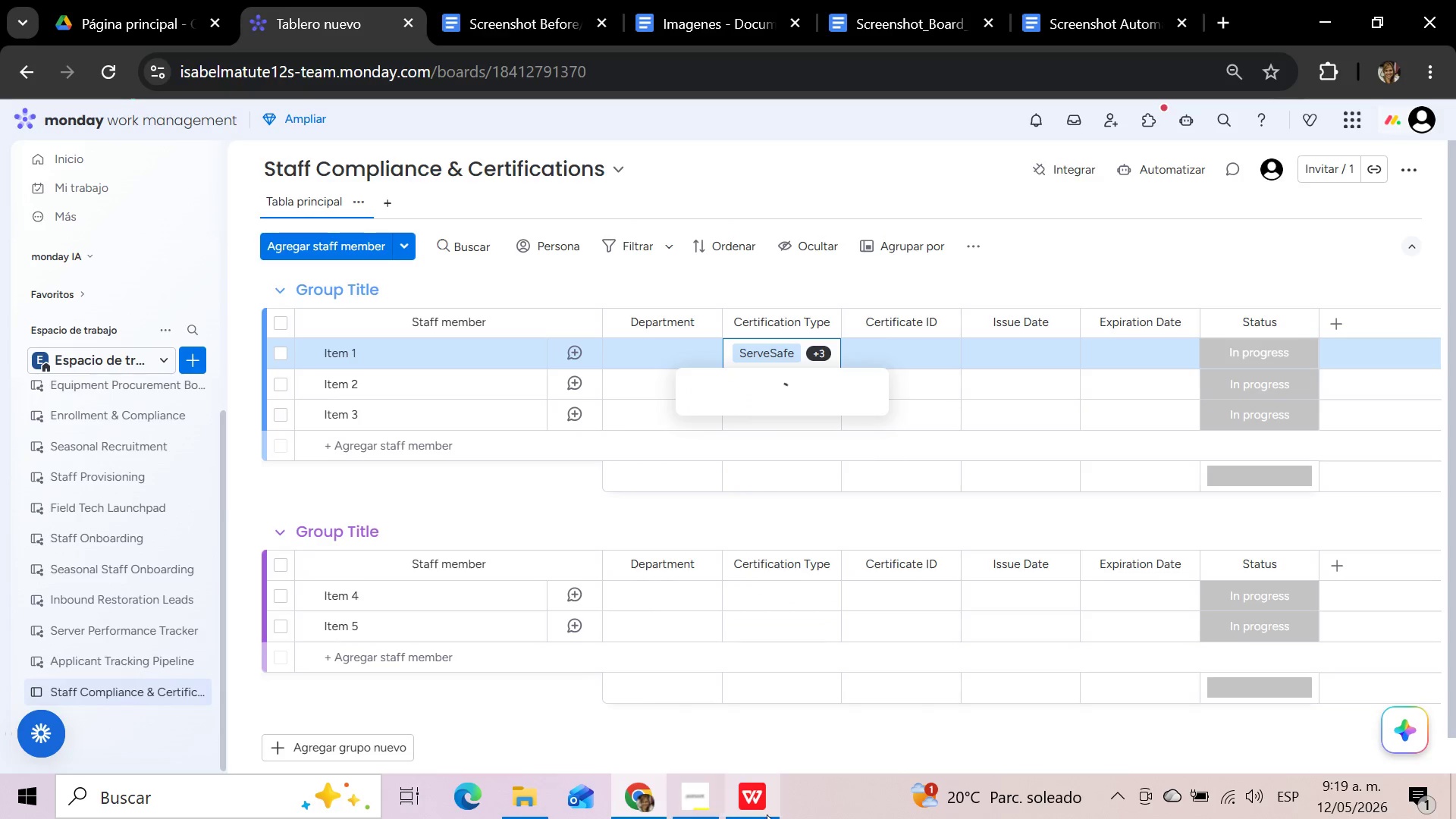 
left_click([767, 814])
 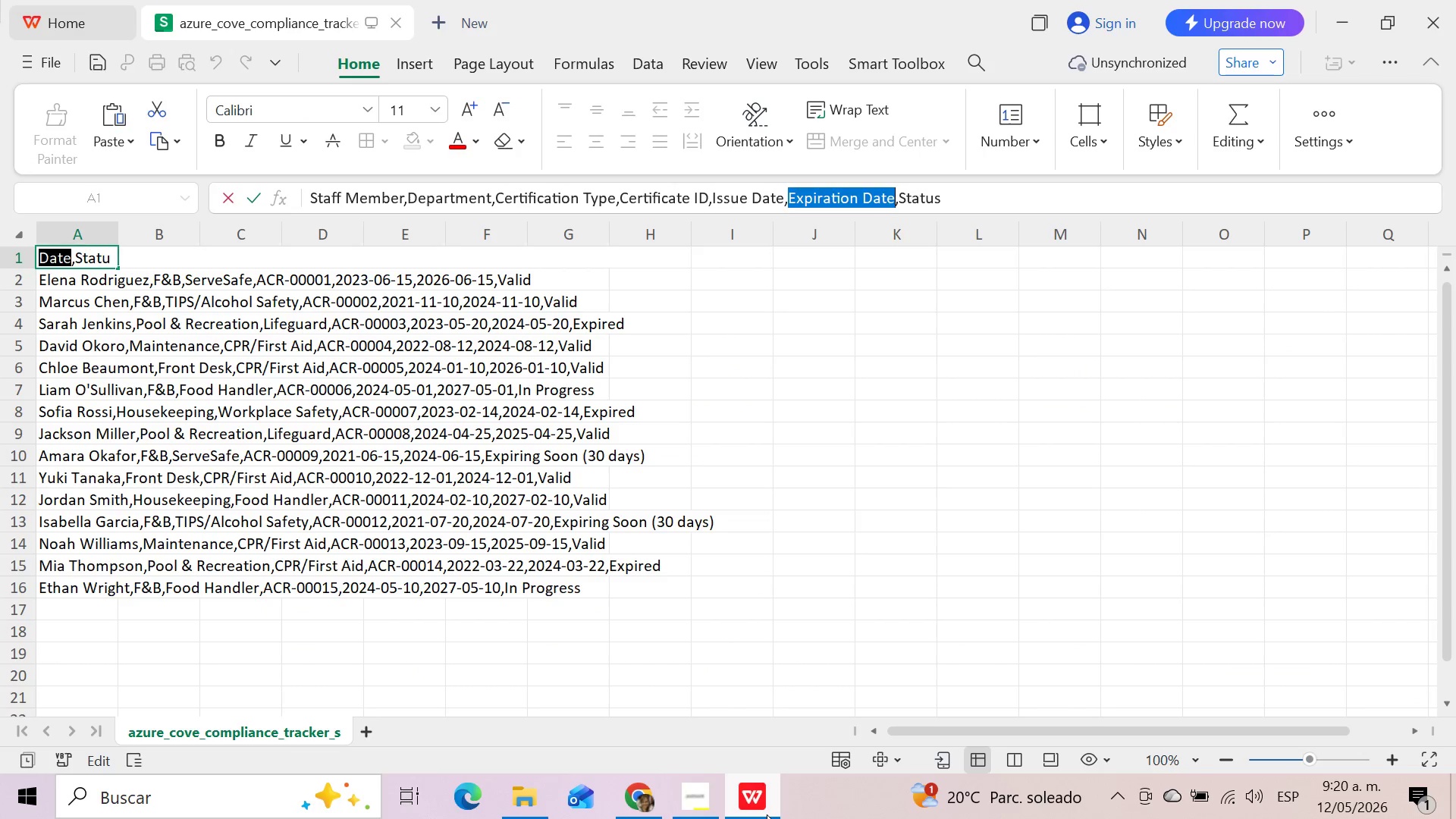 
wait(7.25)
 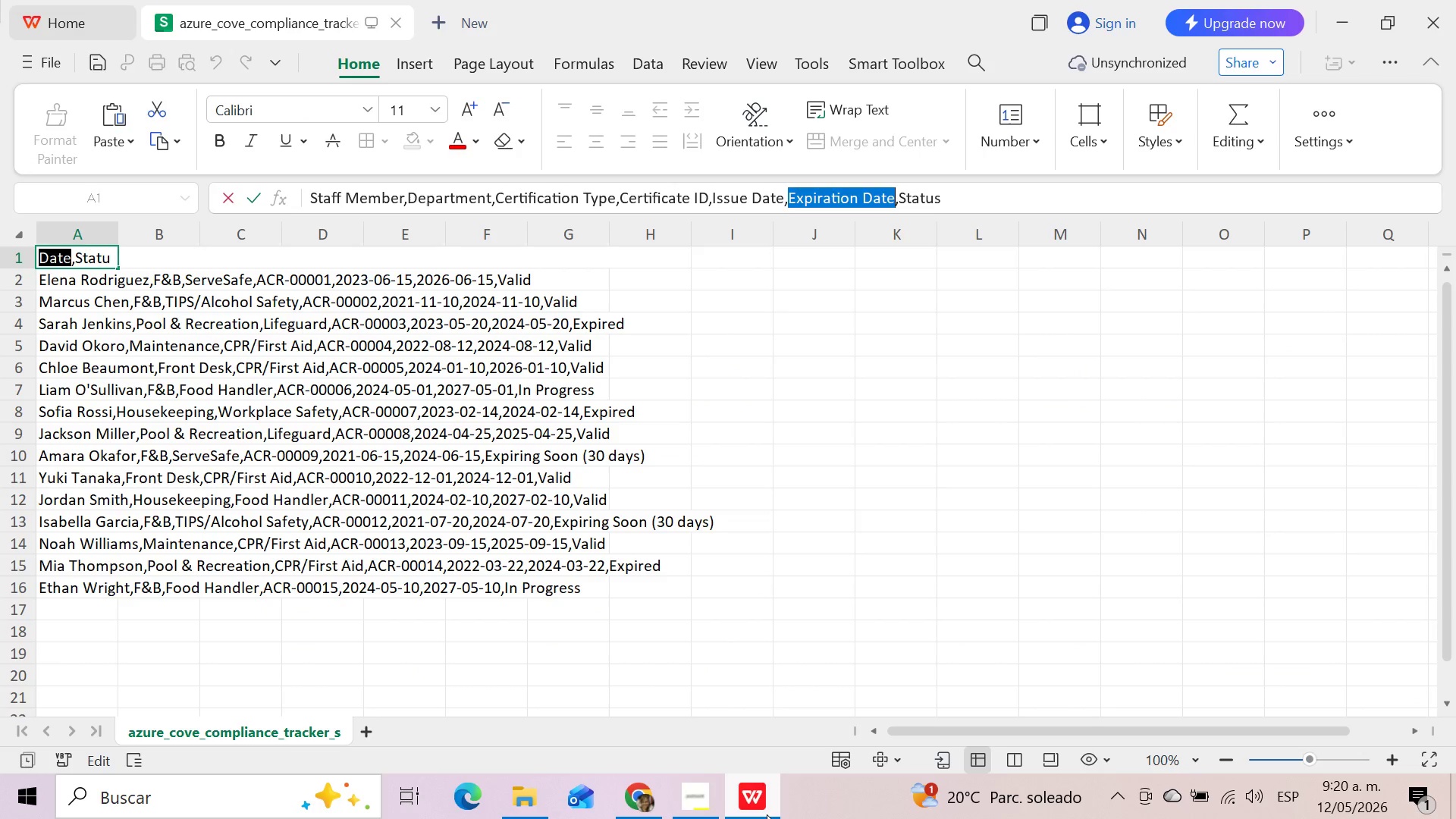 
left_click([767, 814])
 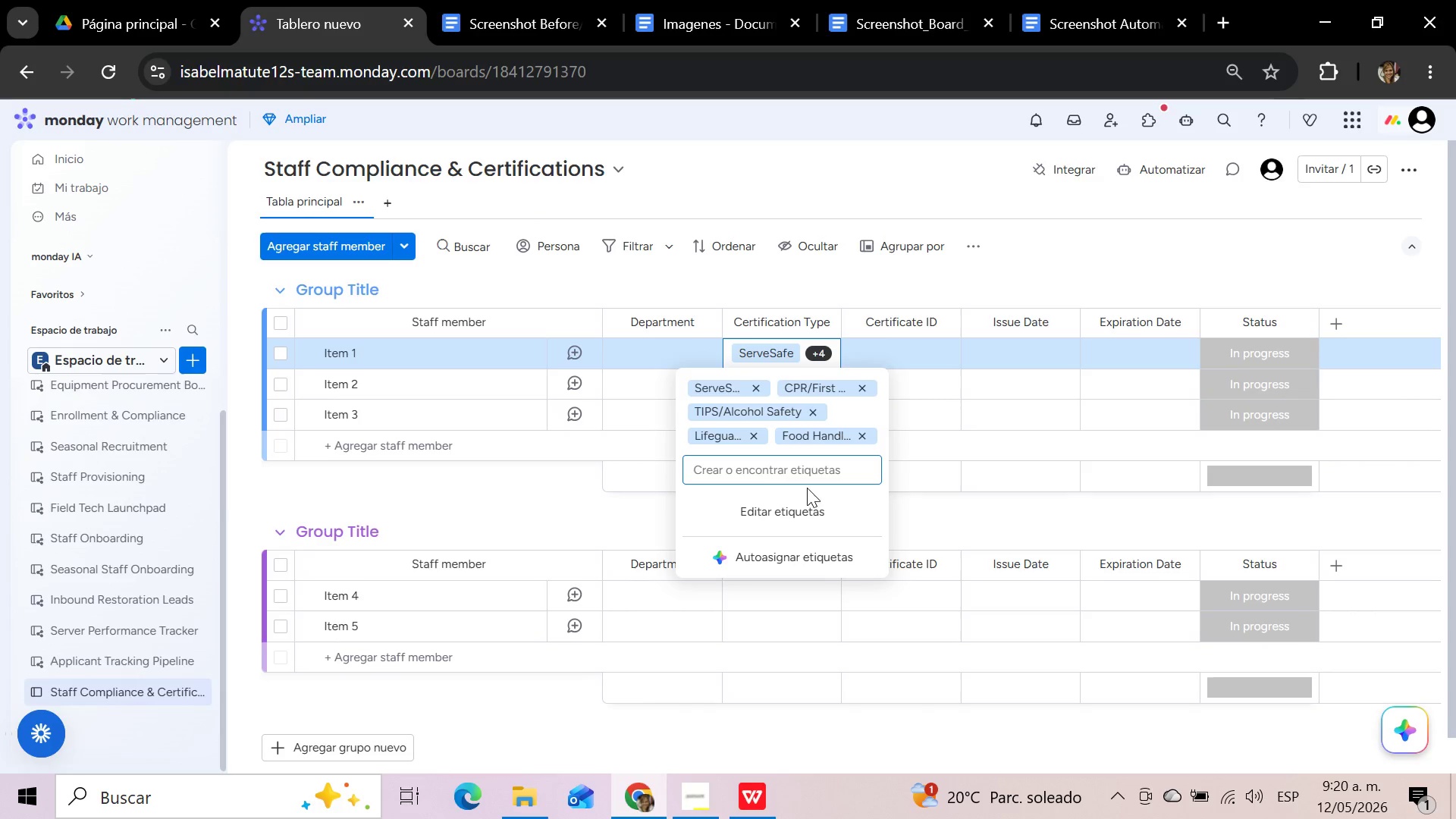 
left_click([806, 472])
 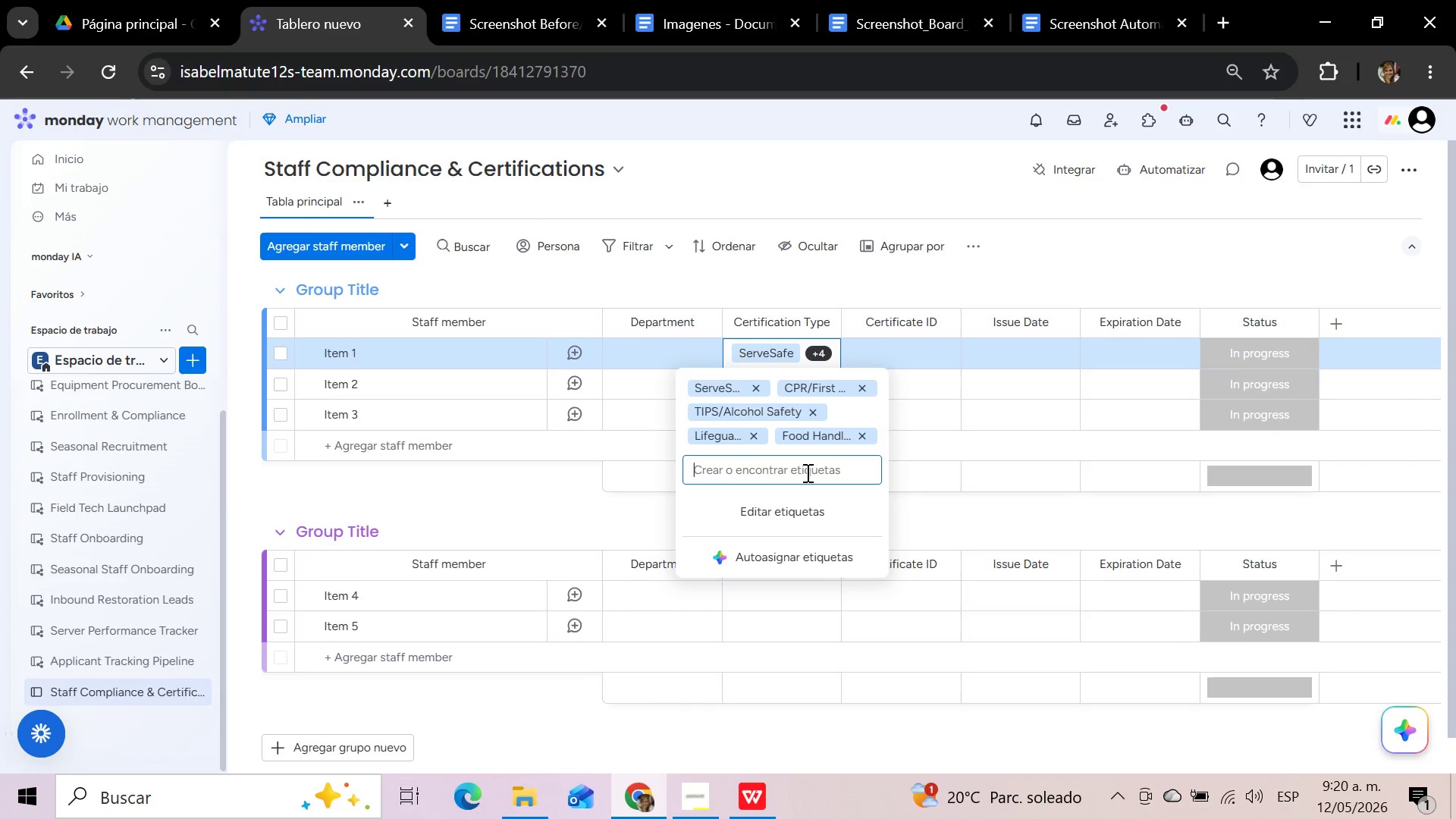 
type(Work;place)
key(Backspace)
key(Backspace)
key(Backspace)
key(Backspace)
key(Backspace)
key(Backspace)
type(place Safety)
 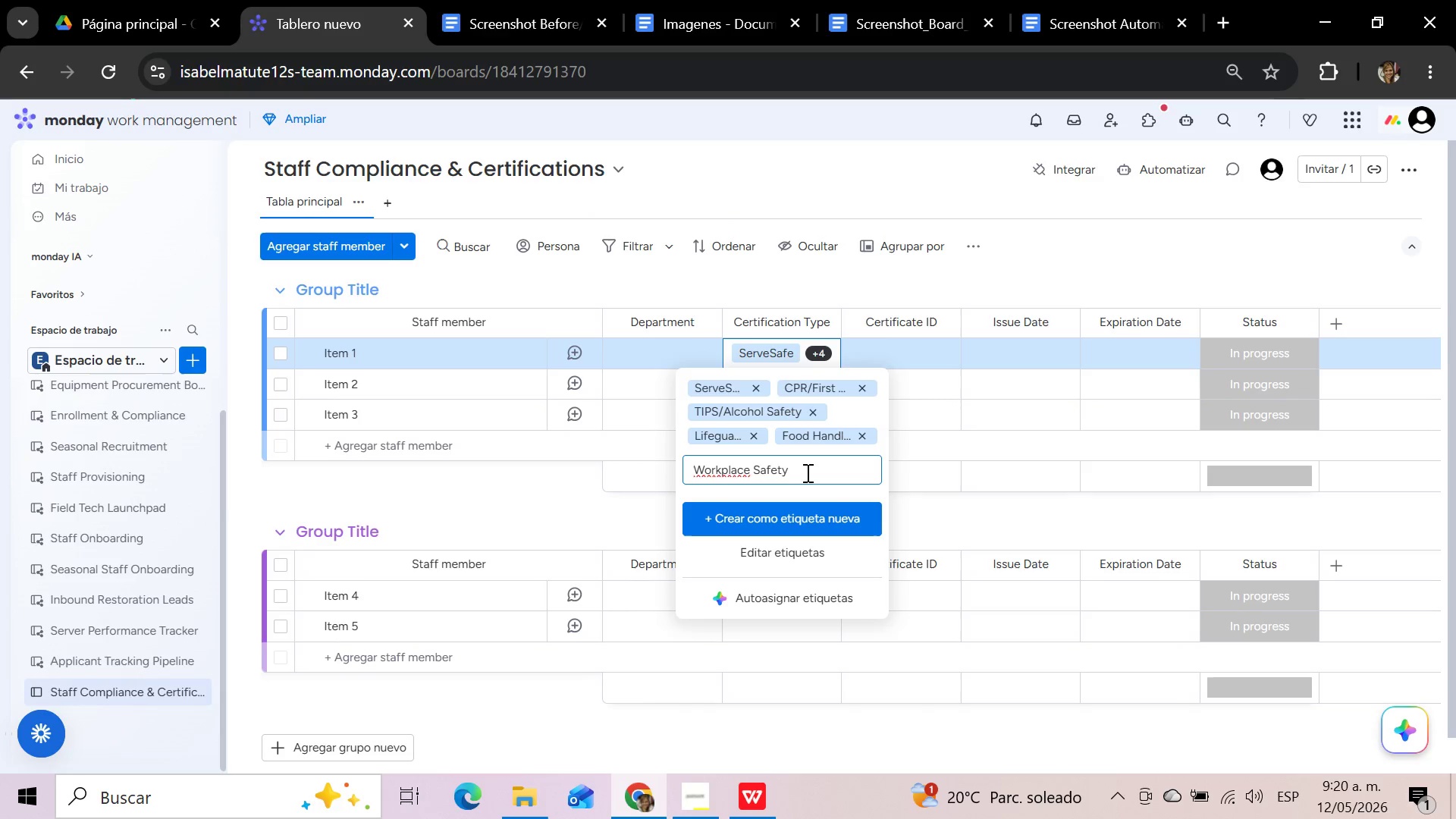 
wait(17.83)
 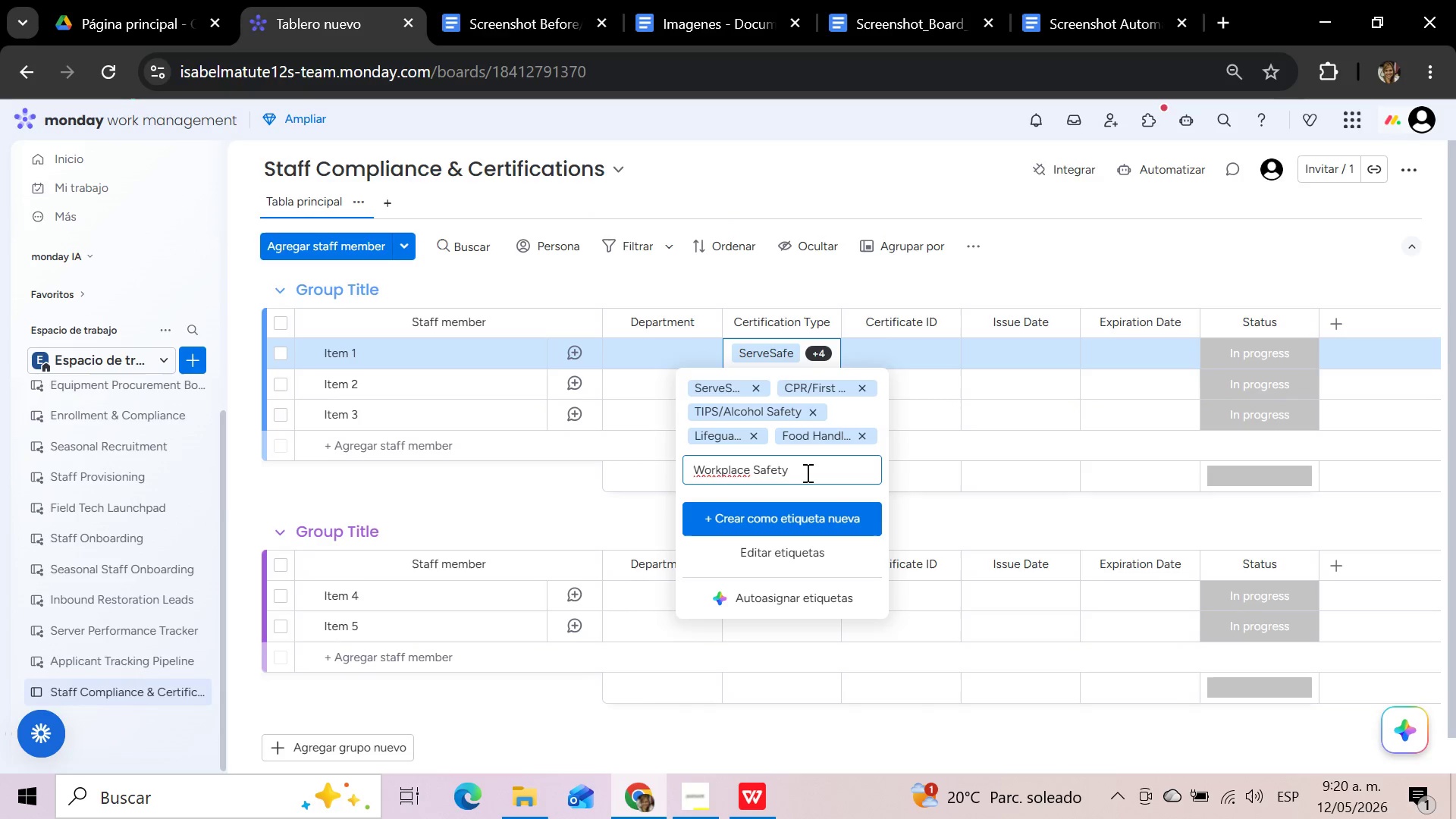 
left_click([811, 511])
 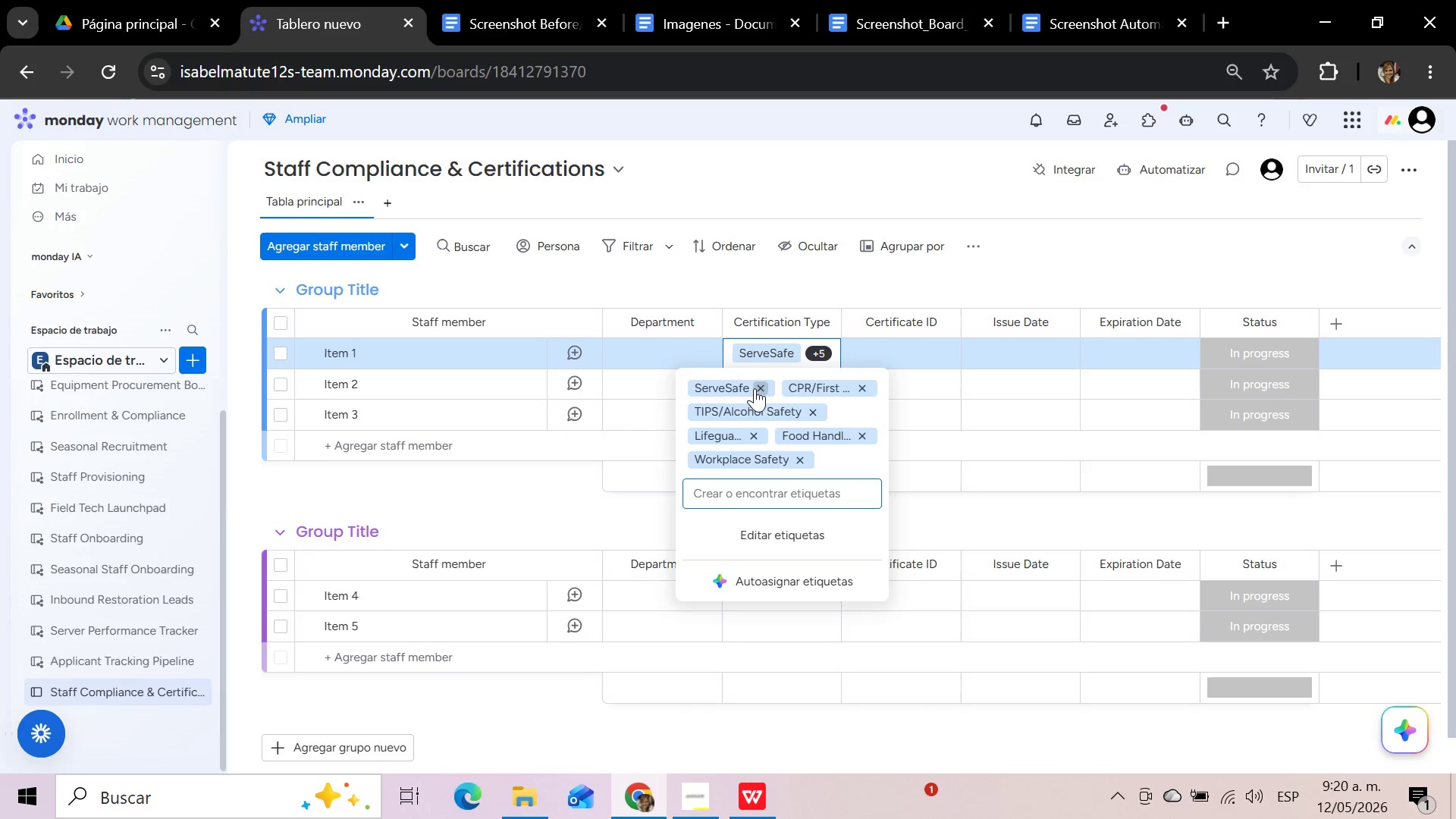 
left_click([760, 388])
 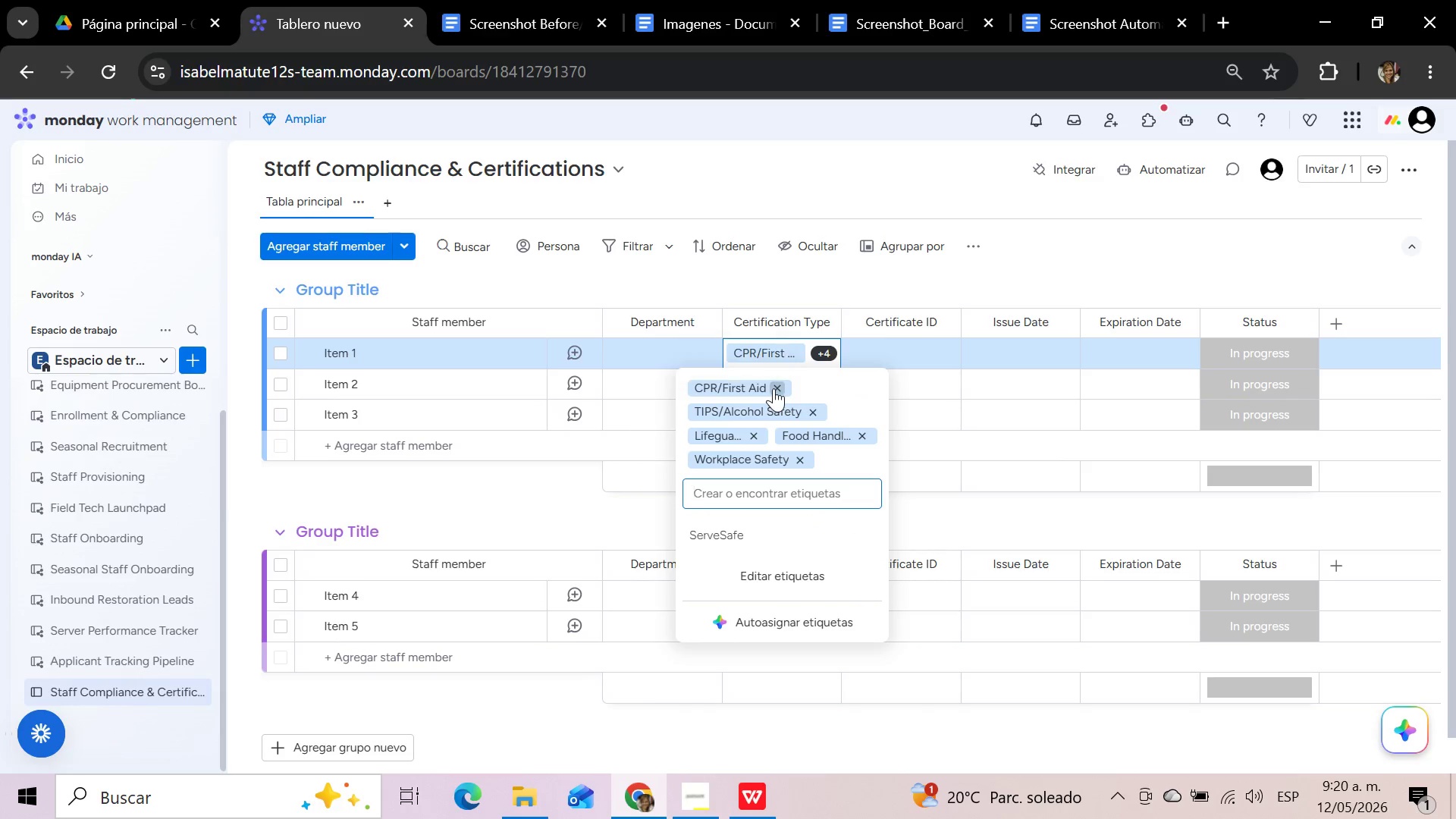 
left_click([774, 388])
 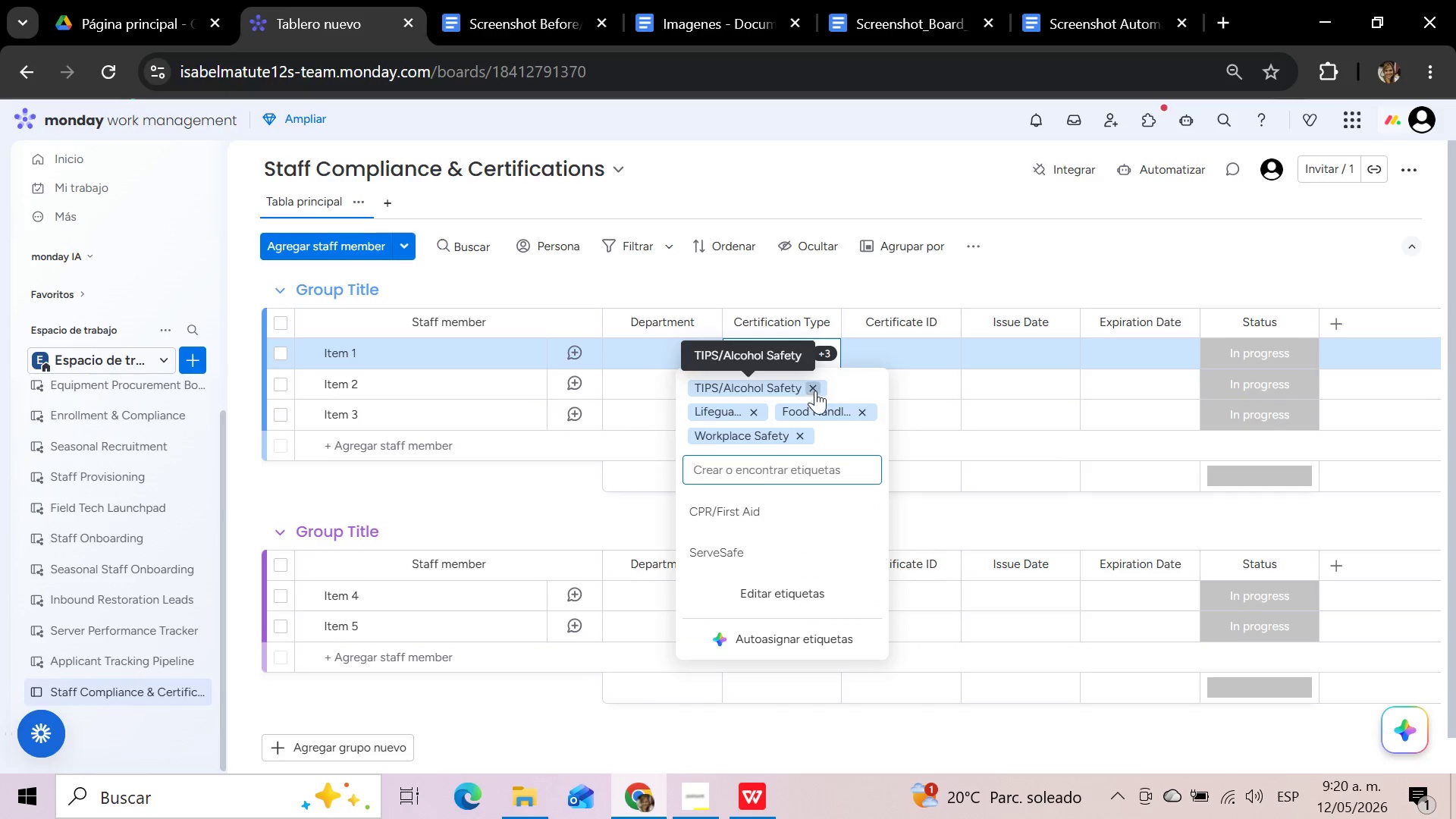 
left_click([816, 391])
 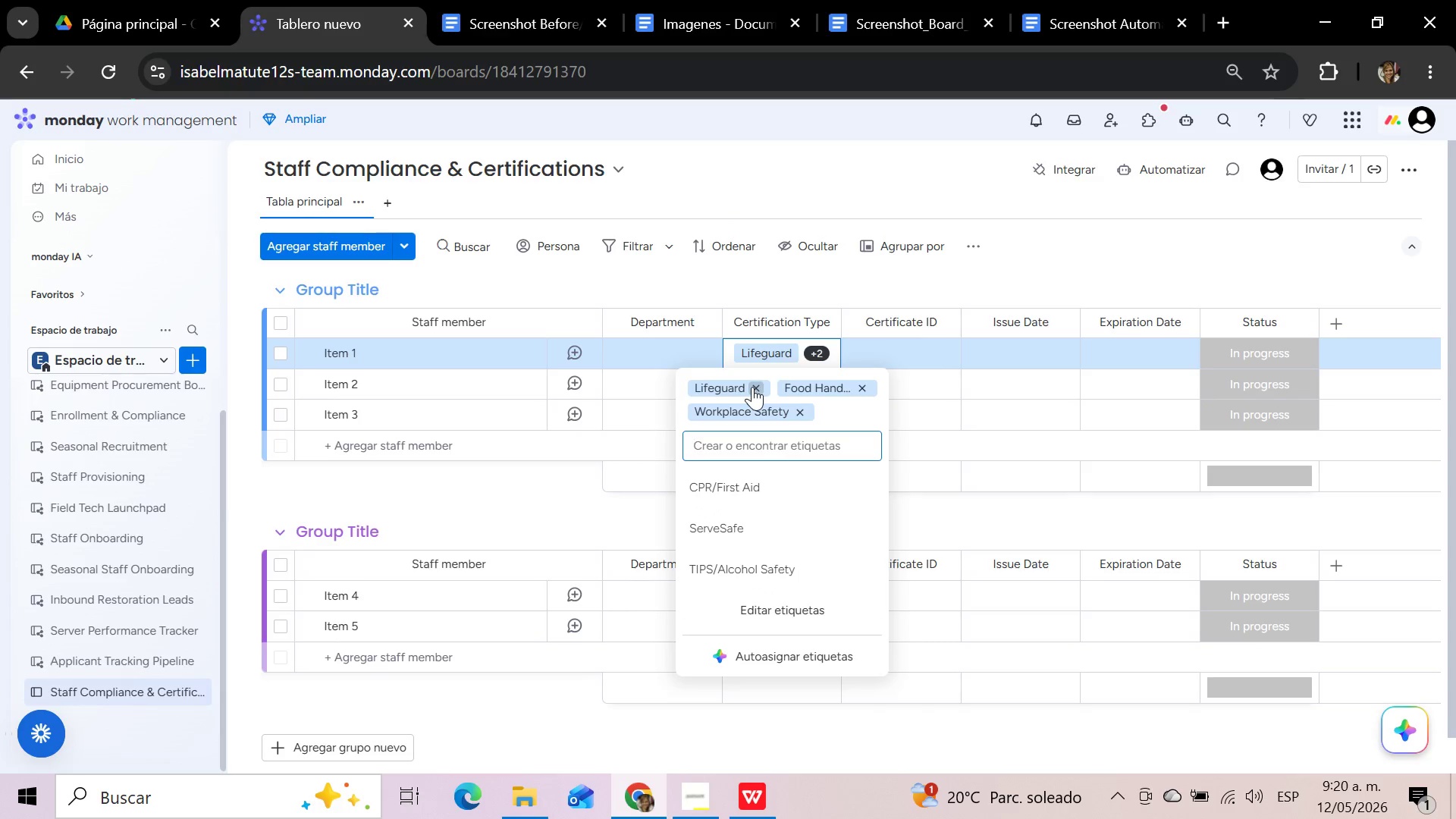 
left_click([757, 387])
 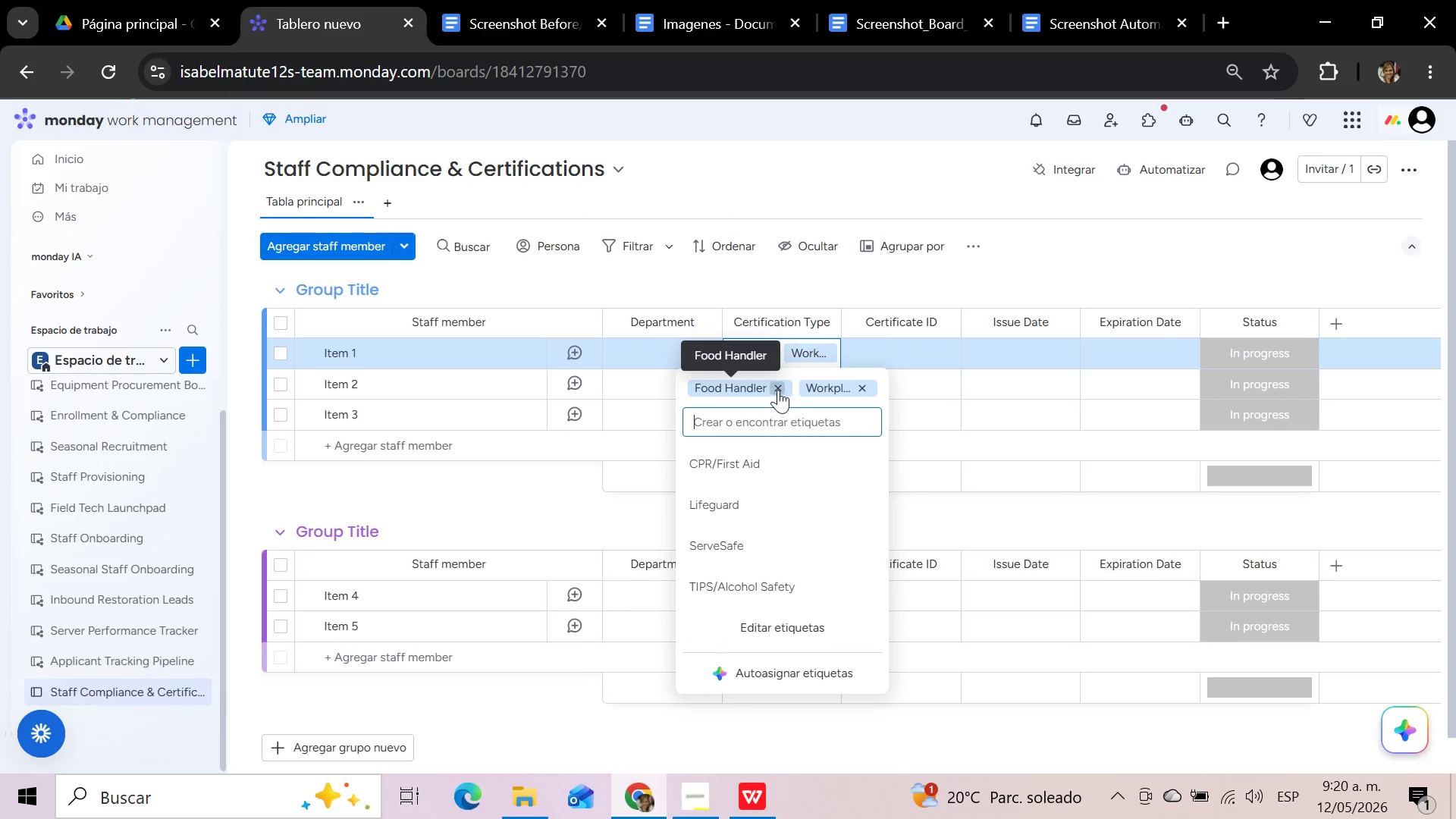 
left_click([778, 390])
 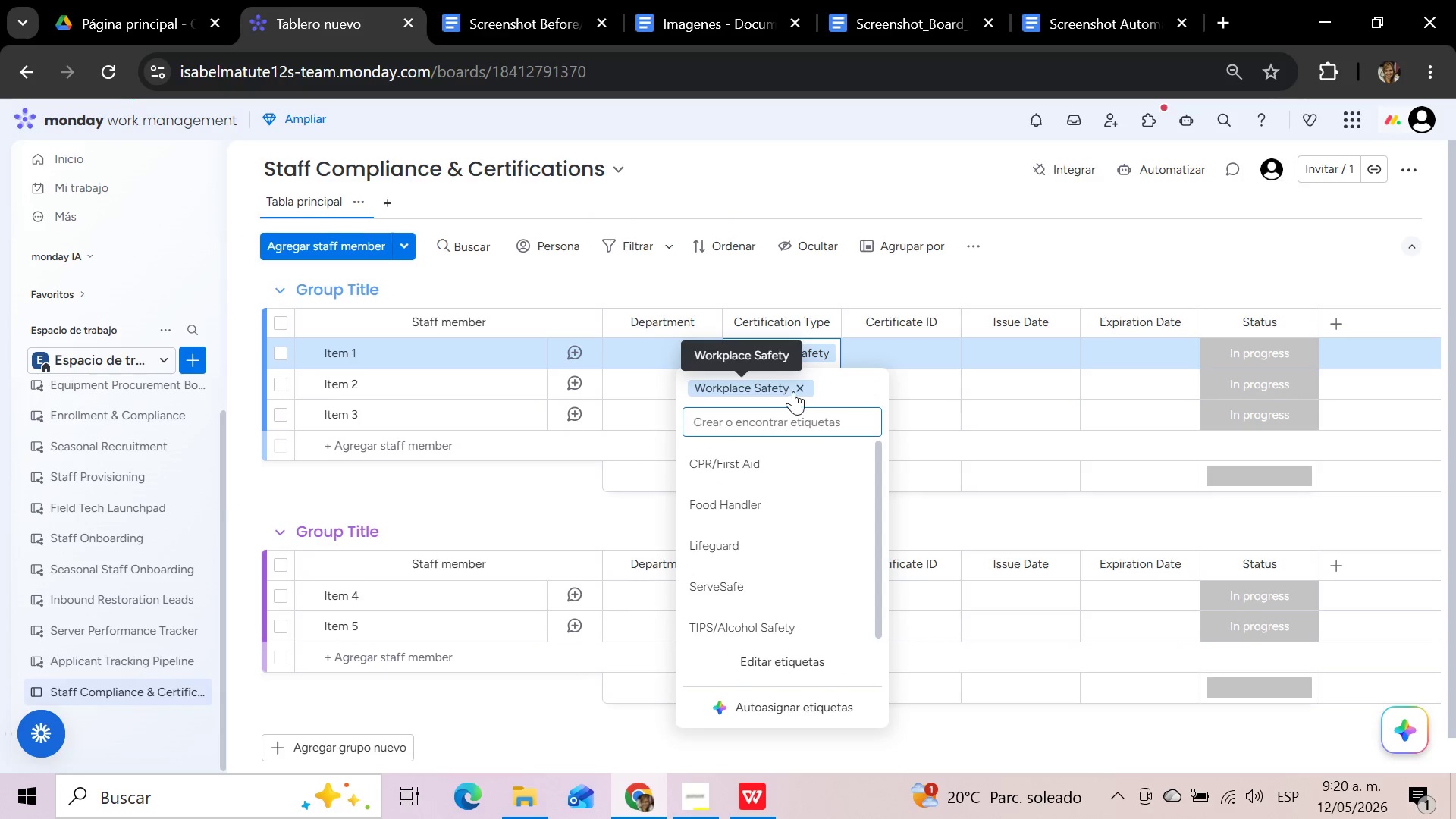 
left_click([801, 391])
 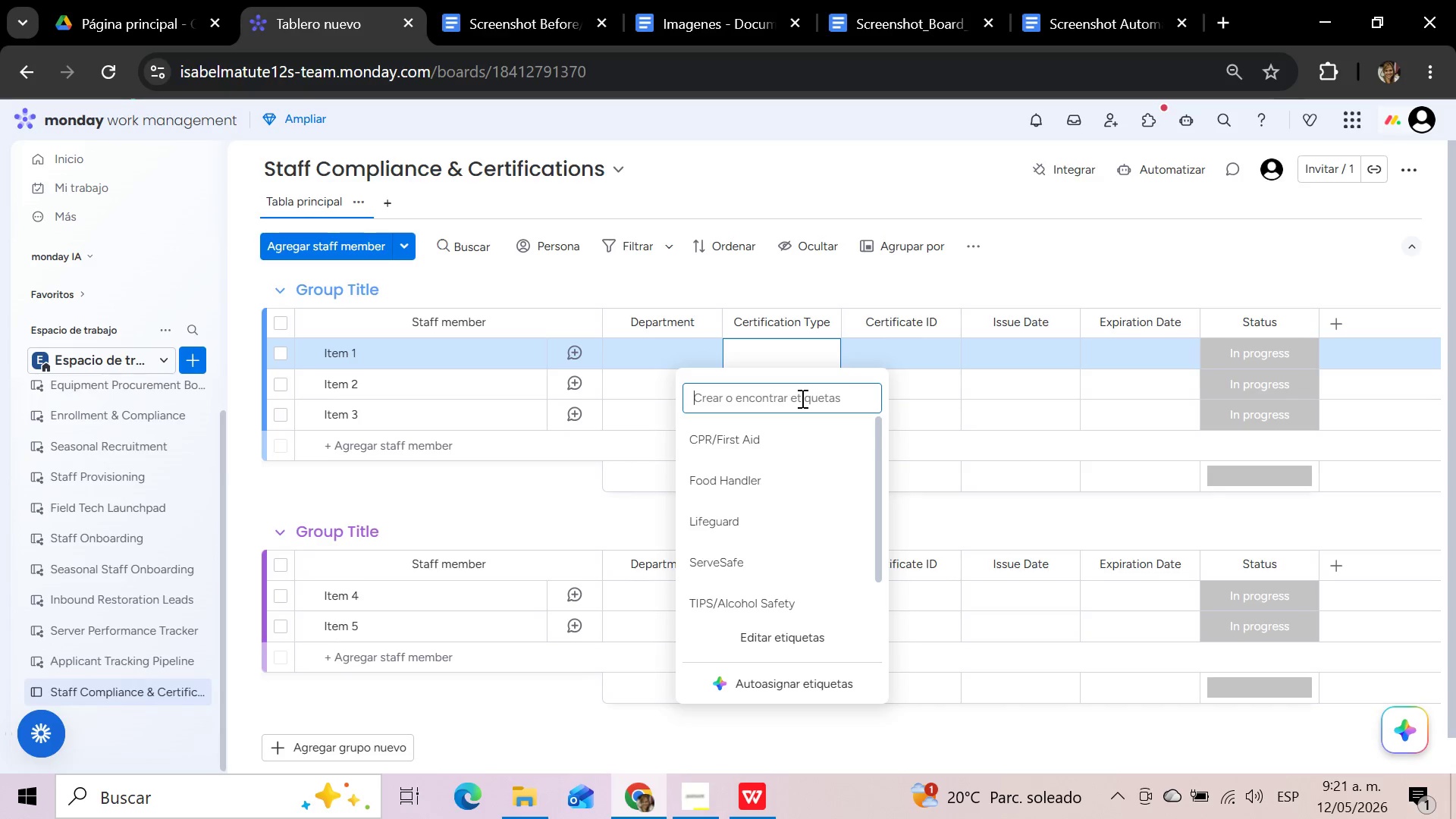 
wait(31.17)
 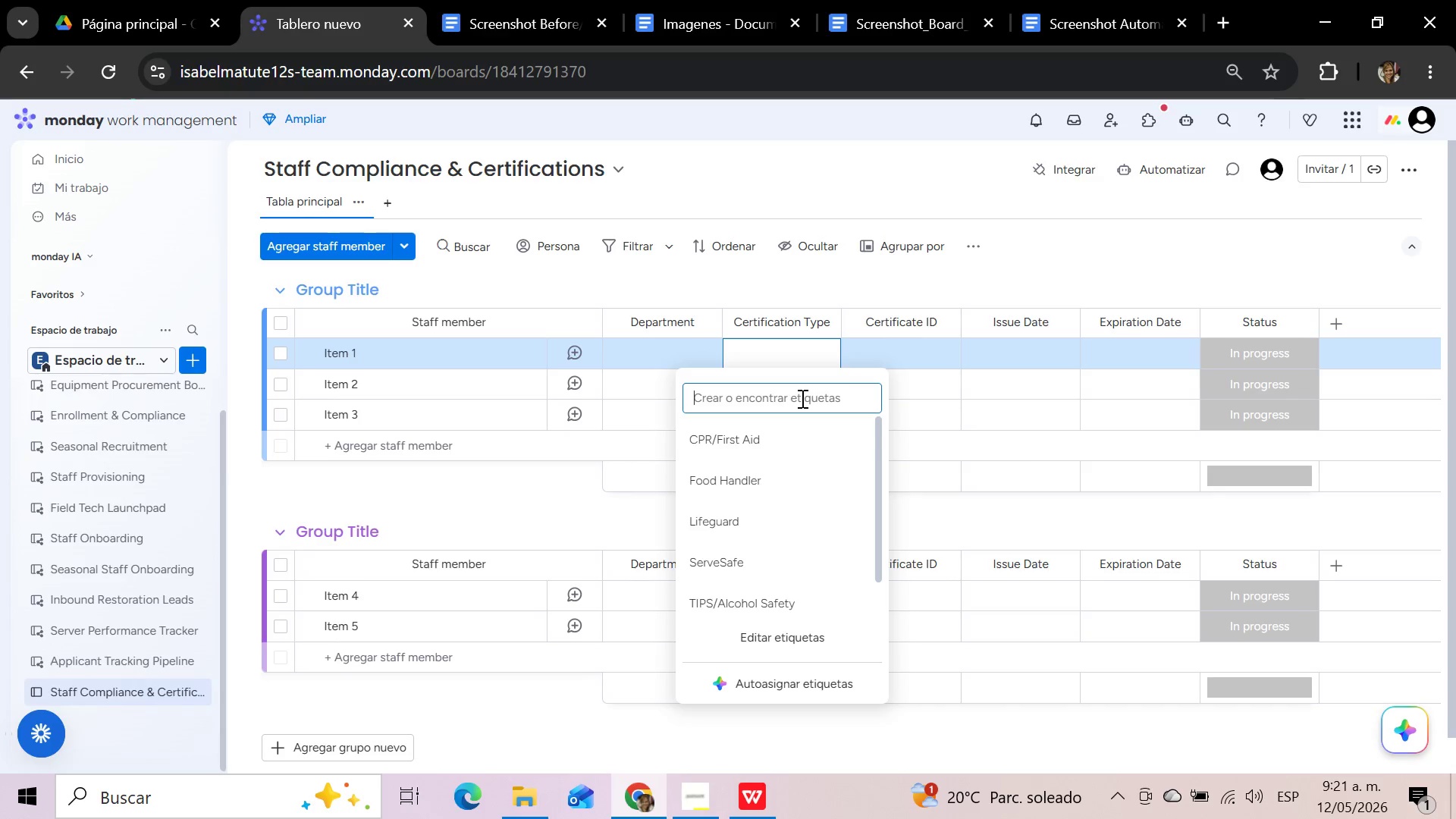 
mouse_move([657, 328])
 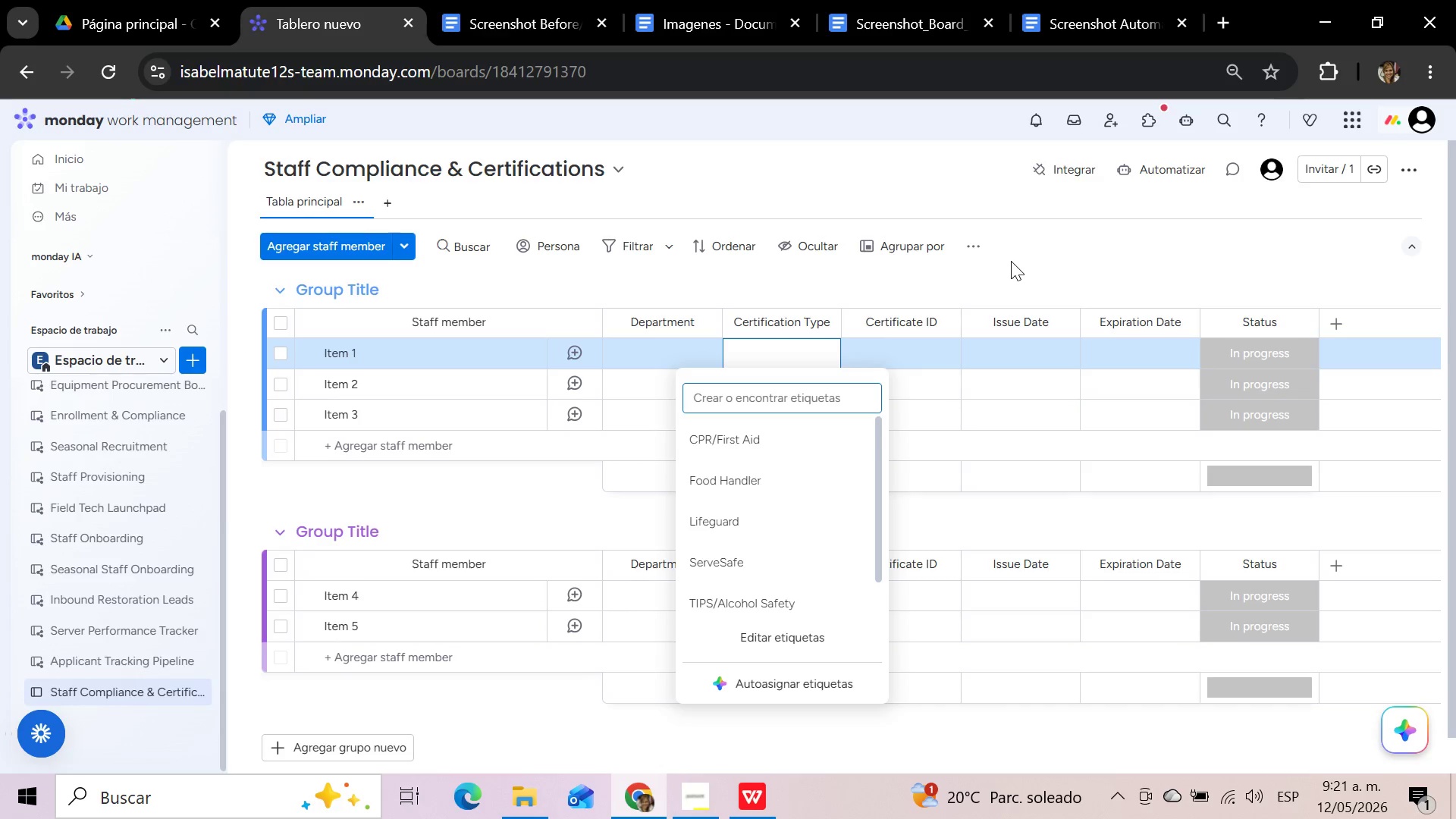 
left_click([1011, 261])
 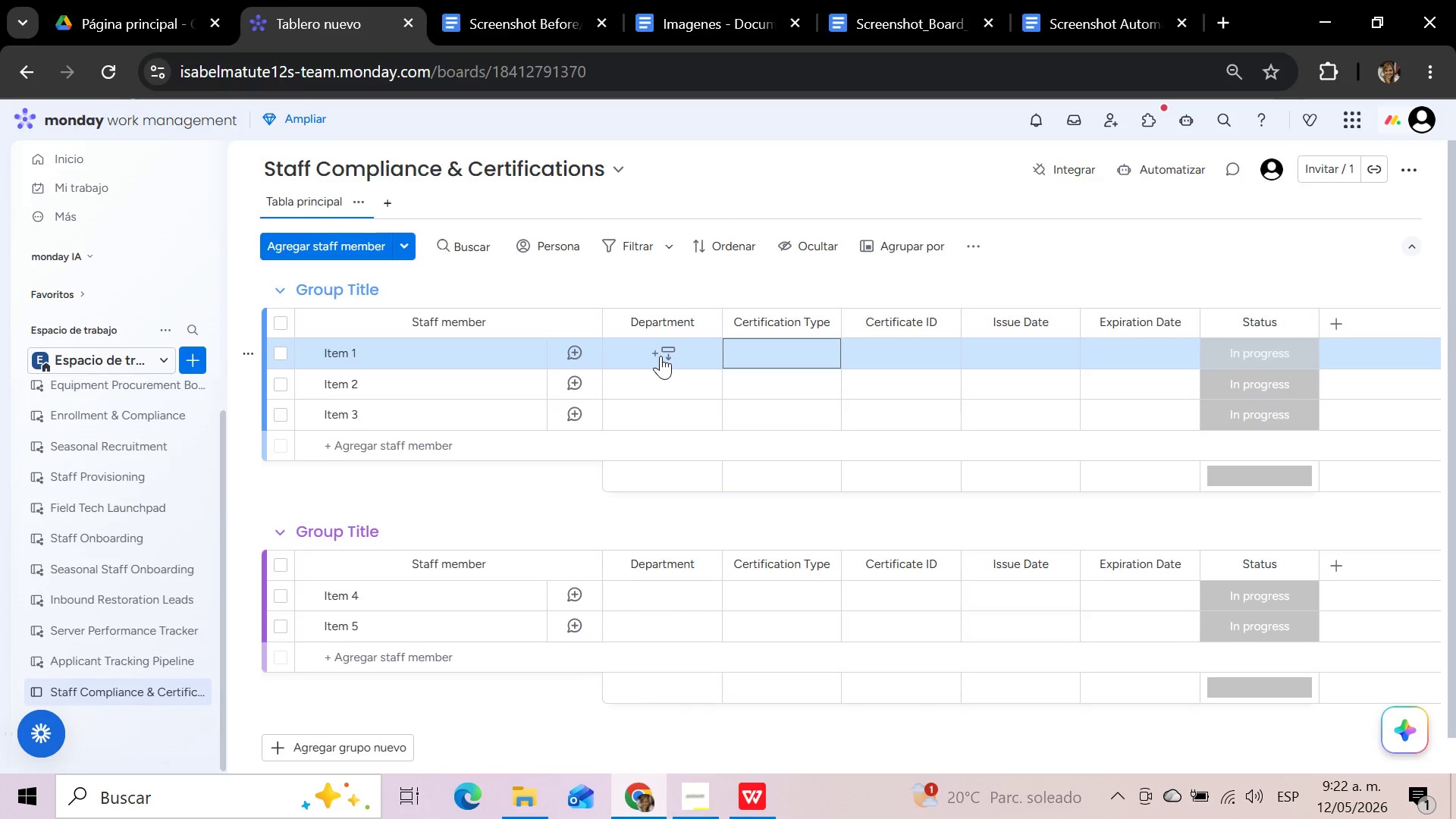 
wait(77.56)
 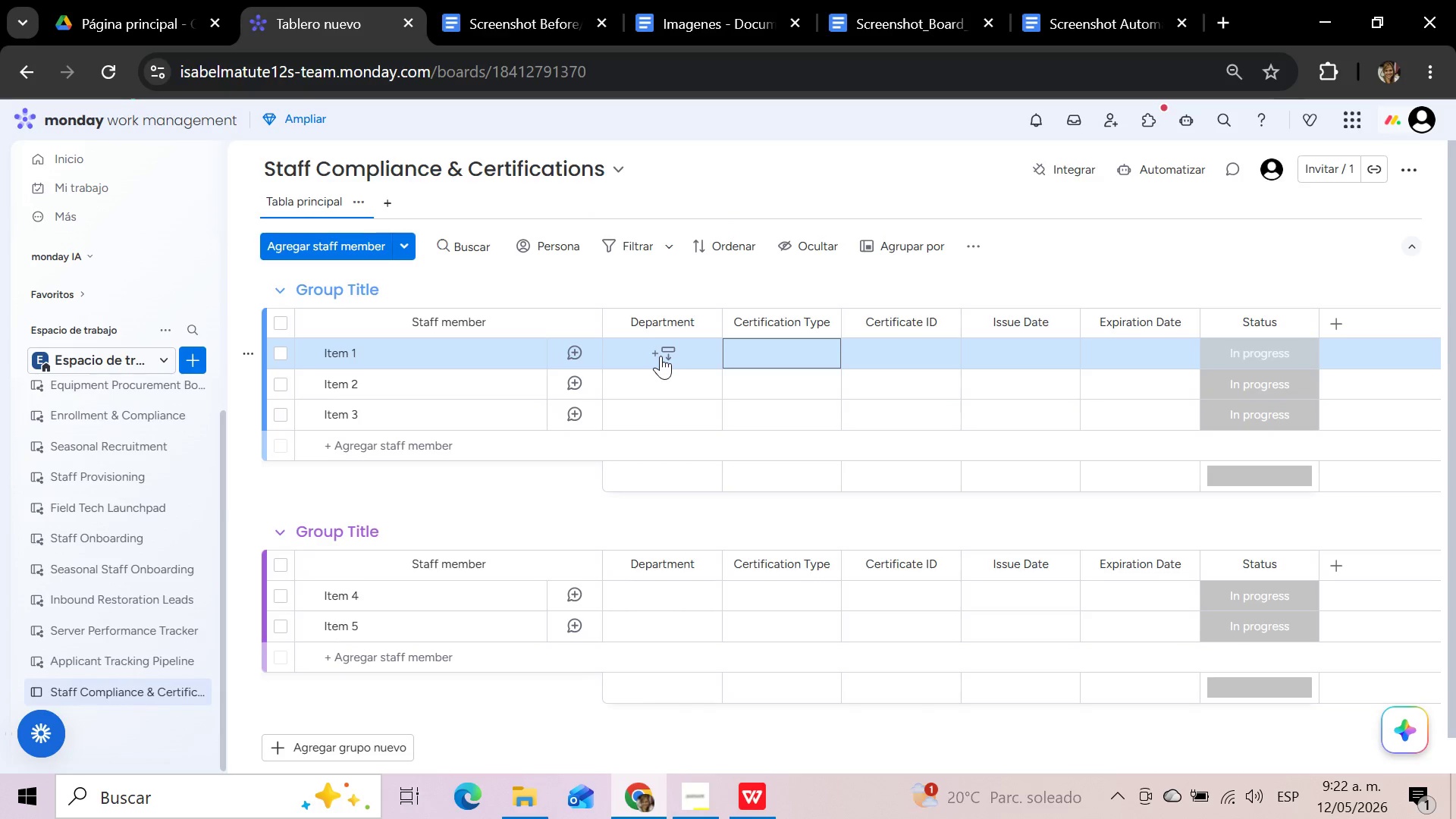 
left_click([1070, 272])
 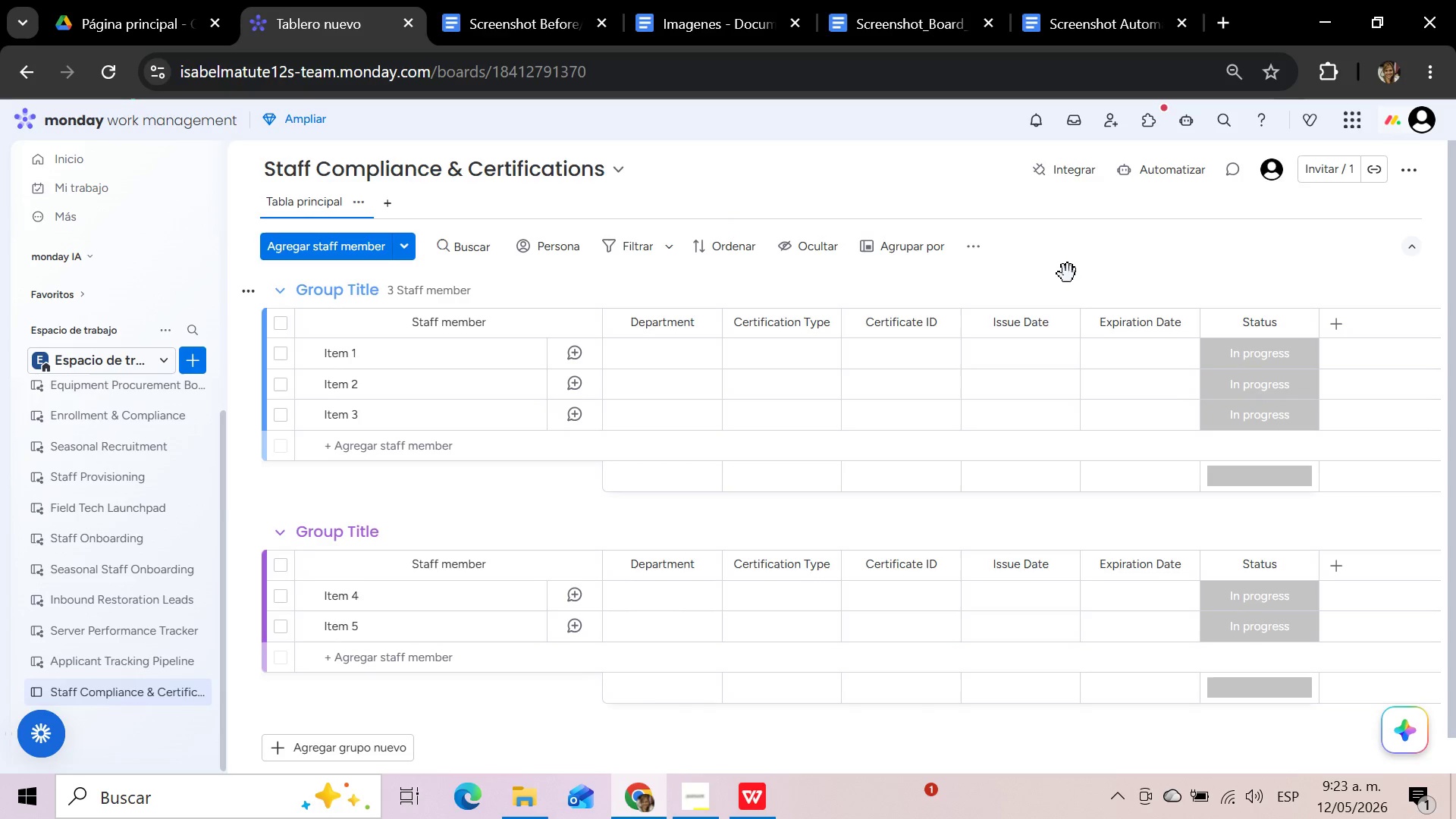 
wait(65.94)
 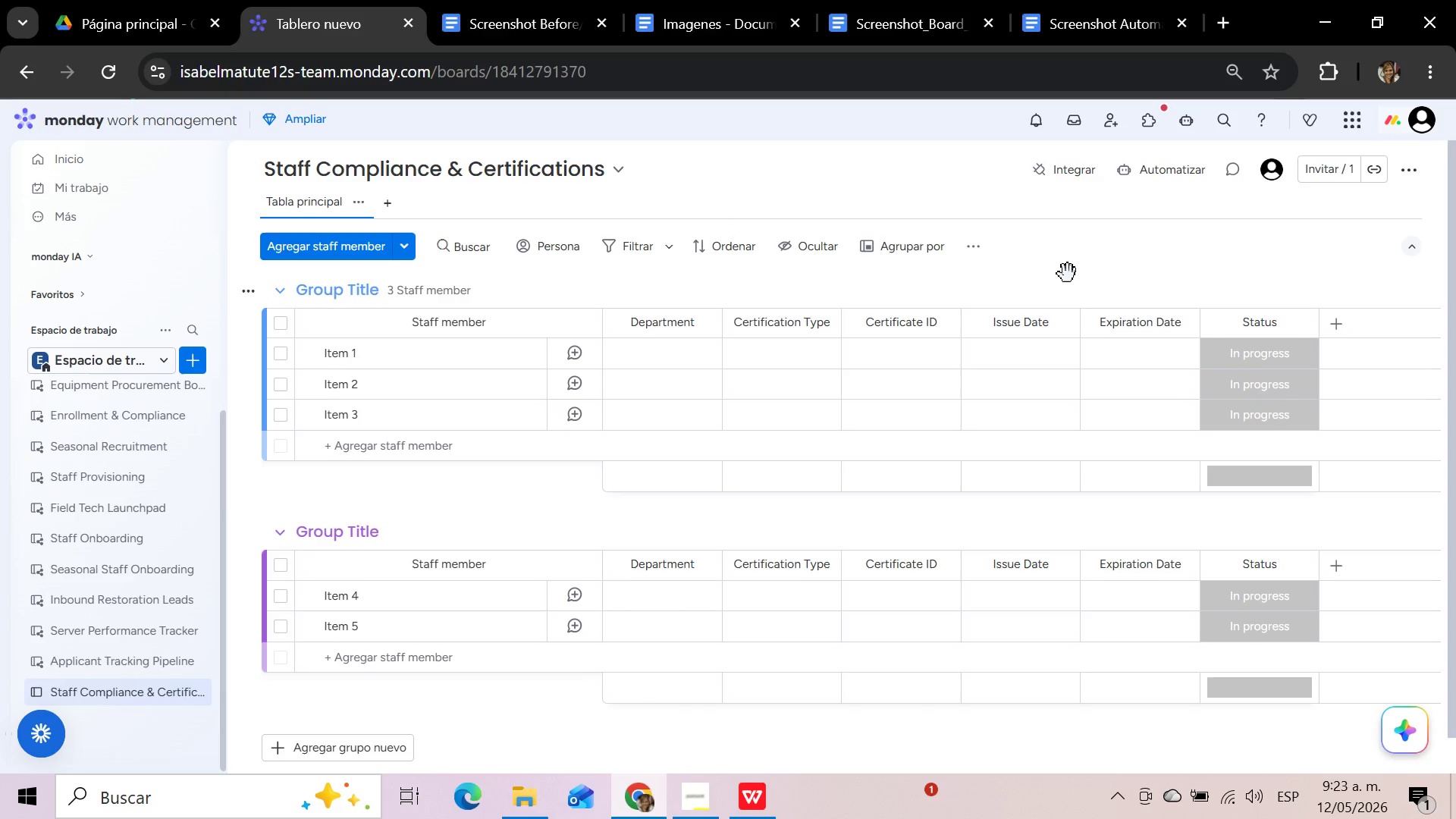 
left_click([670, 353])
 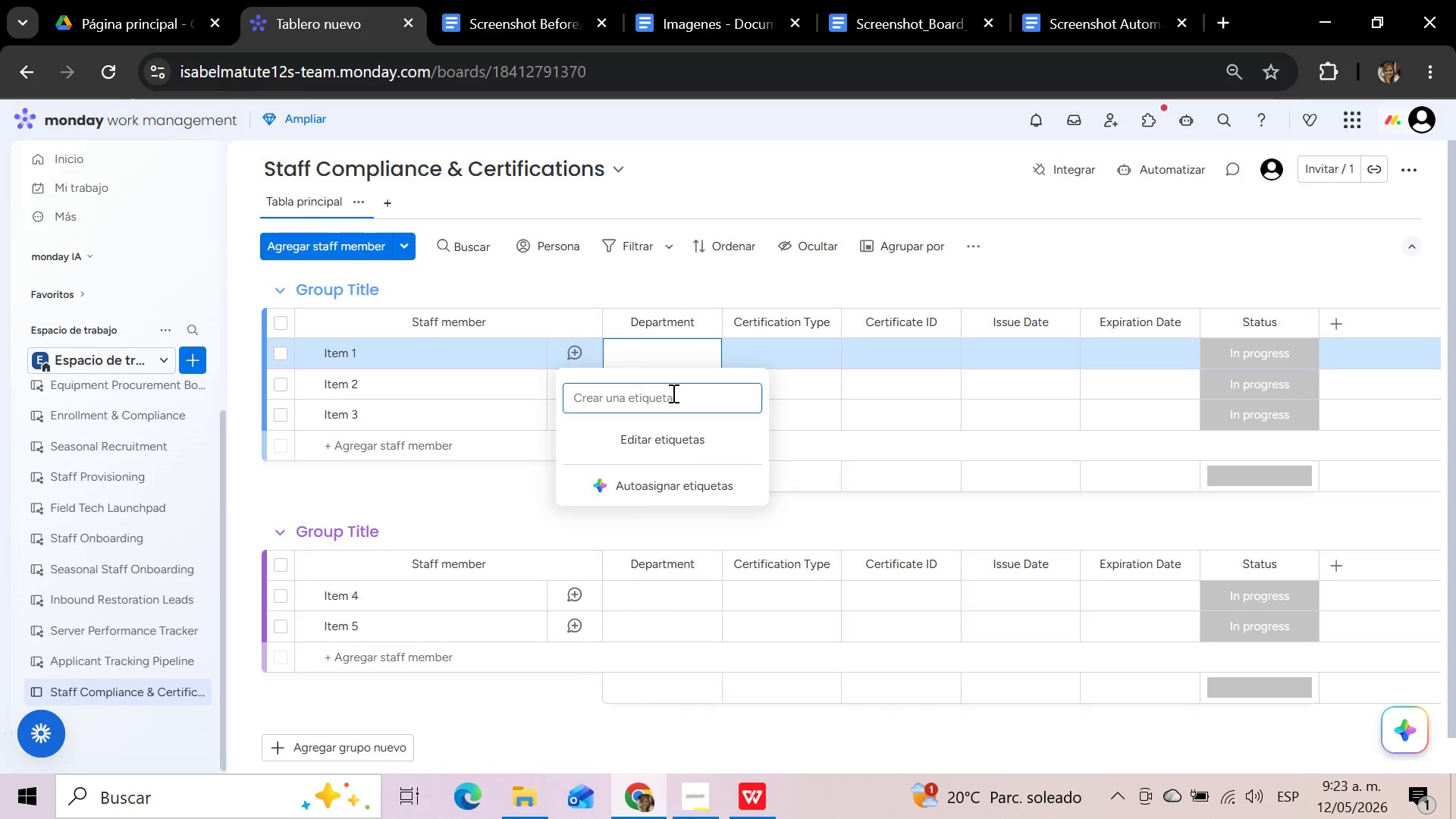 
left_click([672, 394])
 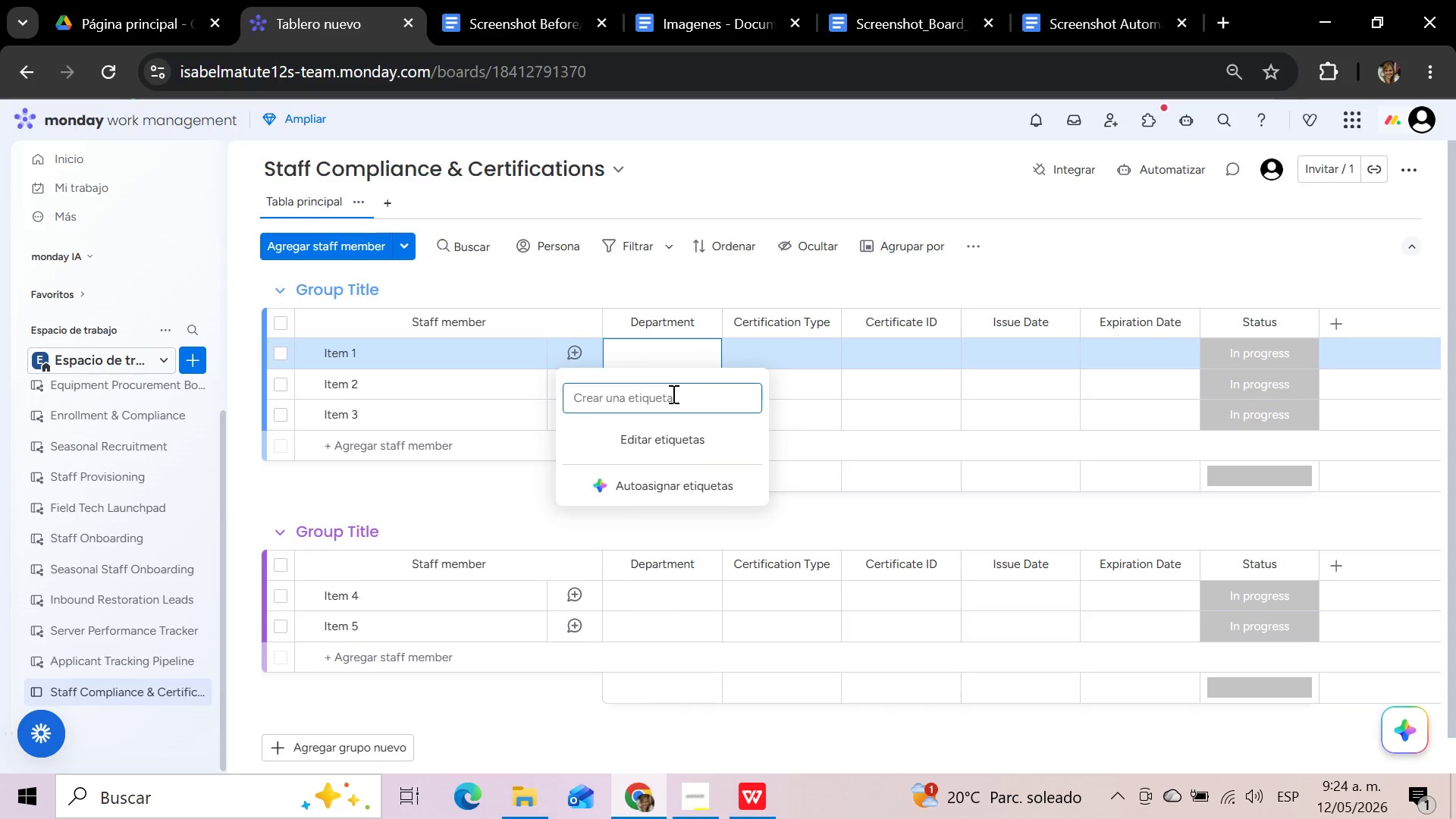 
type(F^B)
 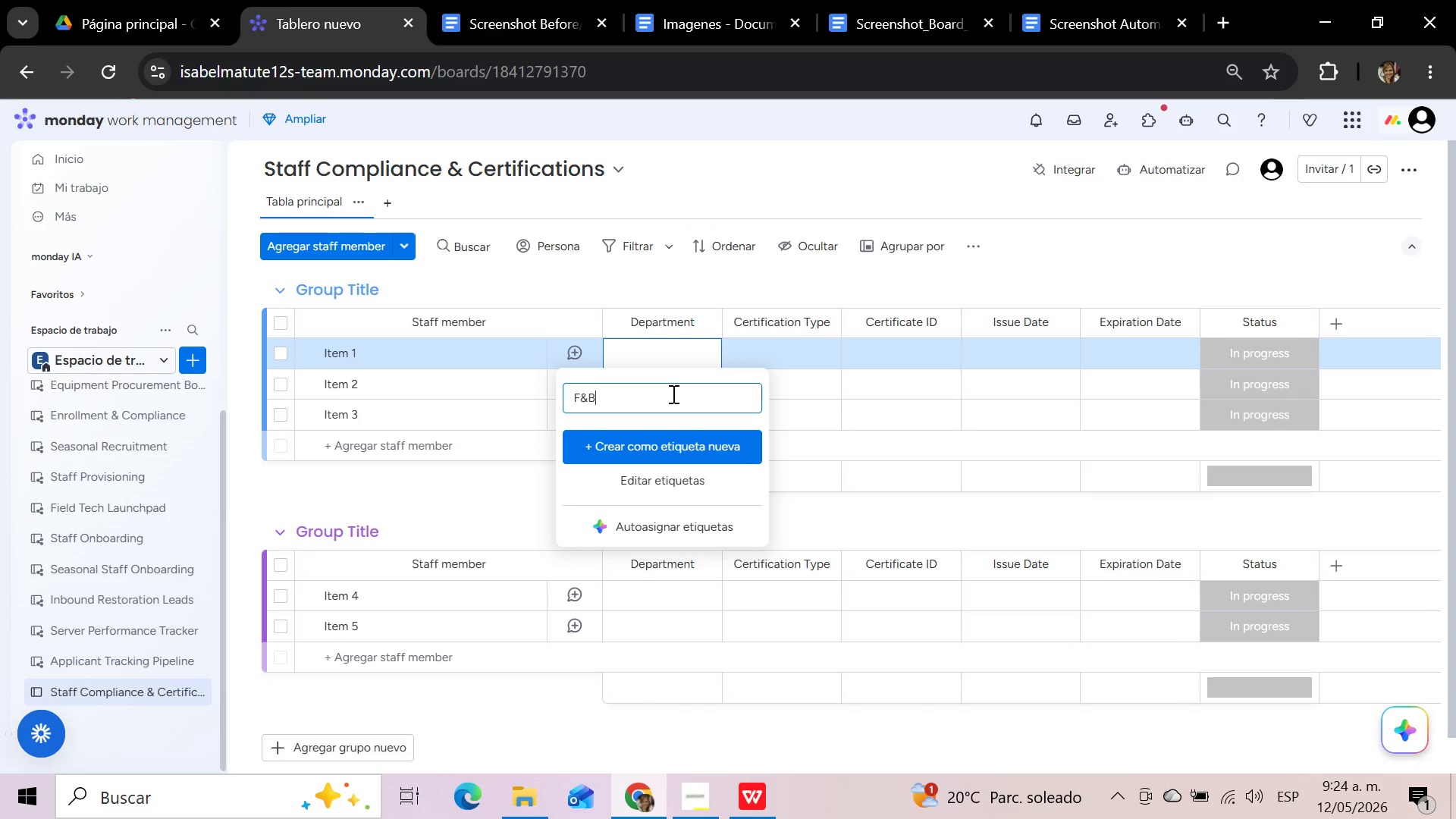 
left_click([671, 444])
 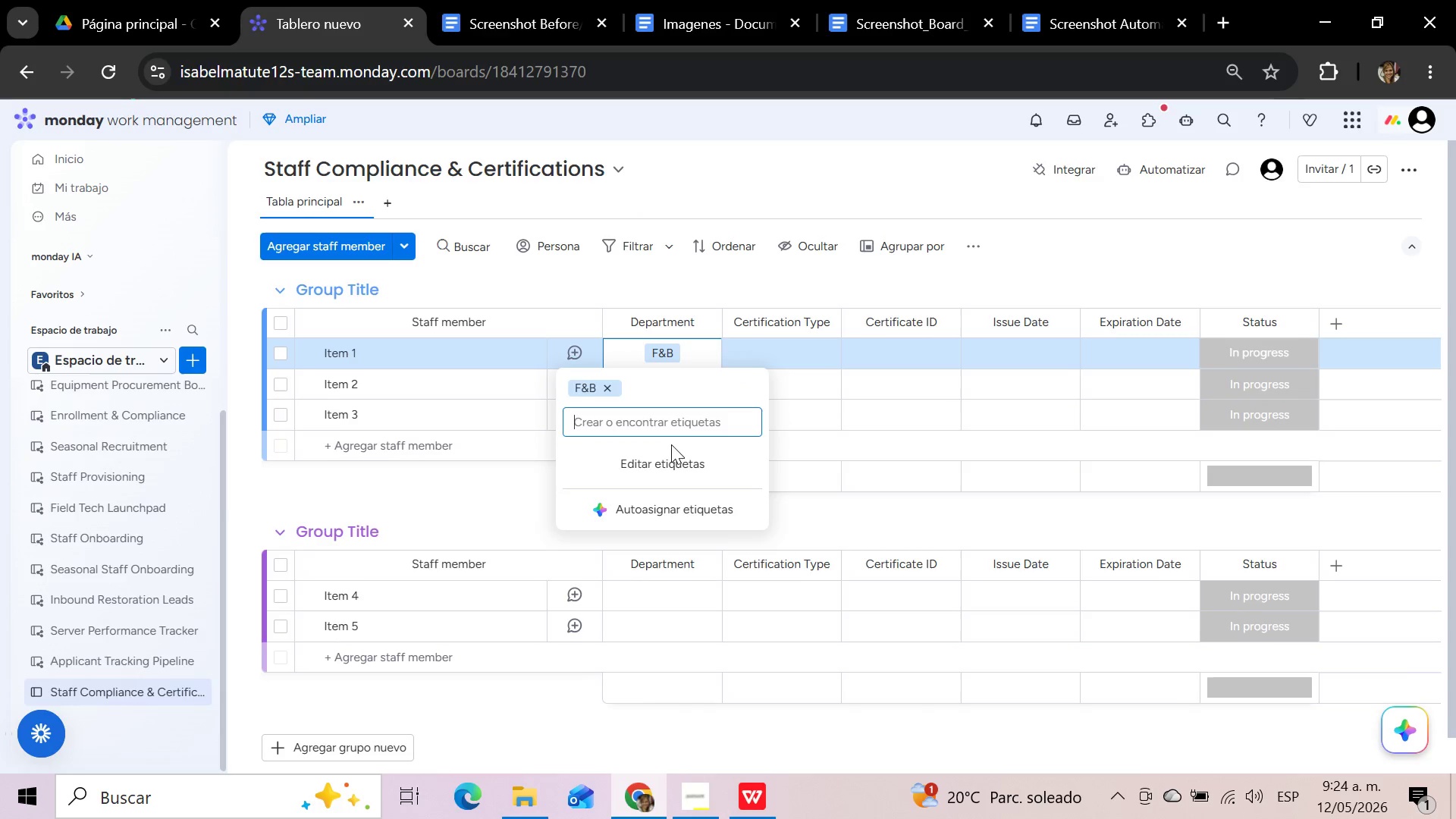 
left_click([676, 425])
 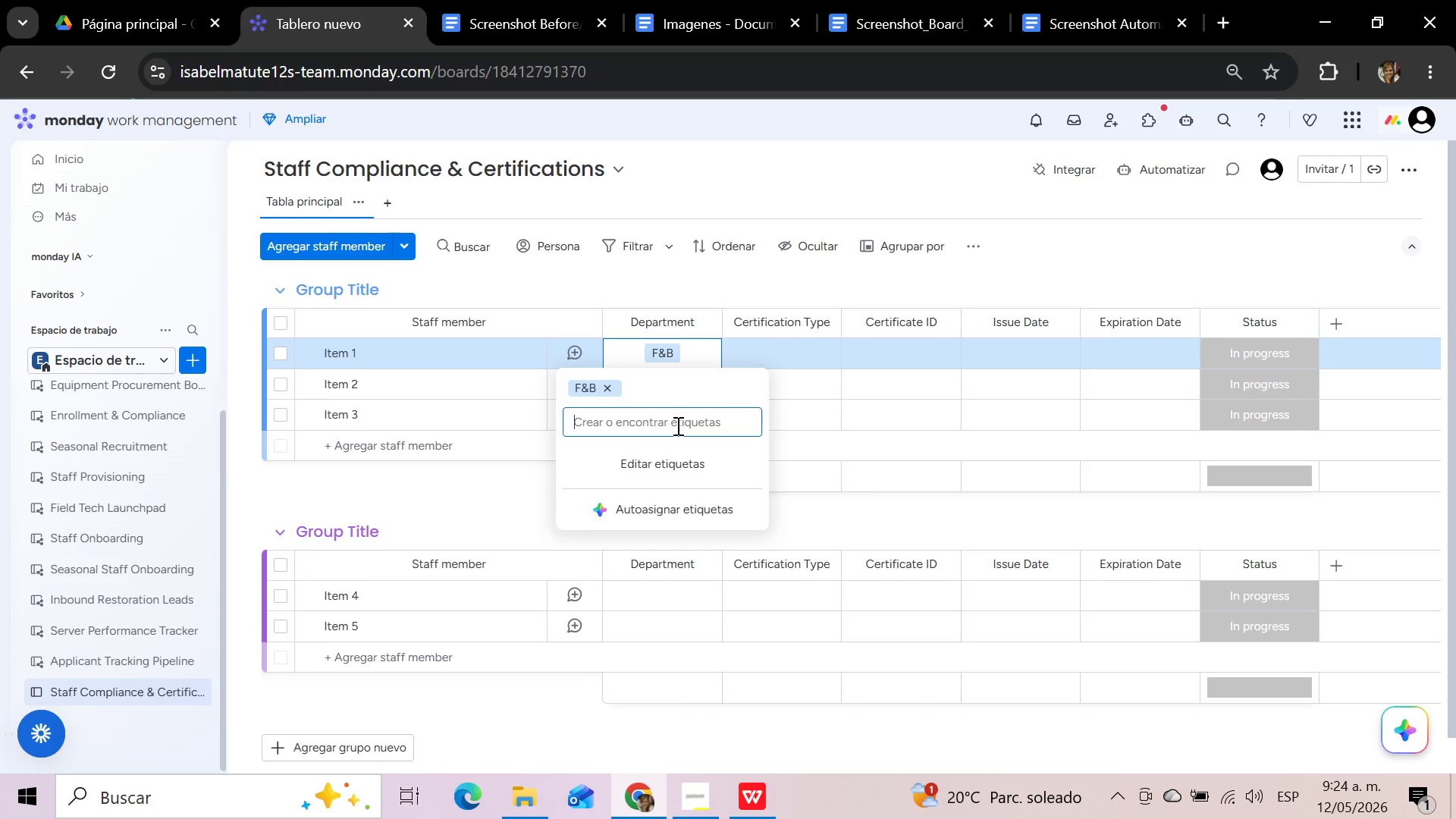 
type(fR)
key(Backspace)
key(Backspace)
key(Backspace)
type(Front Desk)
 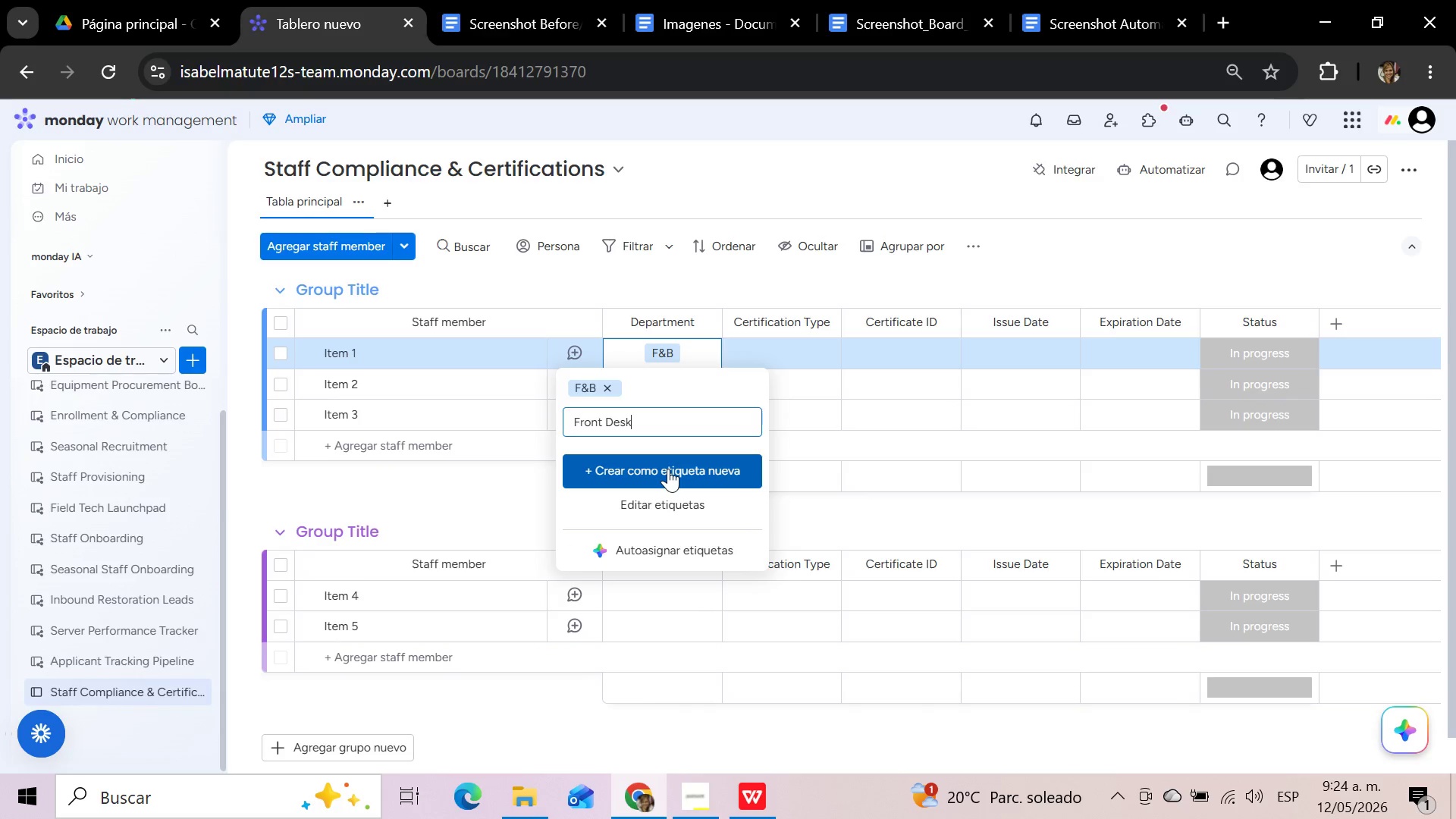 
left_click([668, 469])
 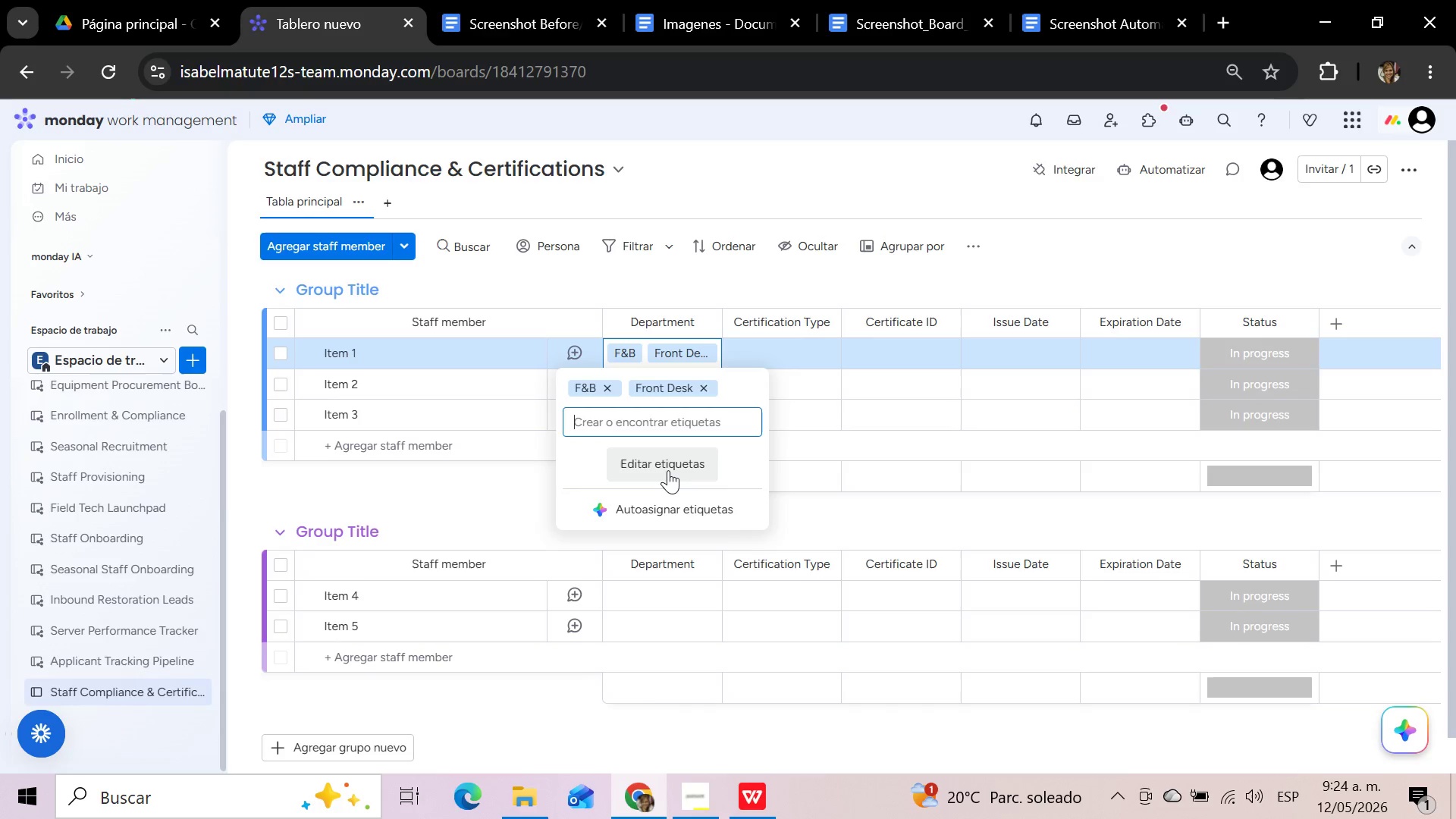 
wait(11.34)
 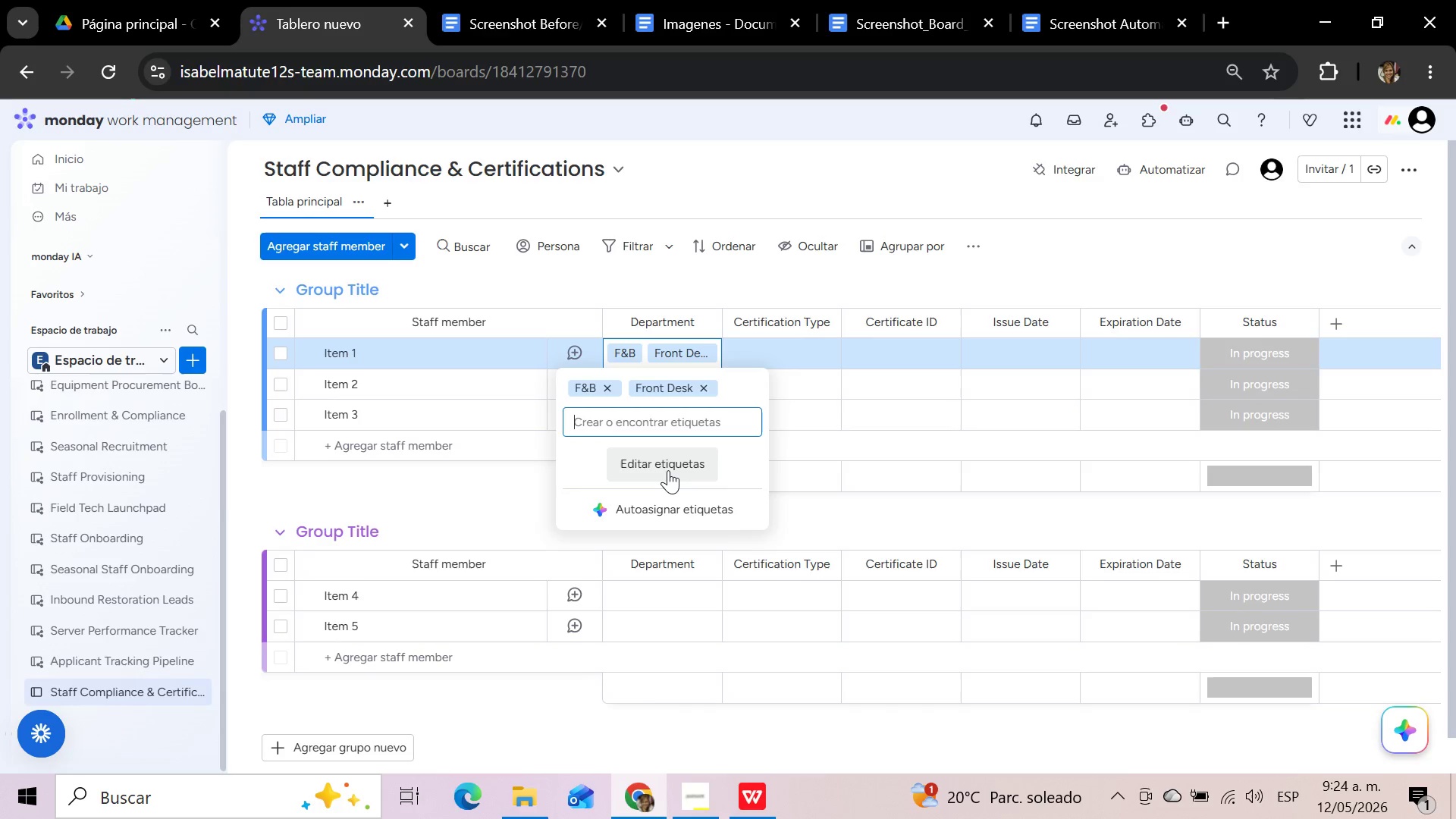 
left_click([668, 421])
 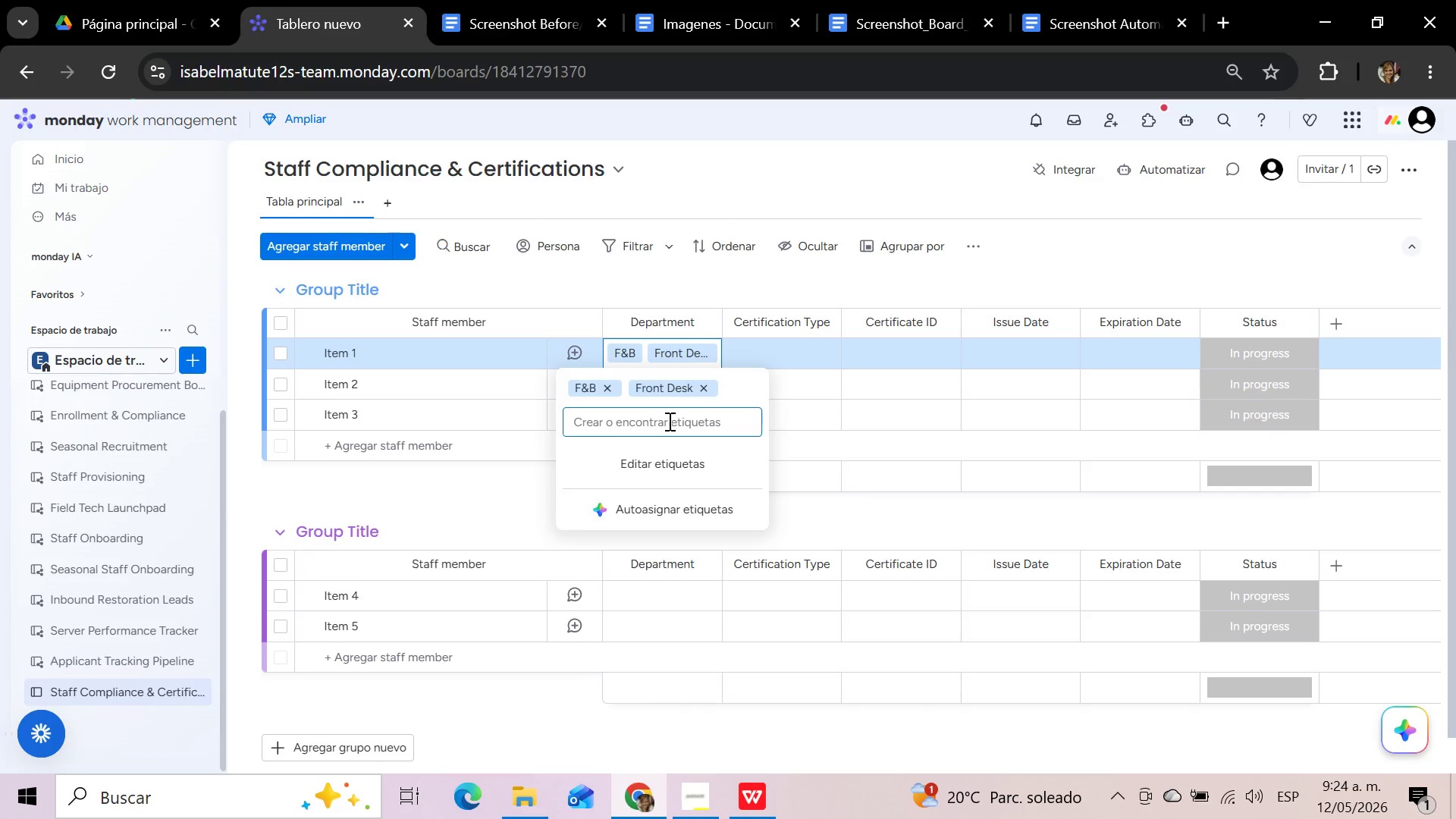 
type(House)
 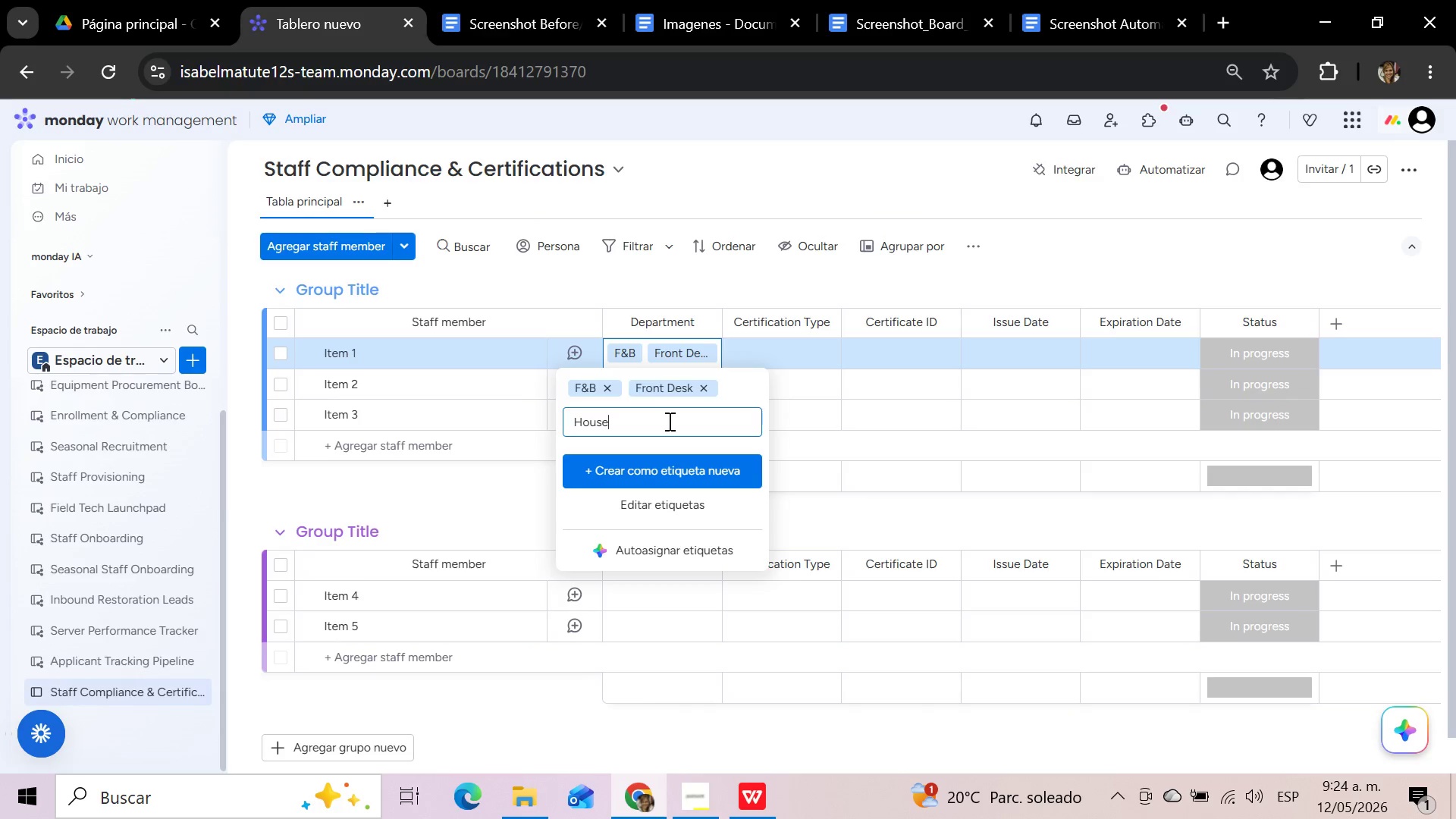 
wait(7.36)
 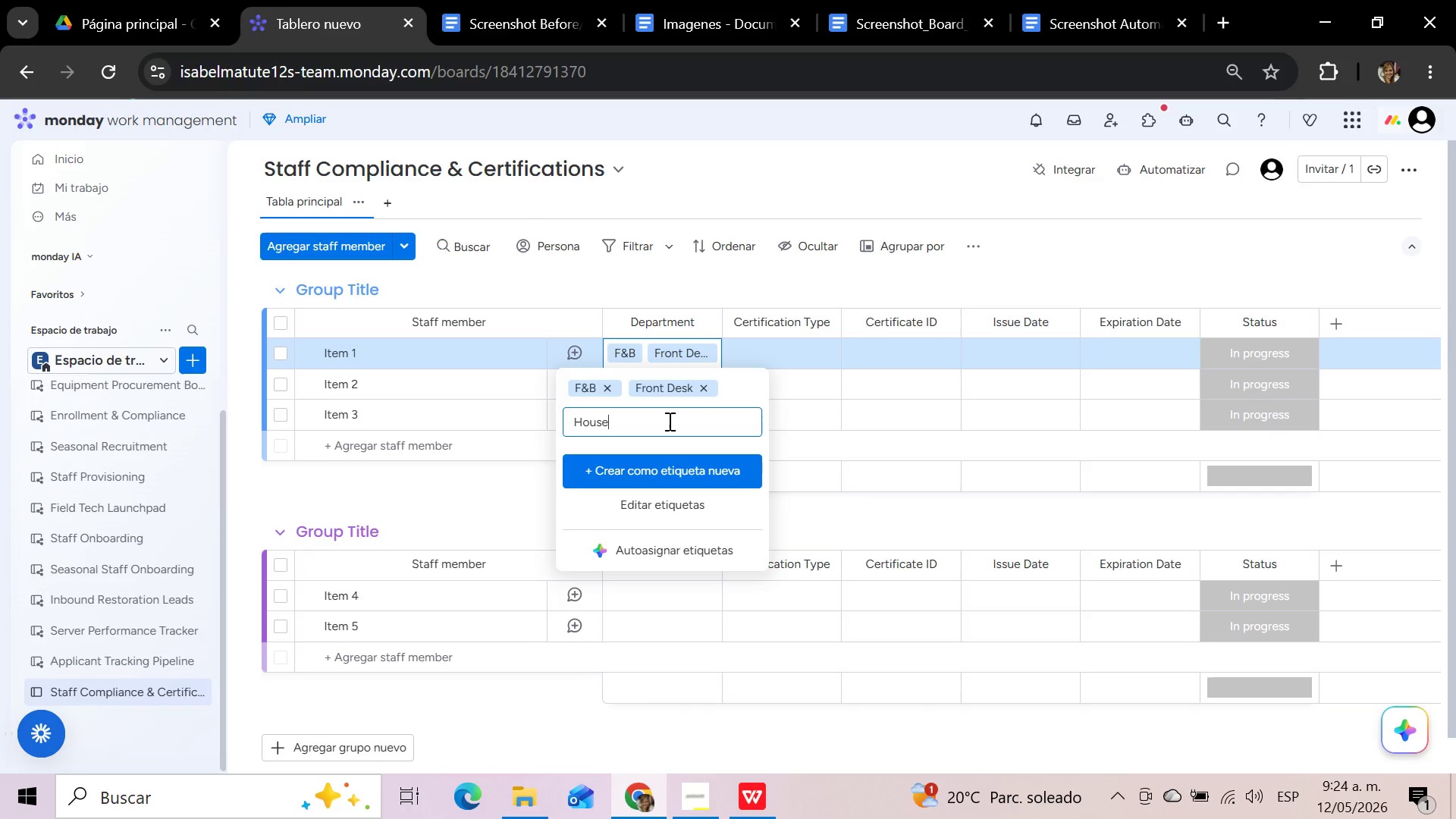 
type(keeping)
 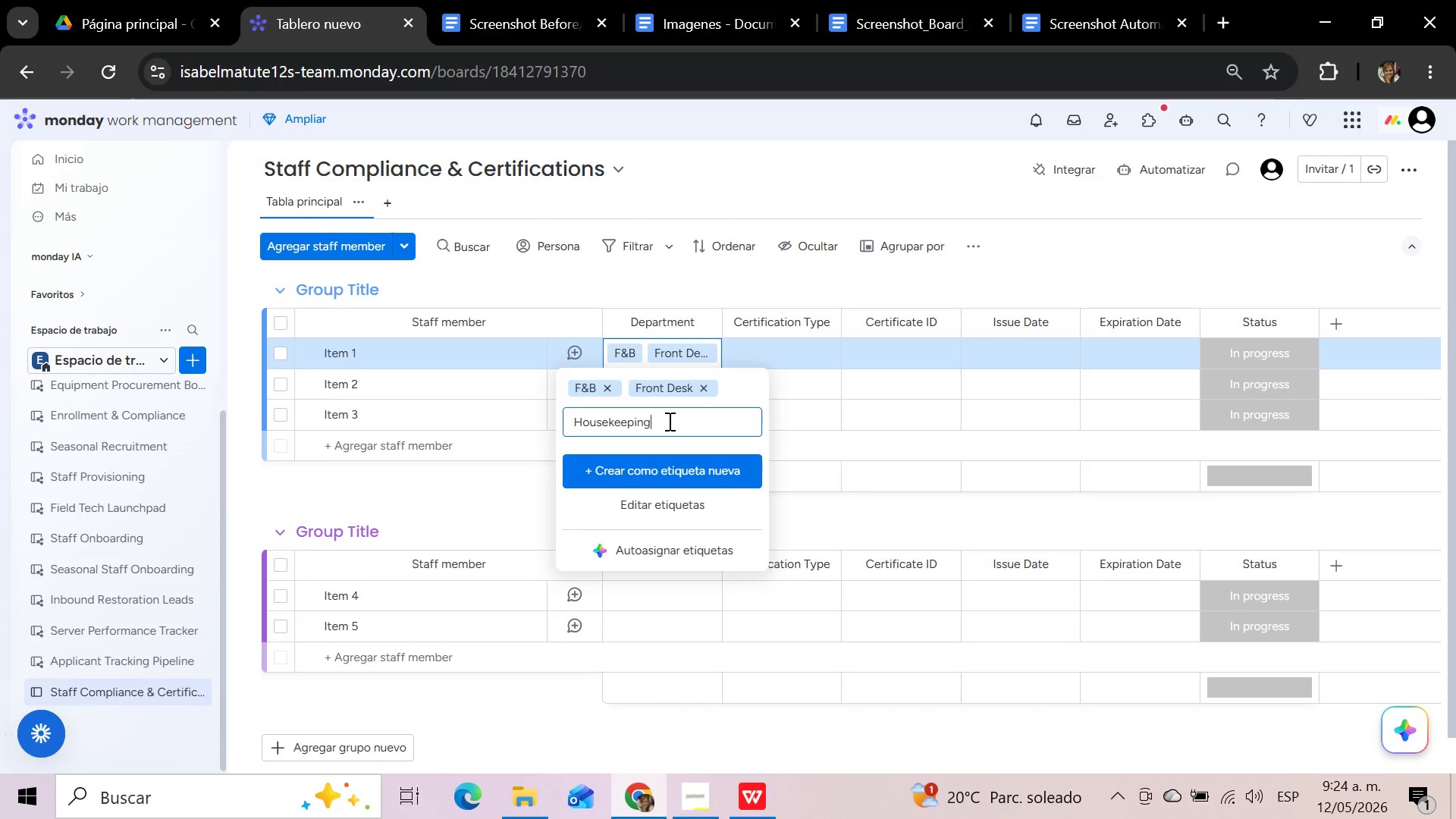 
wait(5.86)
 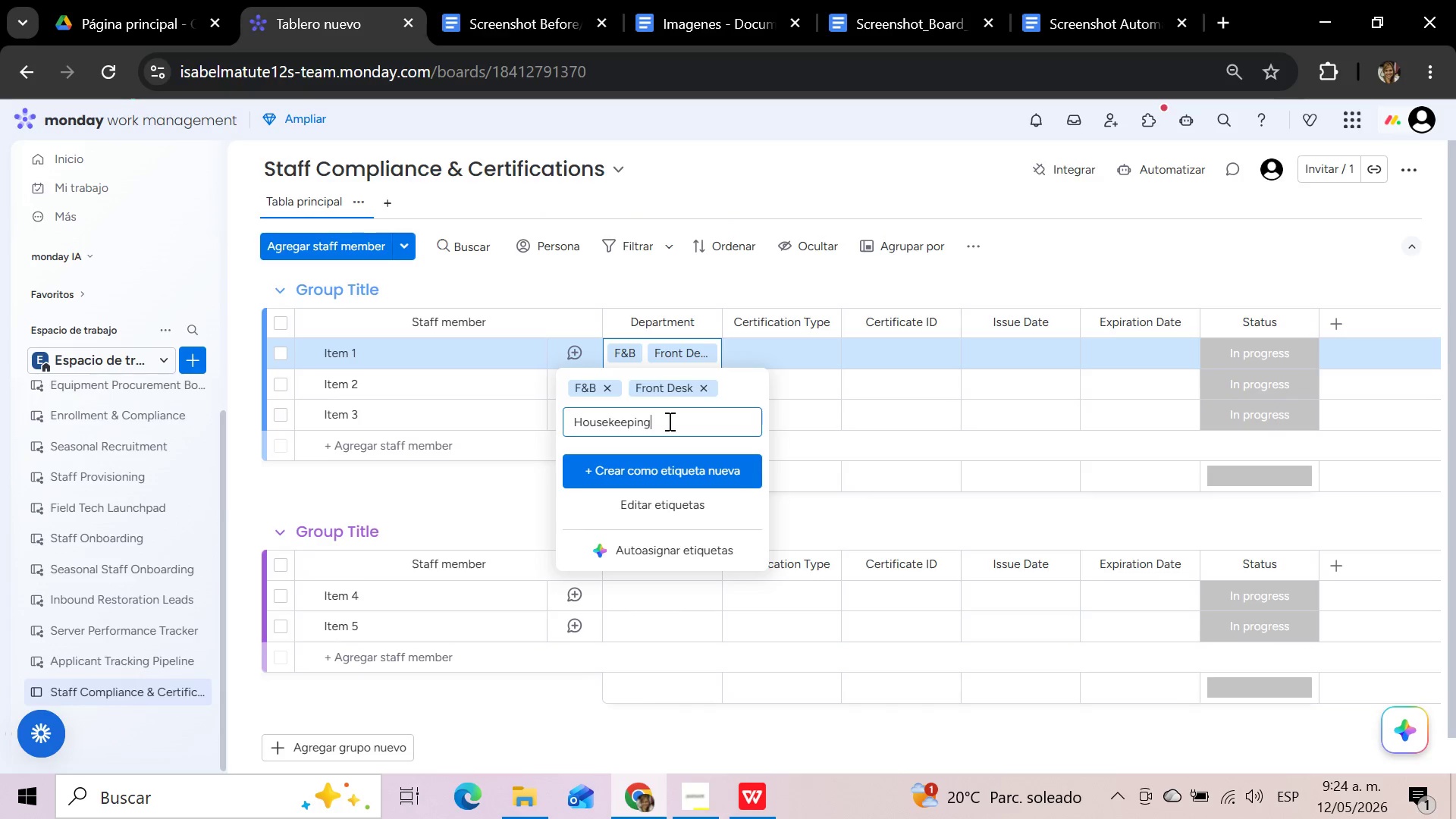 
left_click([661, 464])
 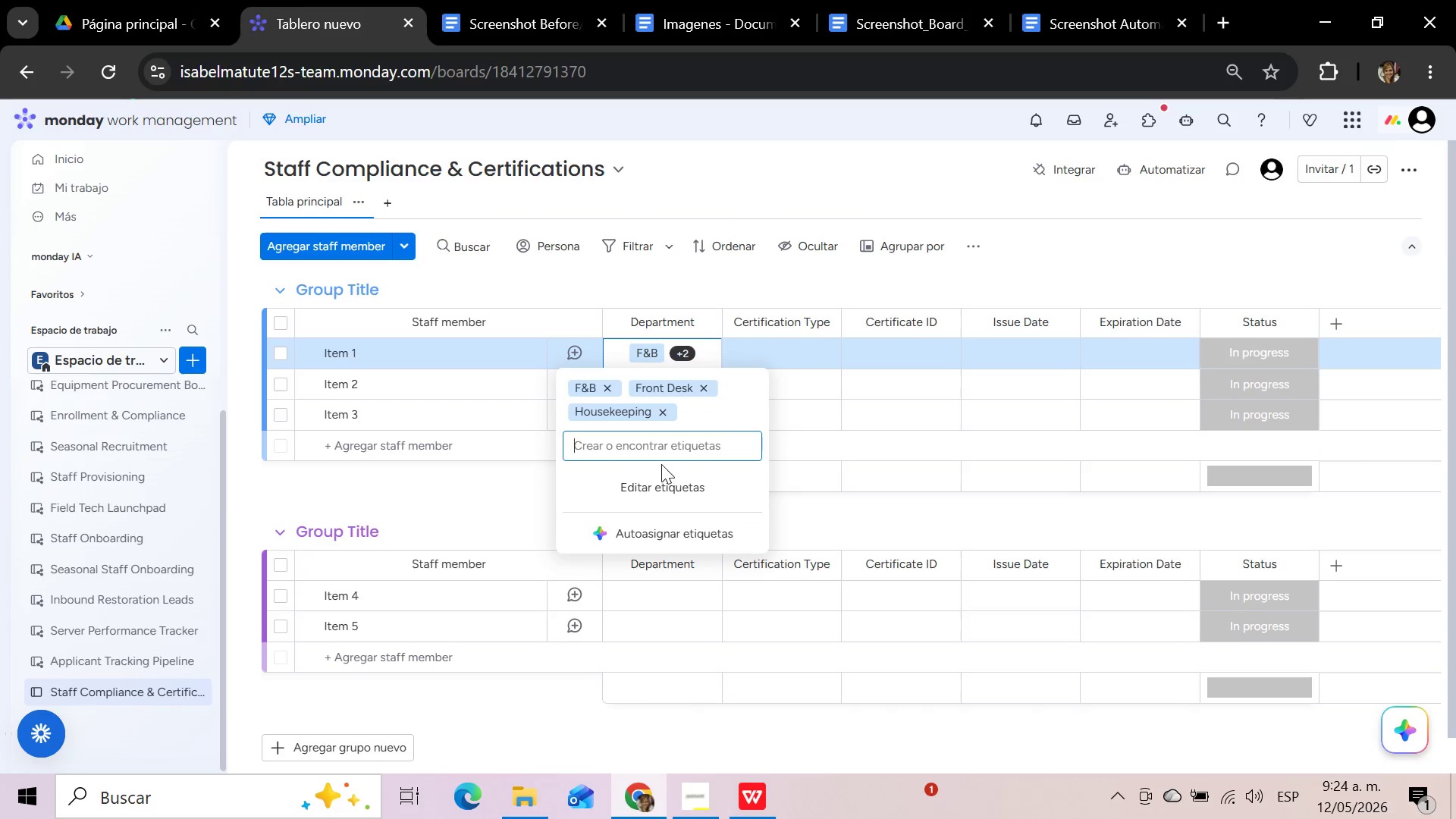 
left_click([666, 441])
 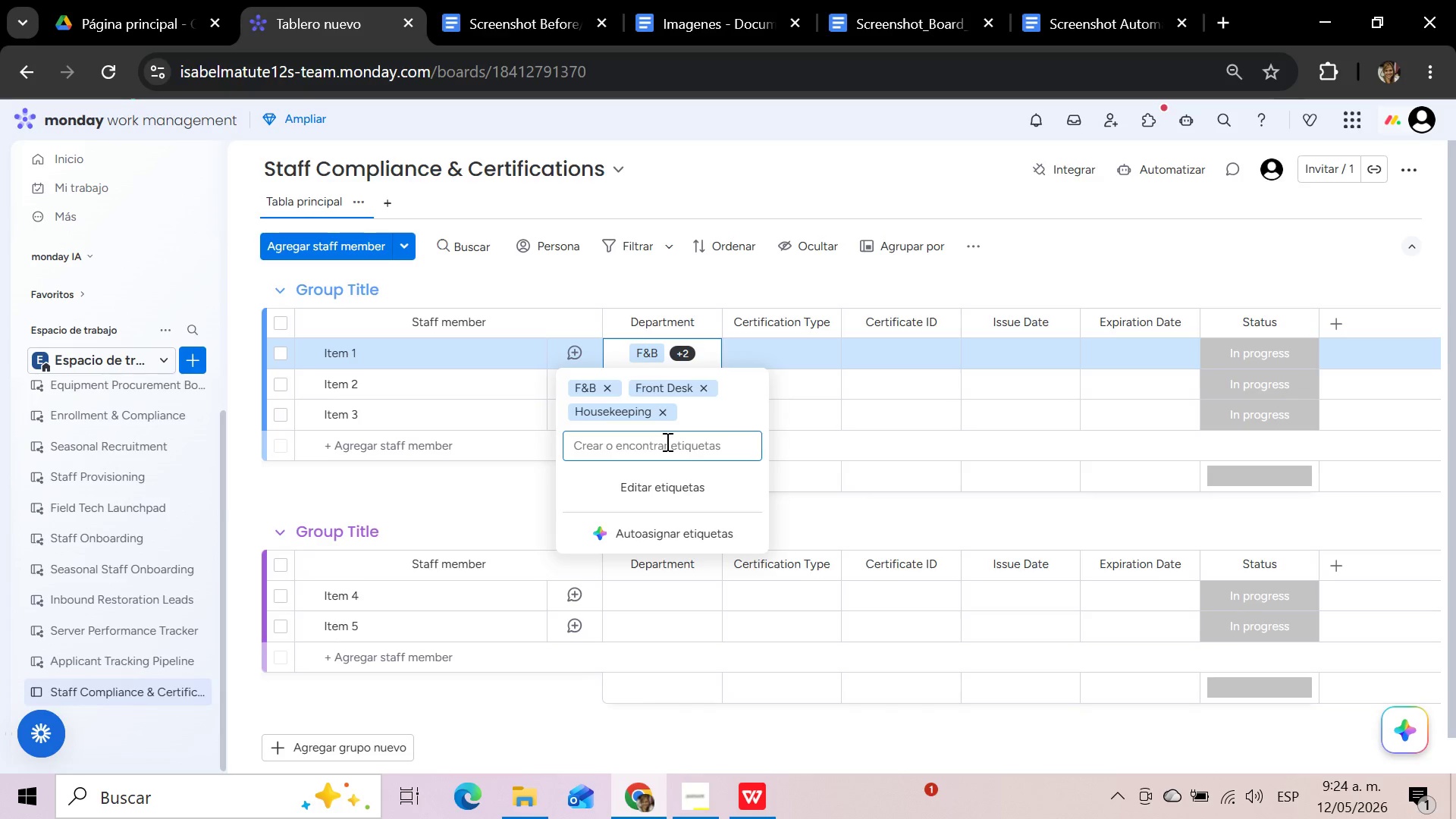 
type(Pool ^ Recreation)
 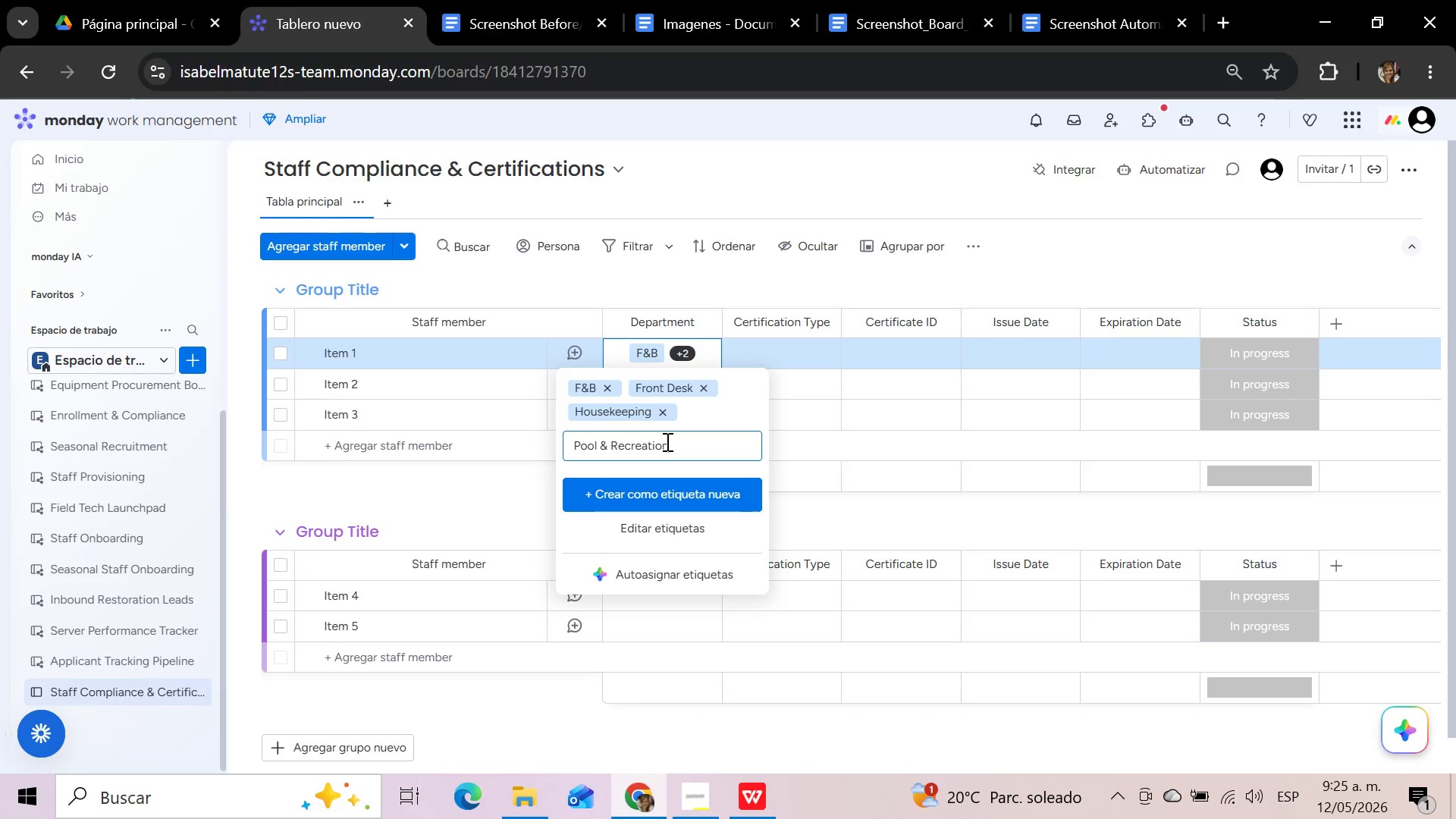 
left_click([663, 501])
 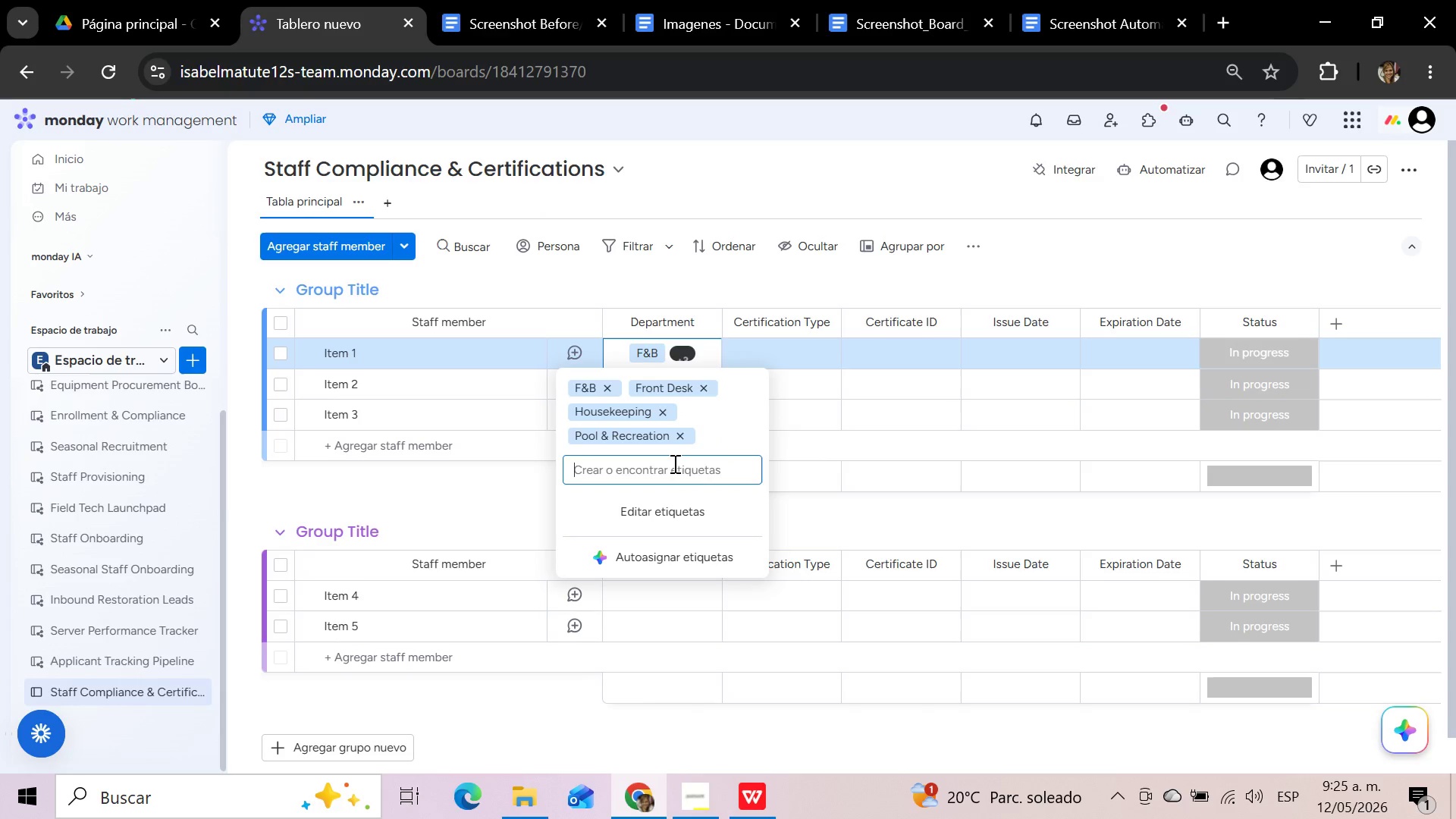 
left_click([673, 460])
 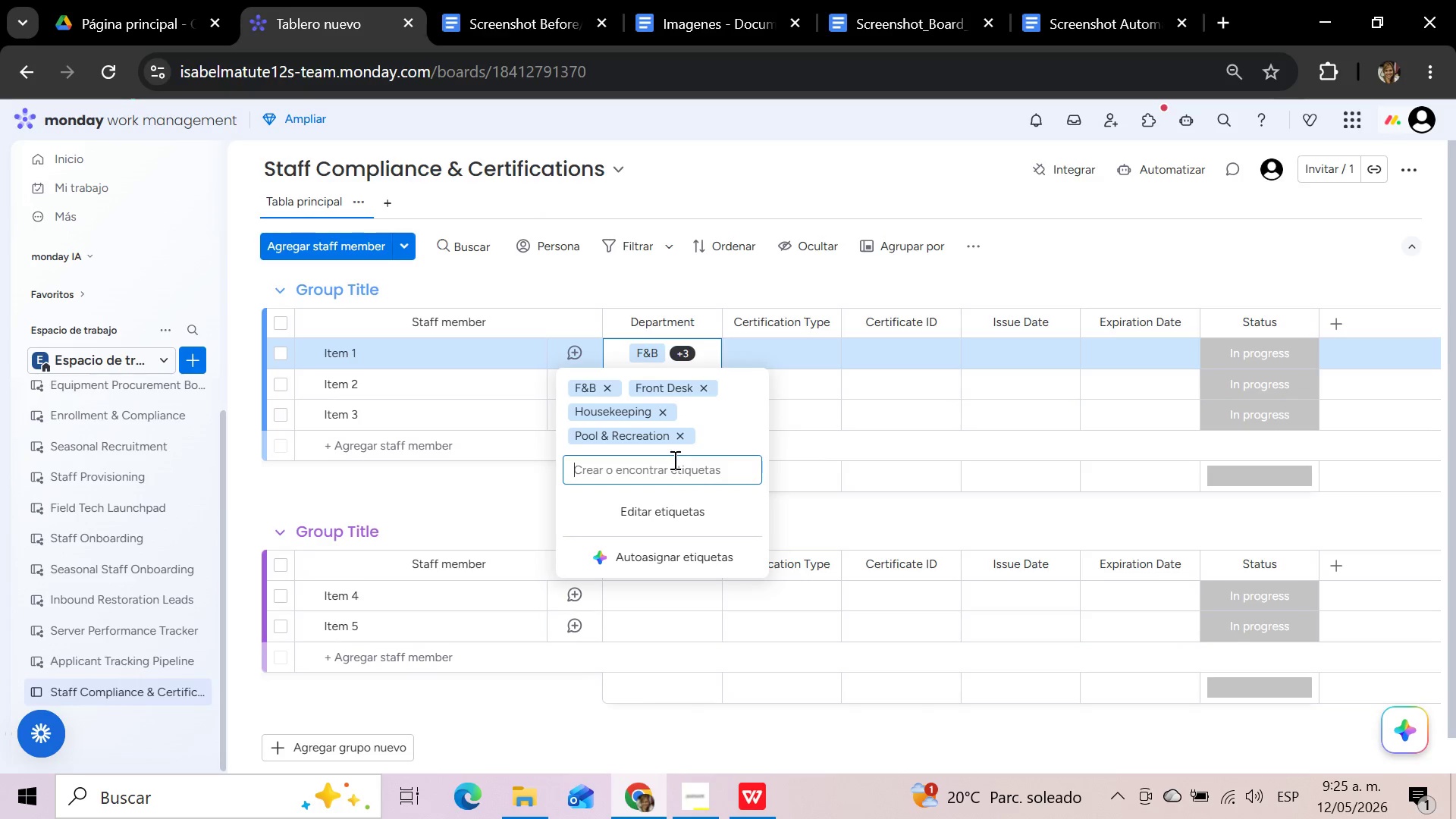 
type(Maintenace)
 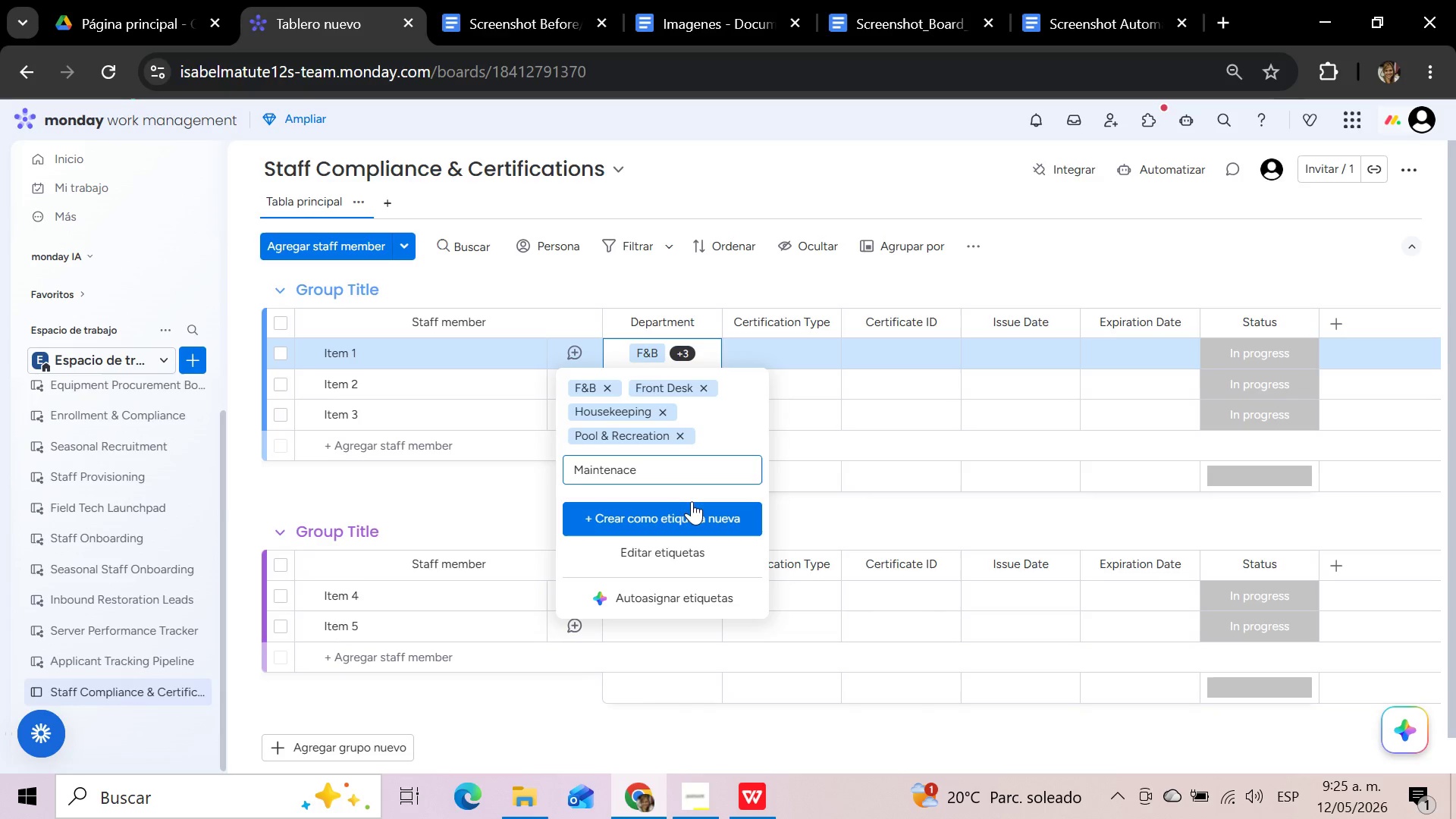 
left_click([692, 511])
 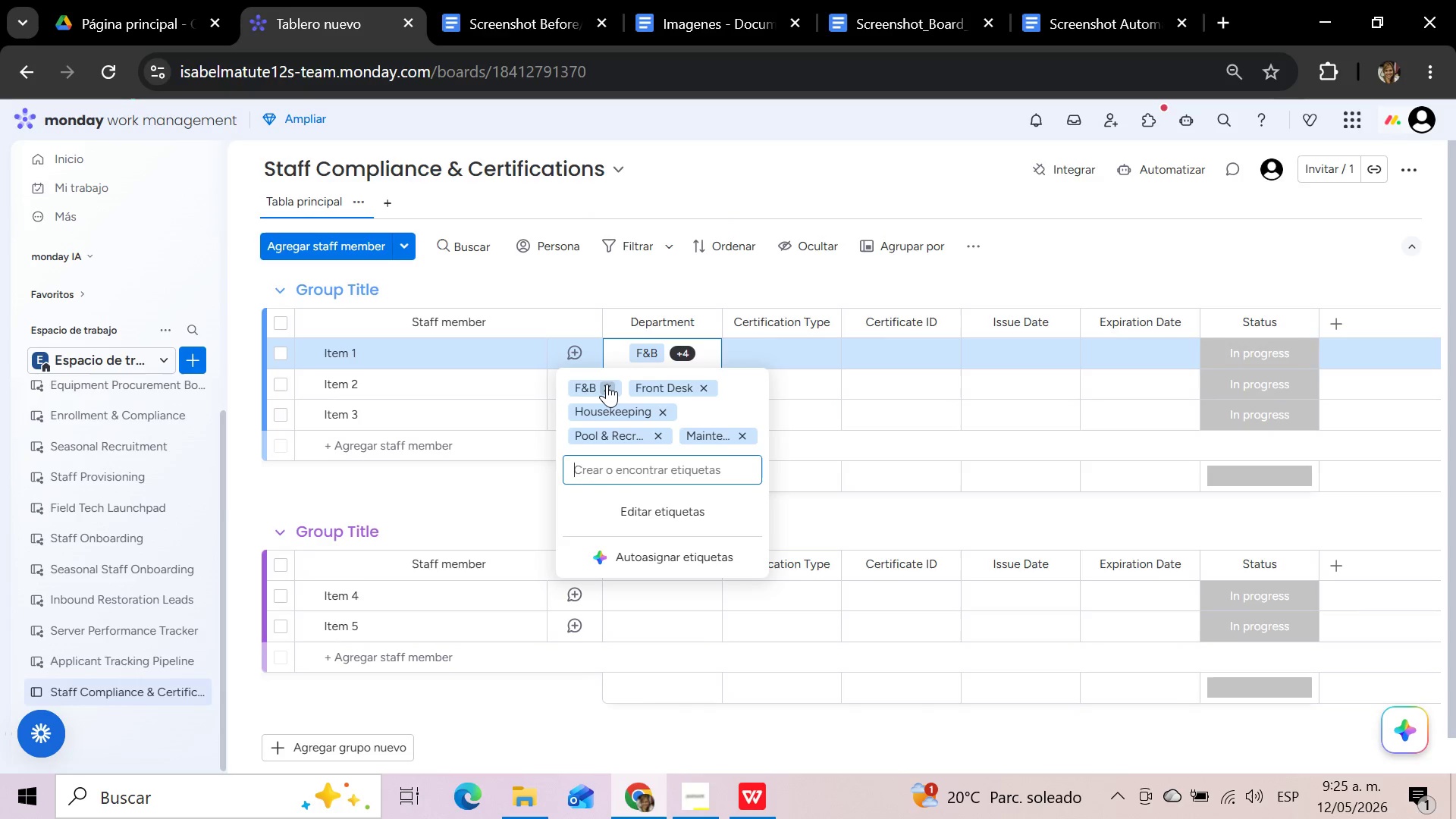 
wait(7.8)
 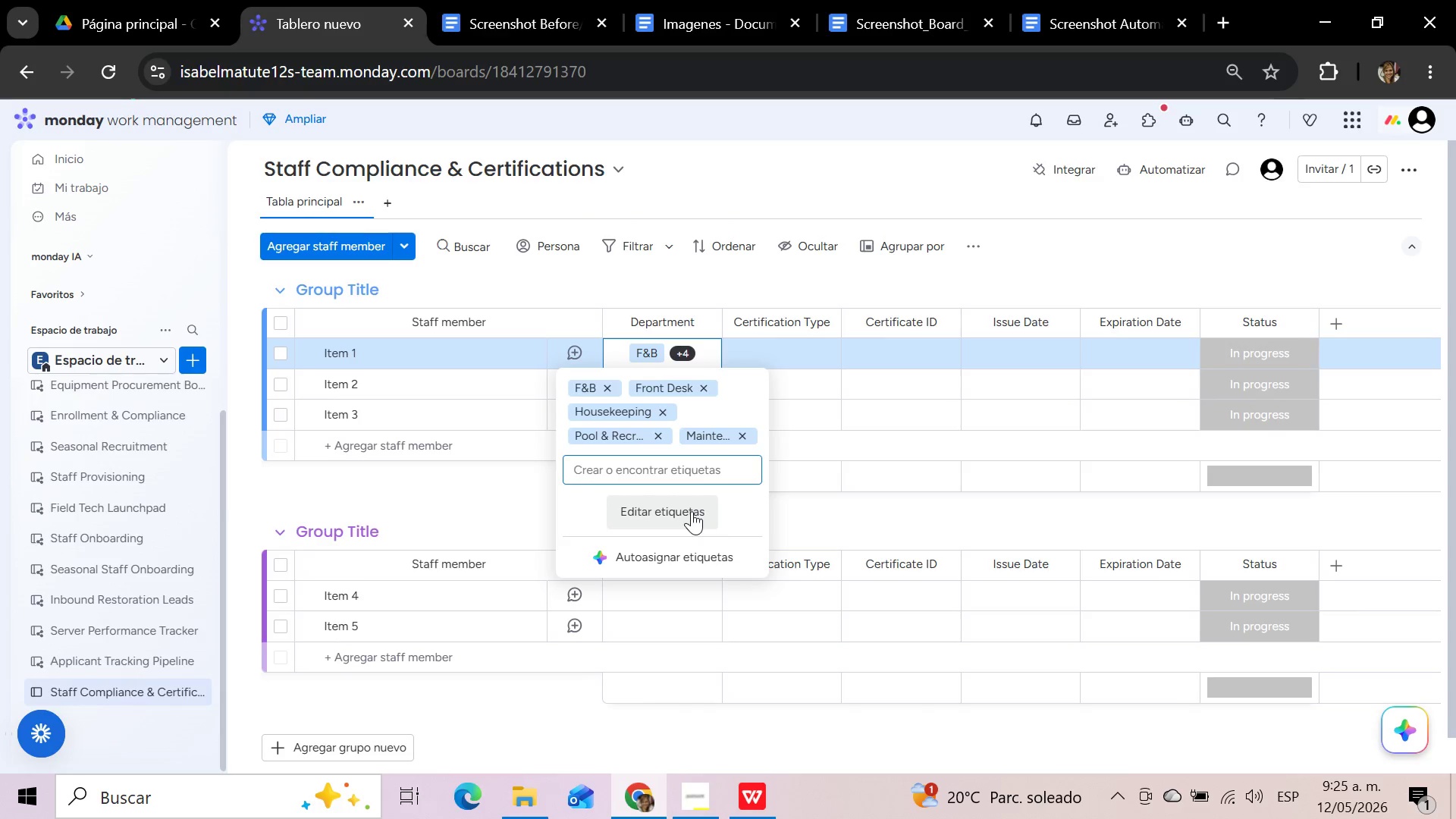 
left_click([607, 384])
 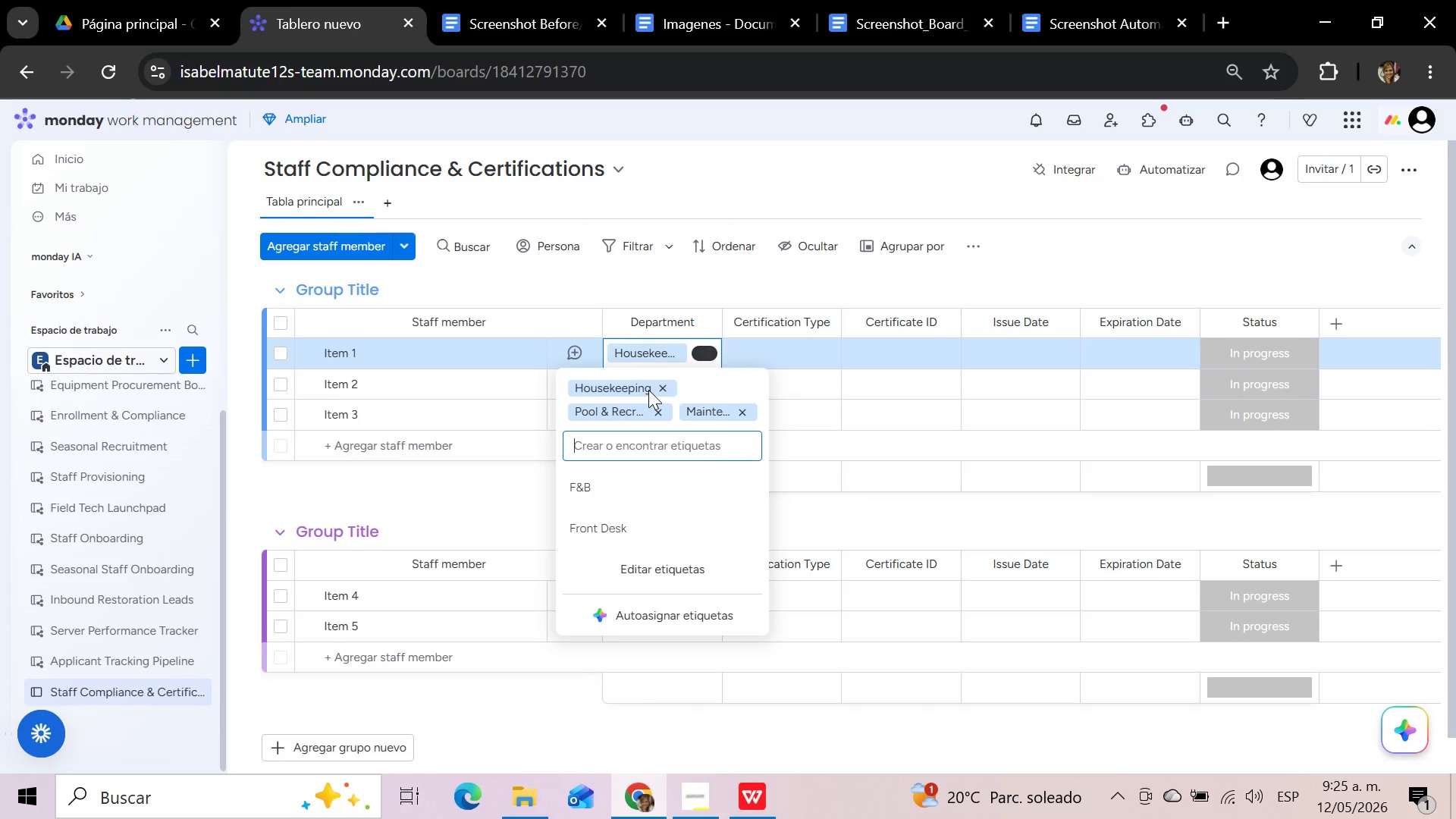 
left_click([662, 390])
 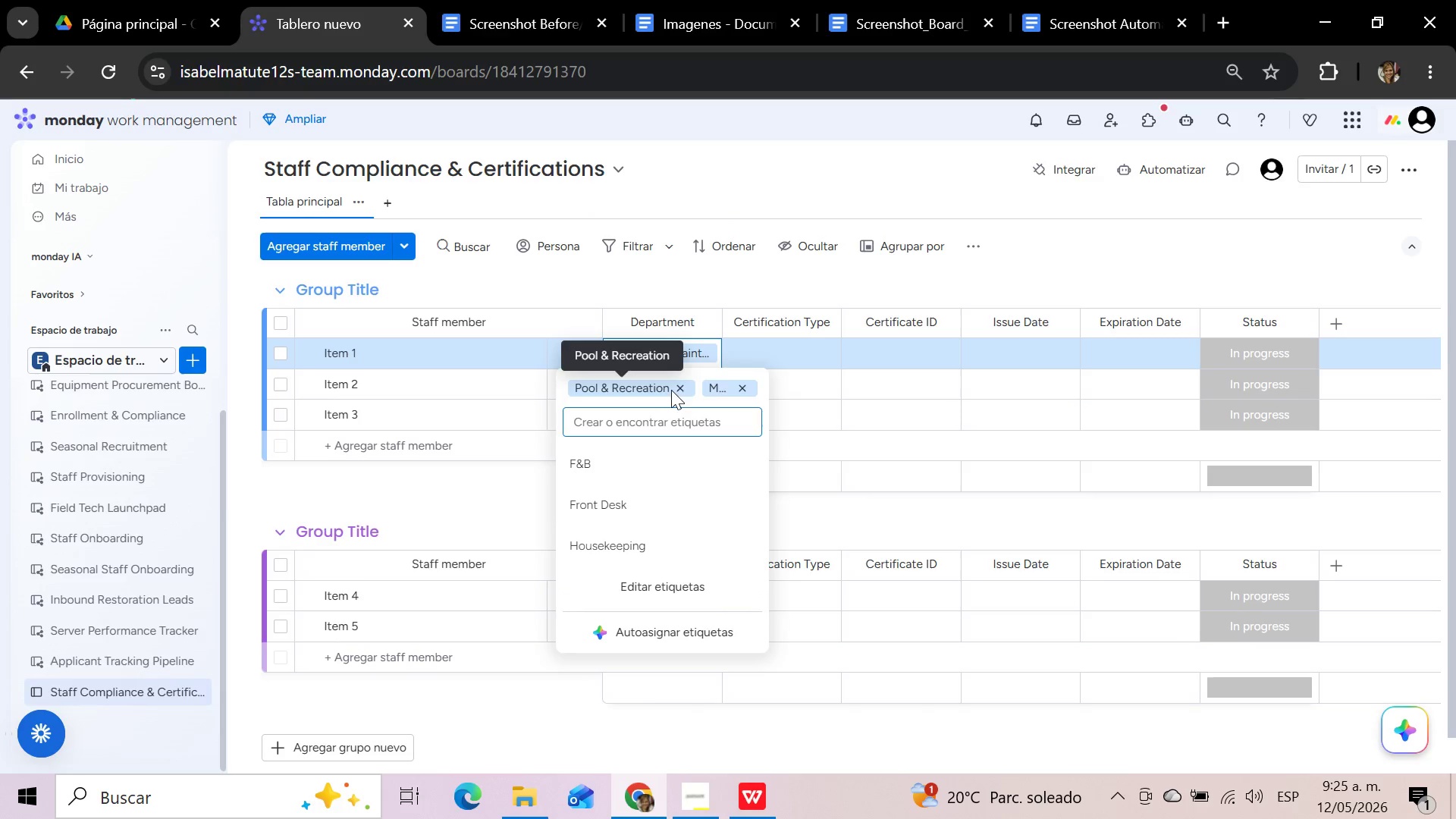 
left_click([683, 390])
 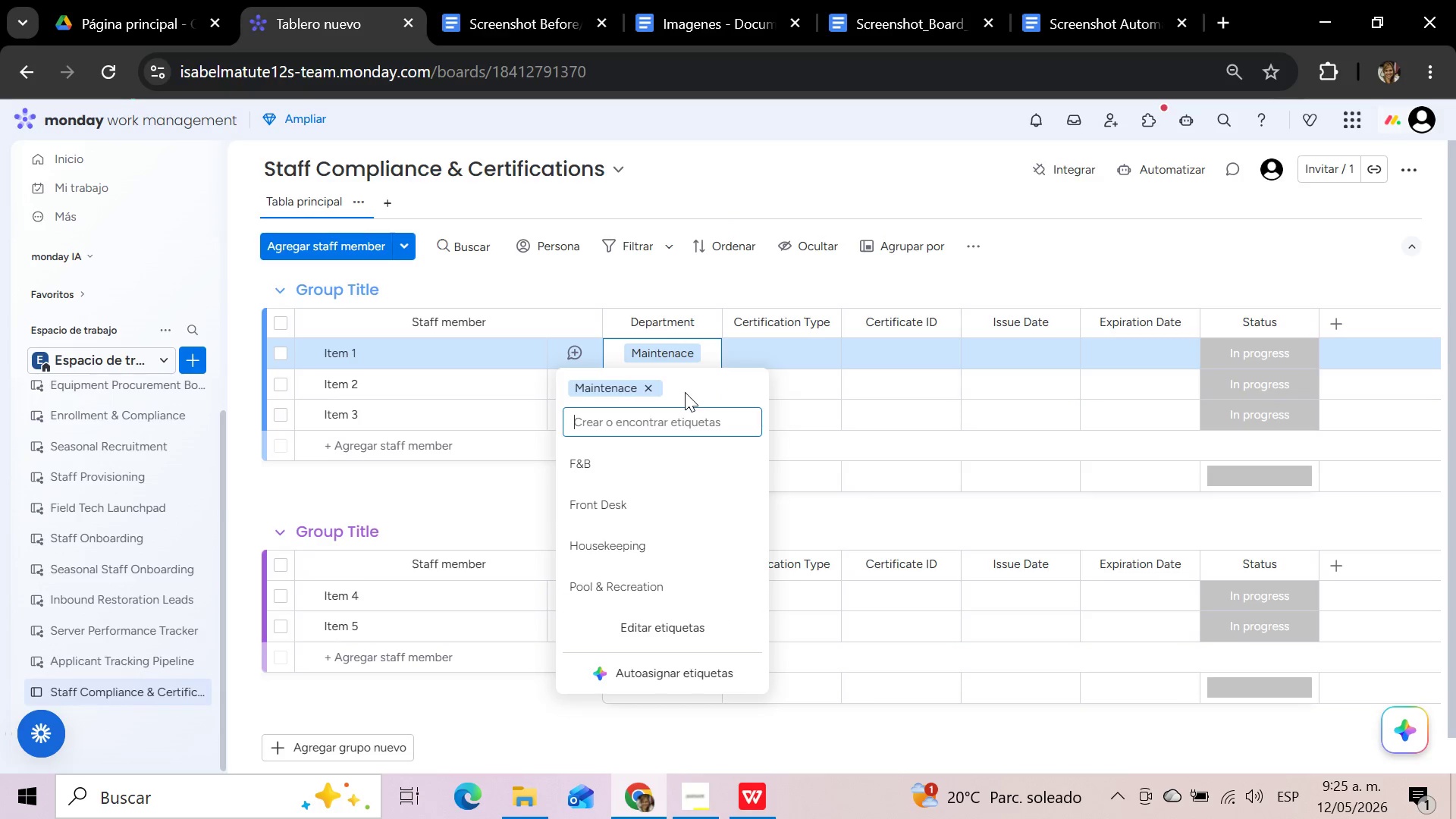 
left_click([653, 388])
 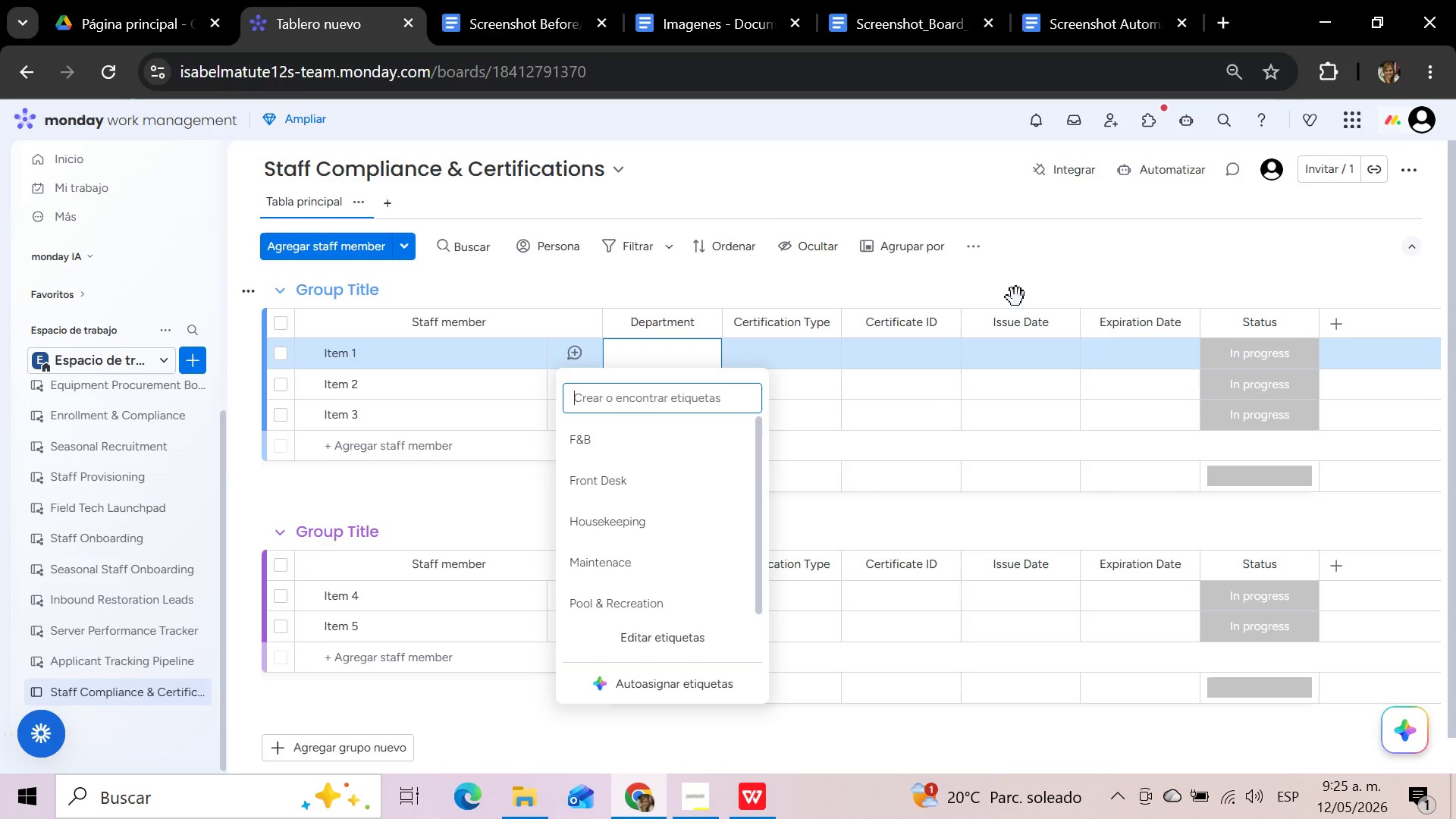 
left_click([1062, 275])
 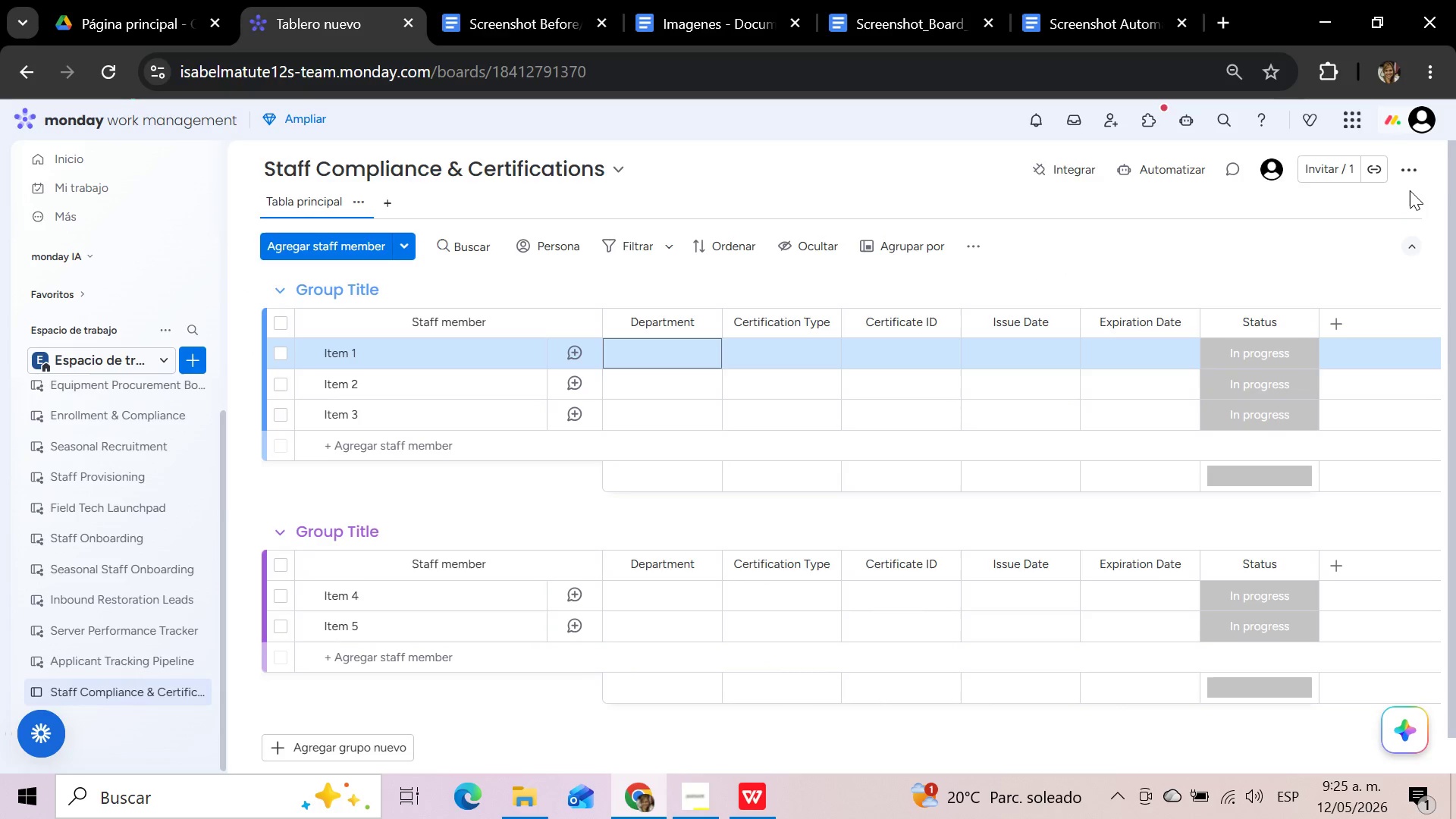 
left_click([1412, 165])
 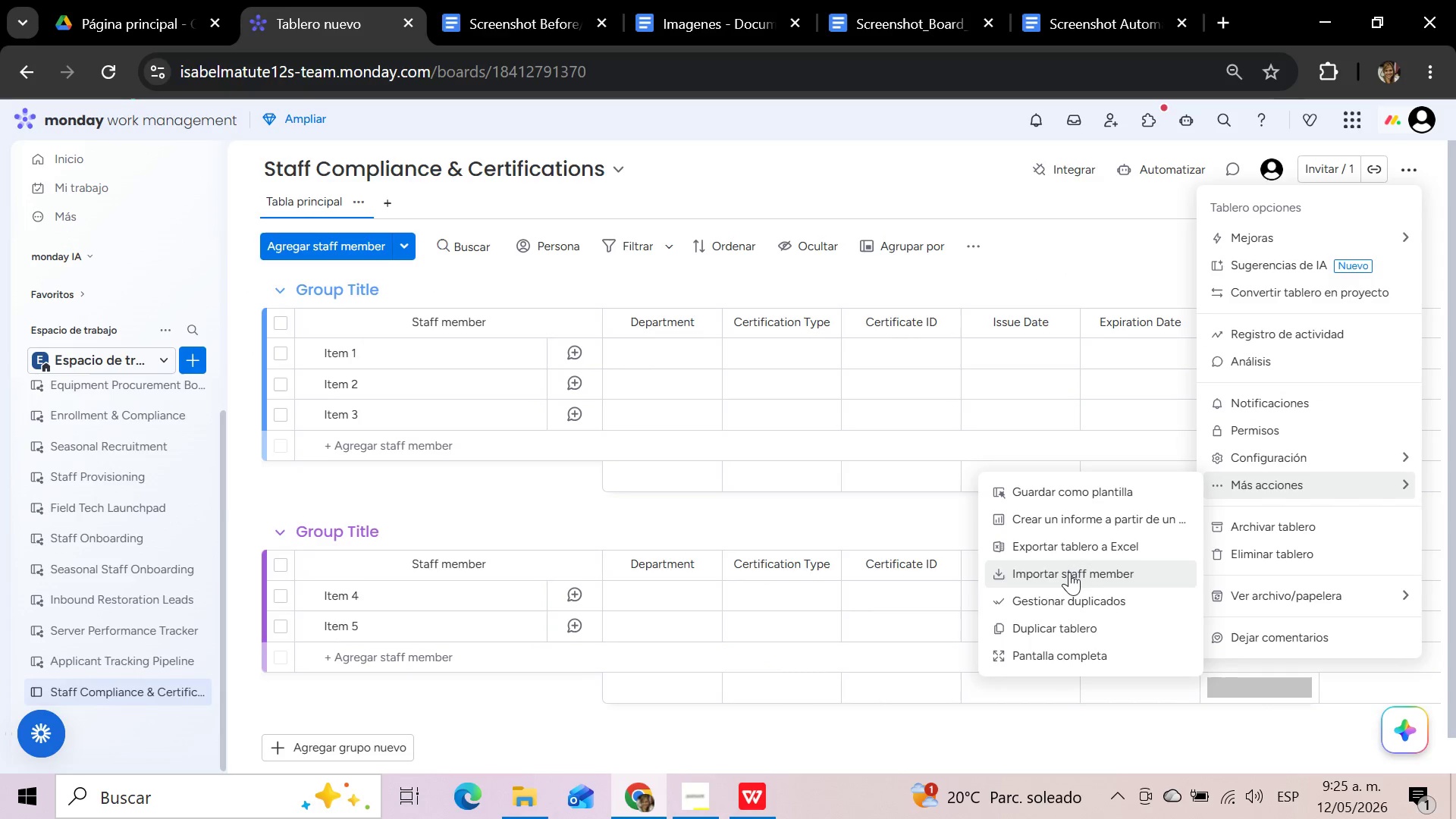 
wait(6.55)
 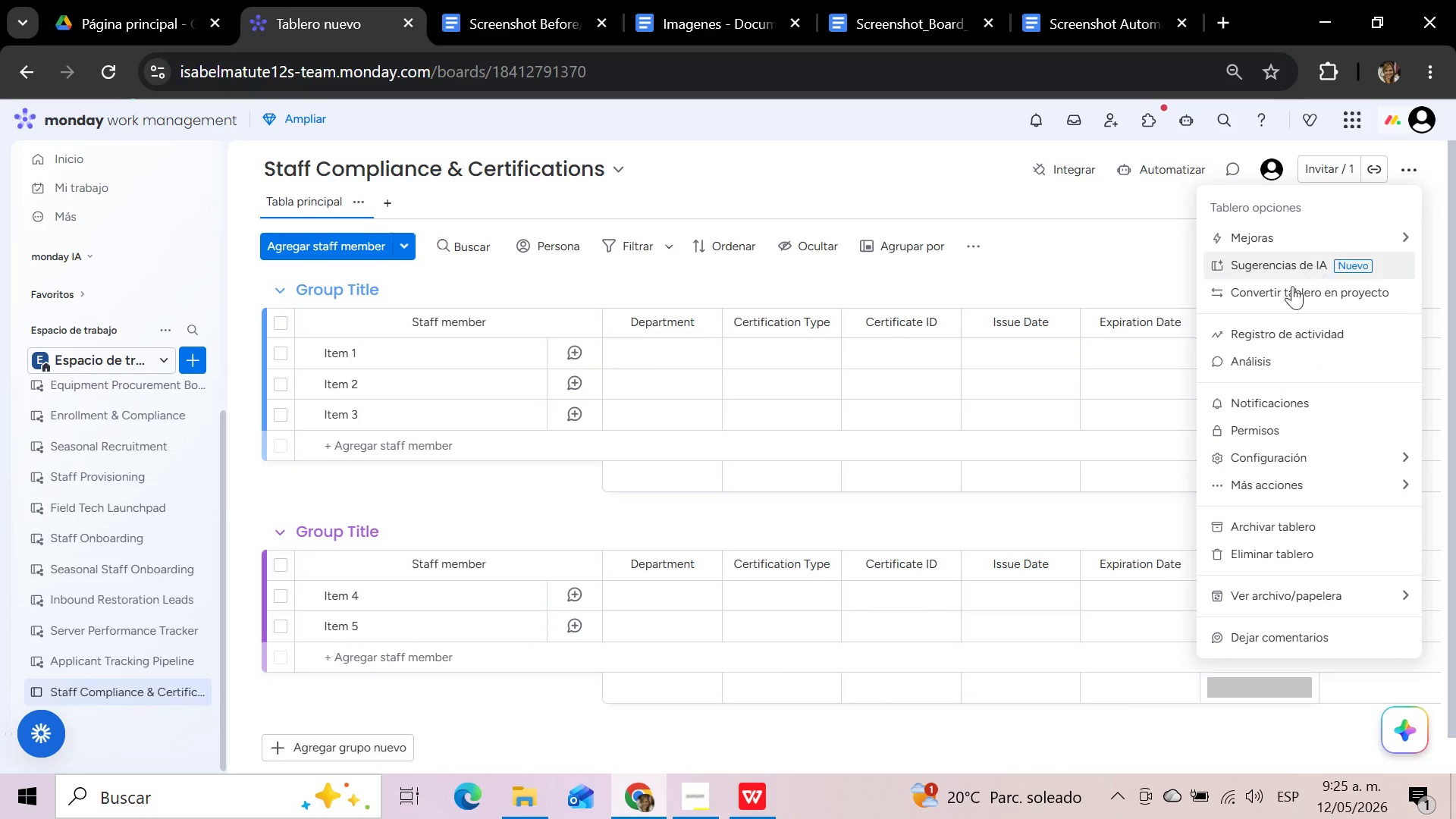 
left_click([1069, 572])
 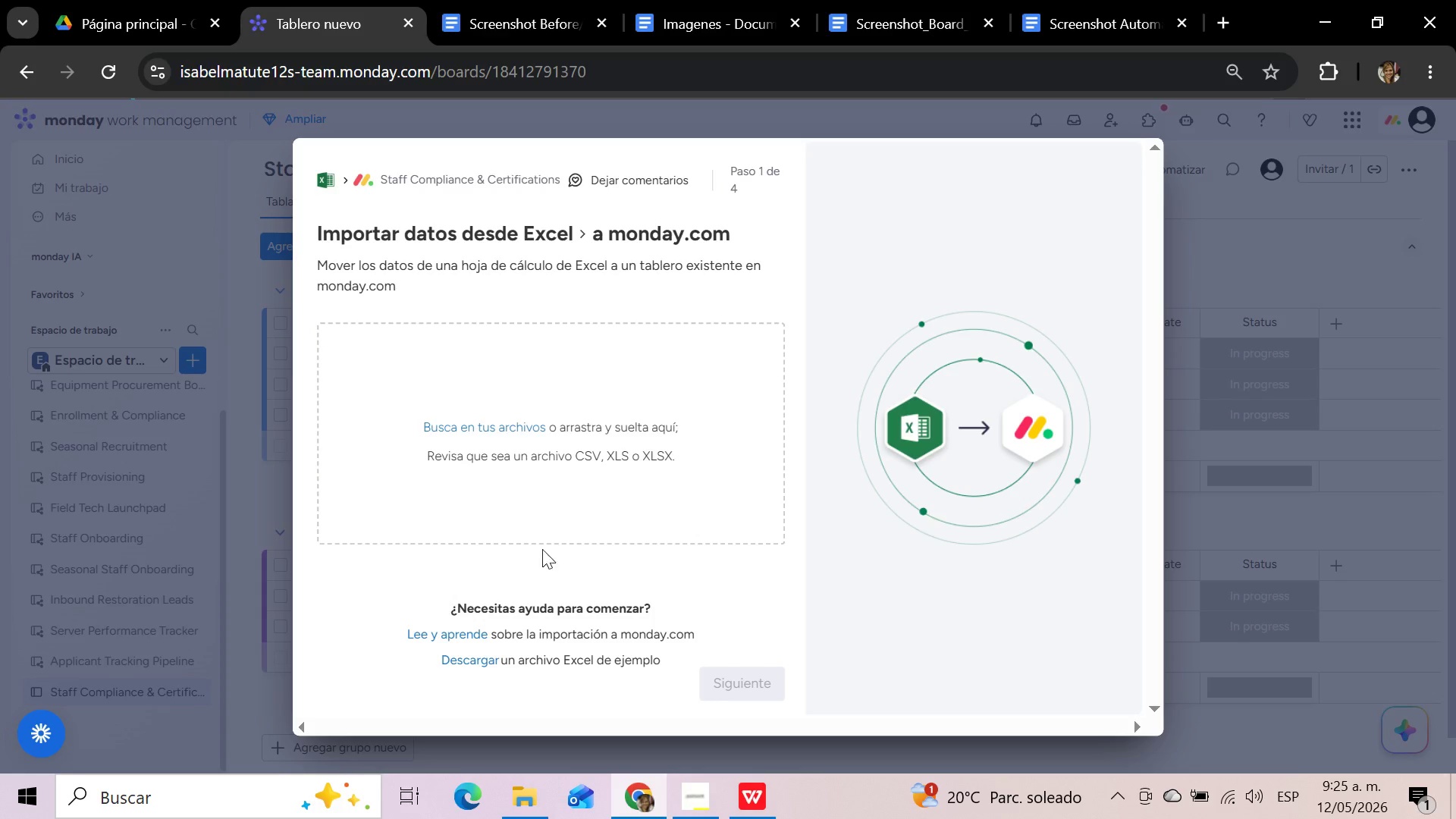 
left_click([511, 426])
 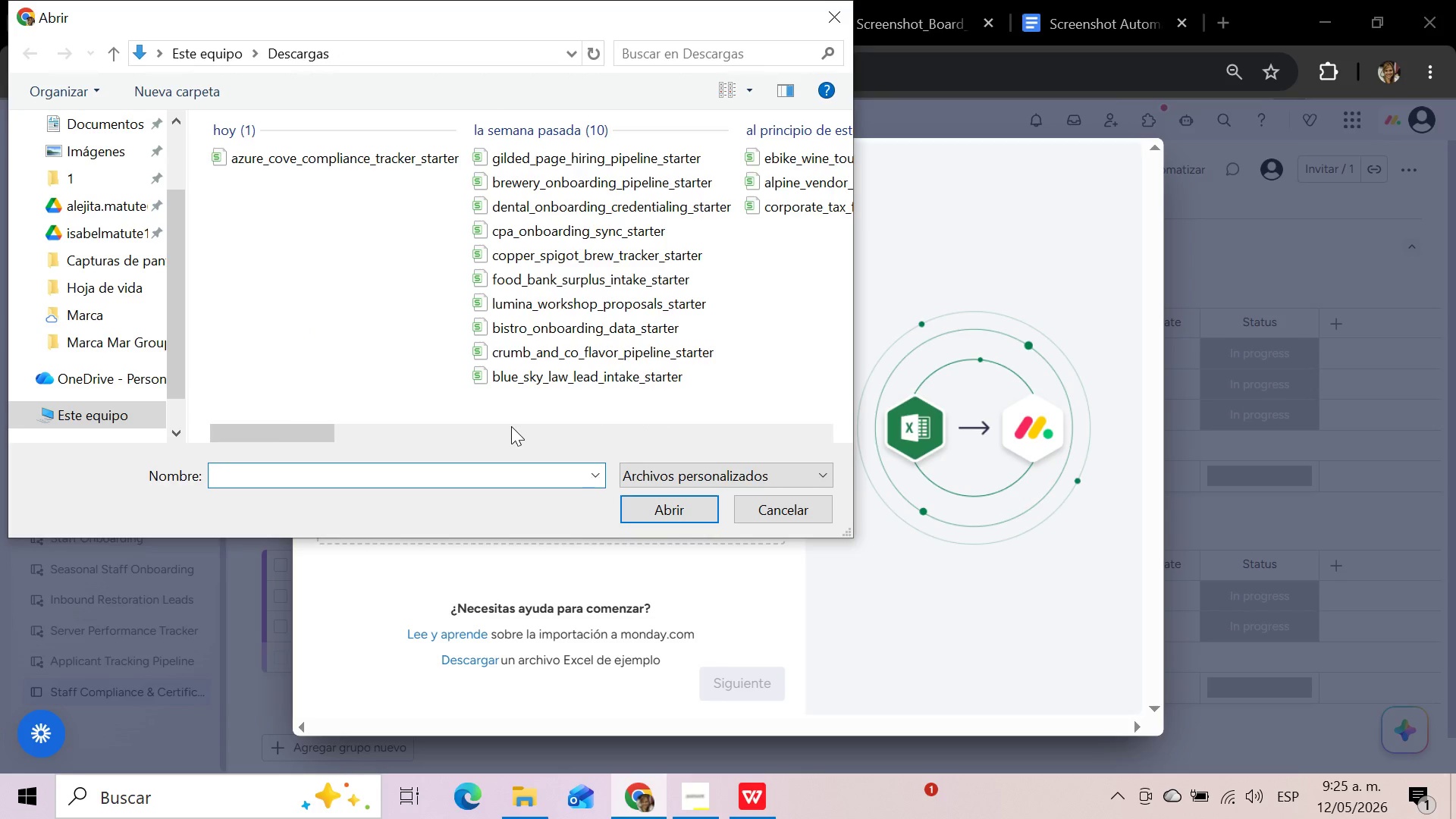 
wait(5.53)
 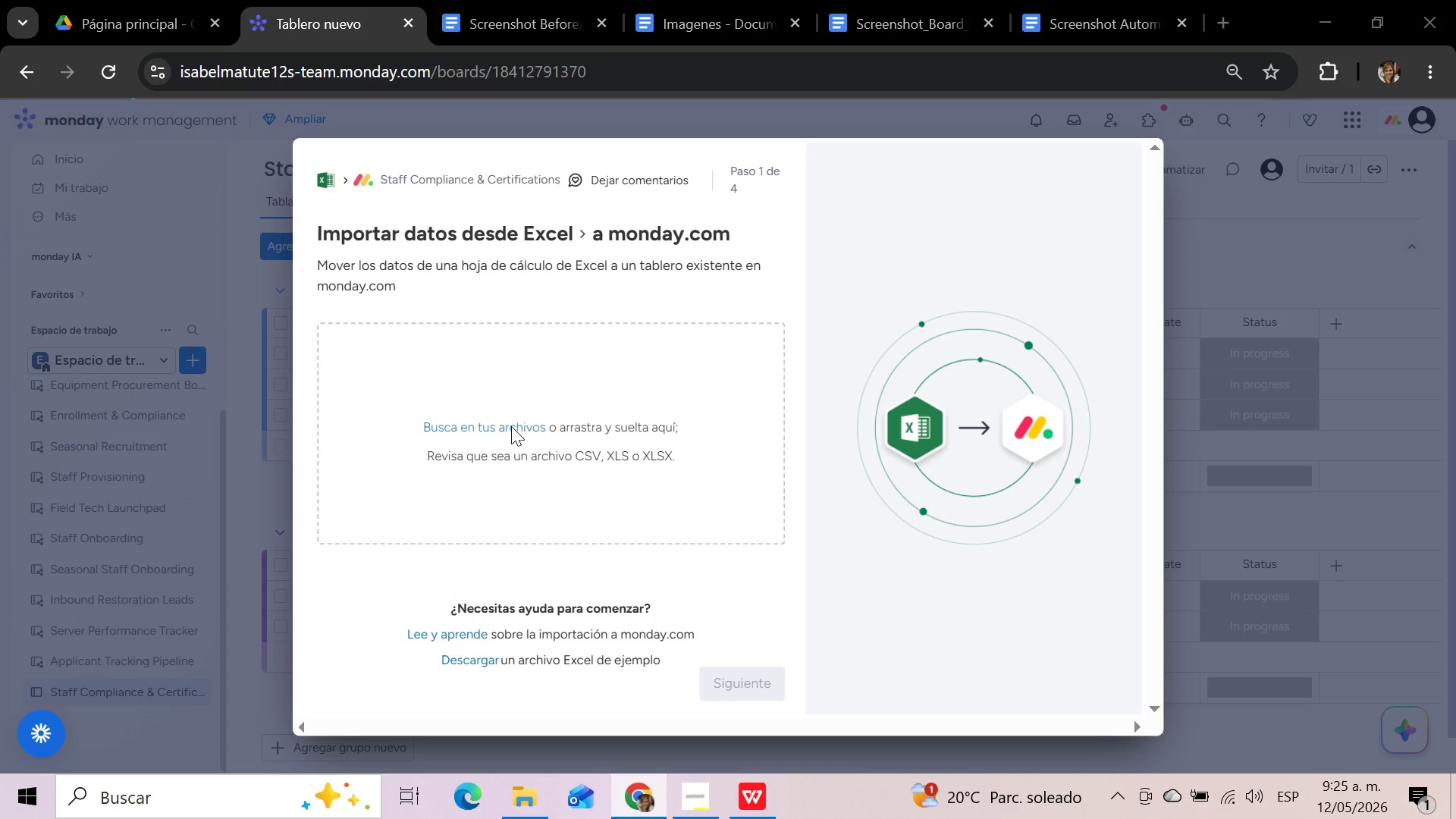 
left_click([367, 168])
 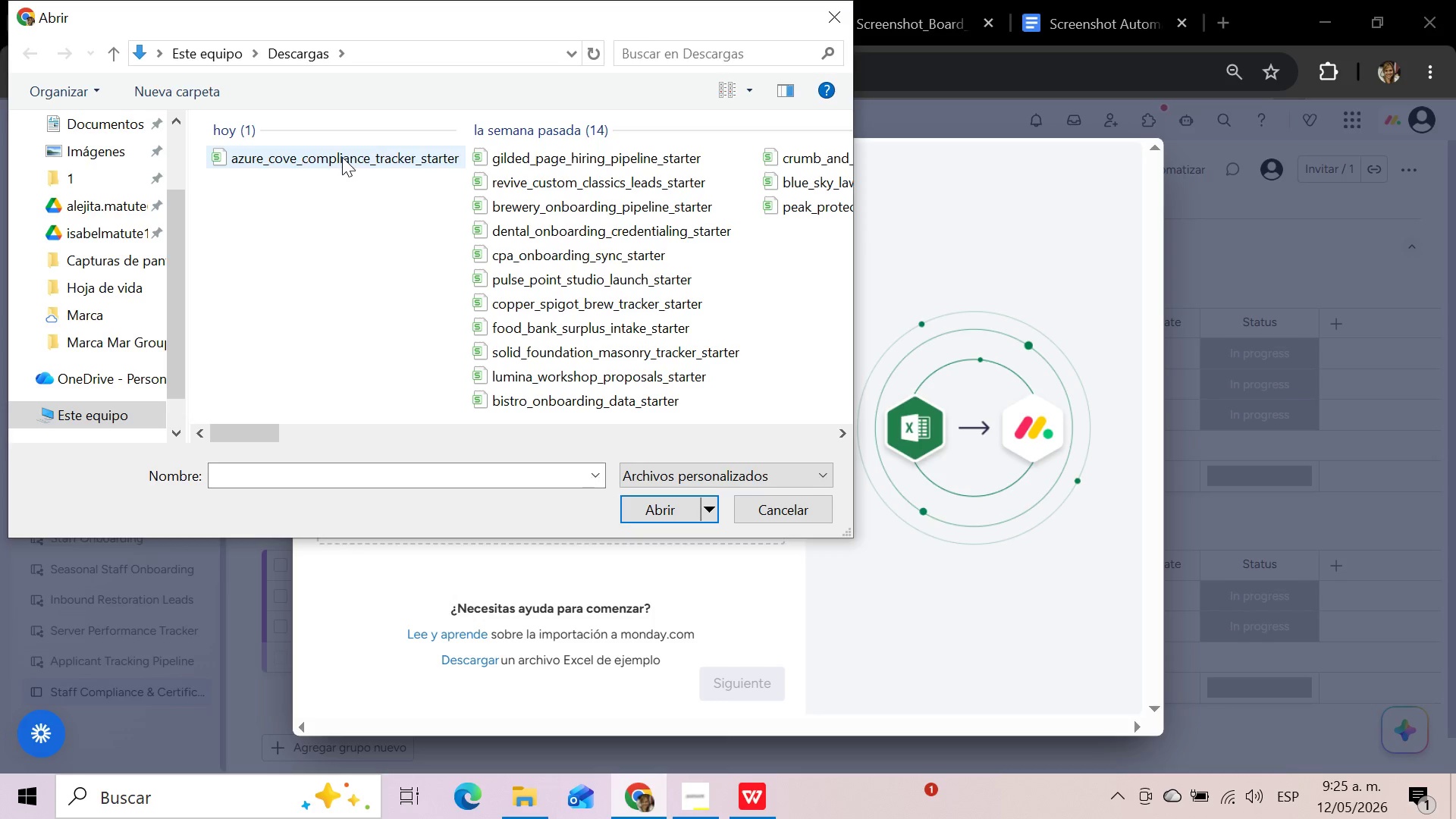 
left_click([342, 157])
 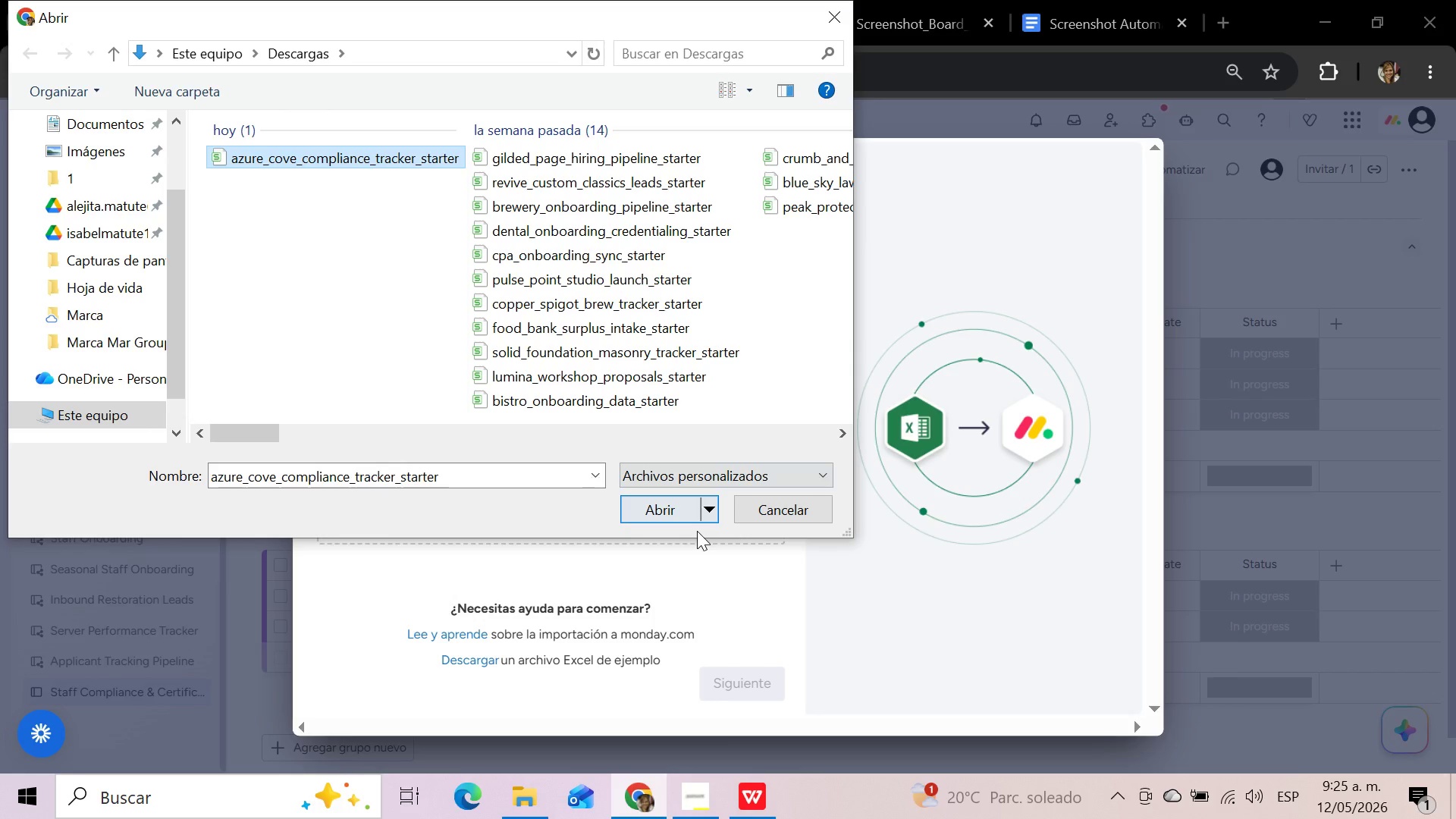 
left_click([667, 513])
 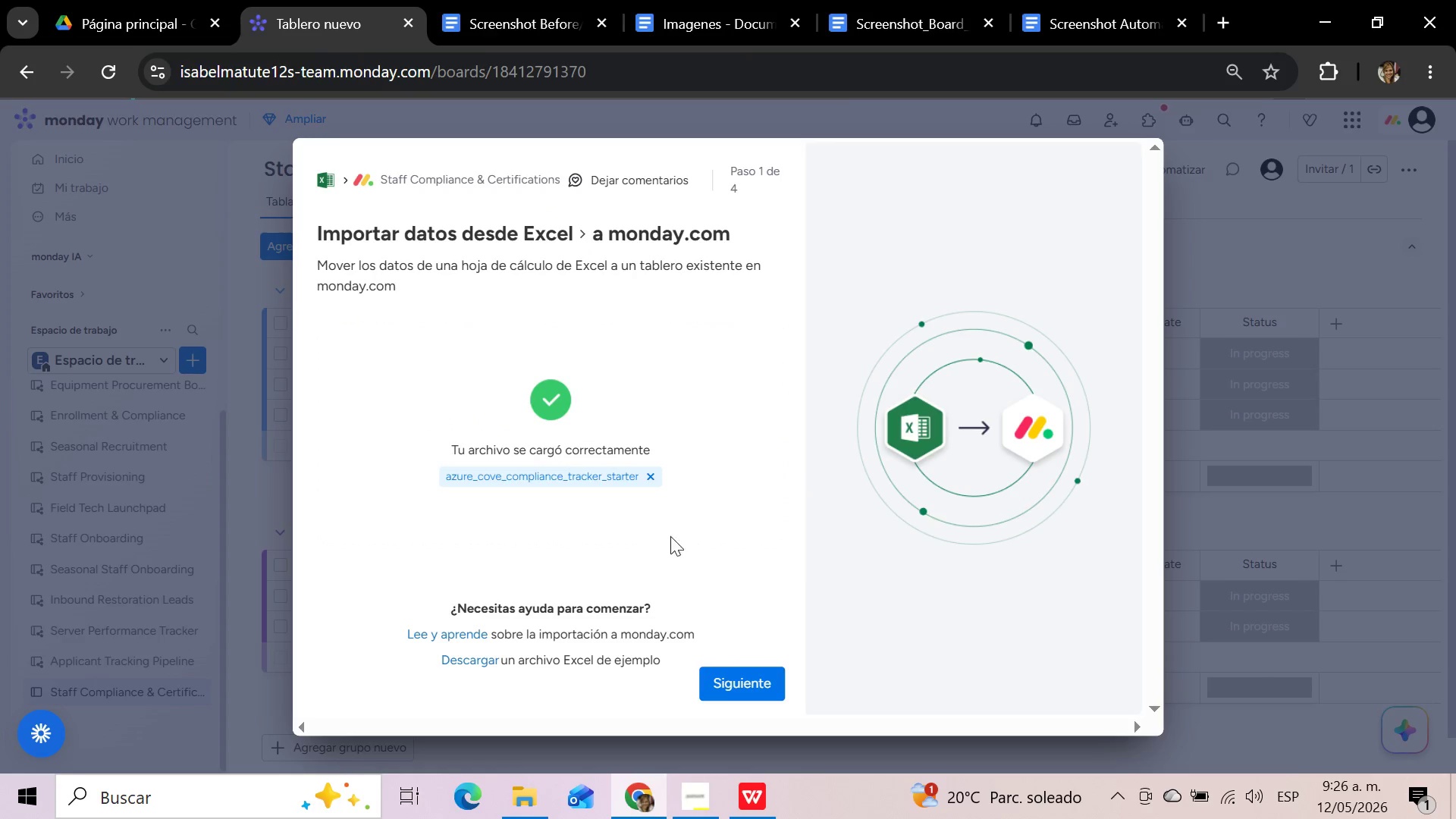 
left_click([726, 696])
 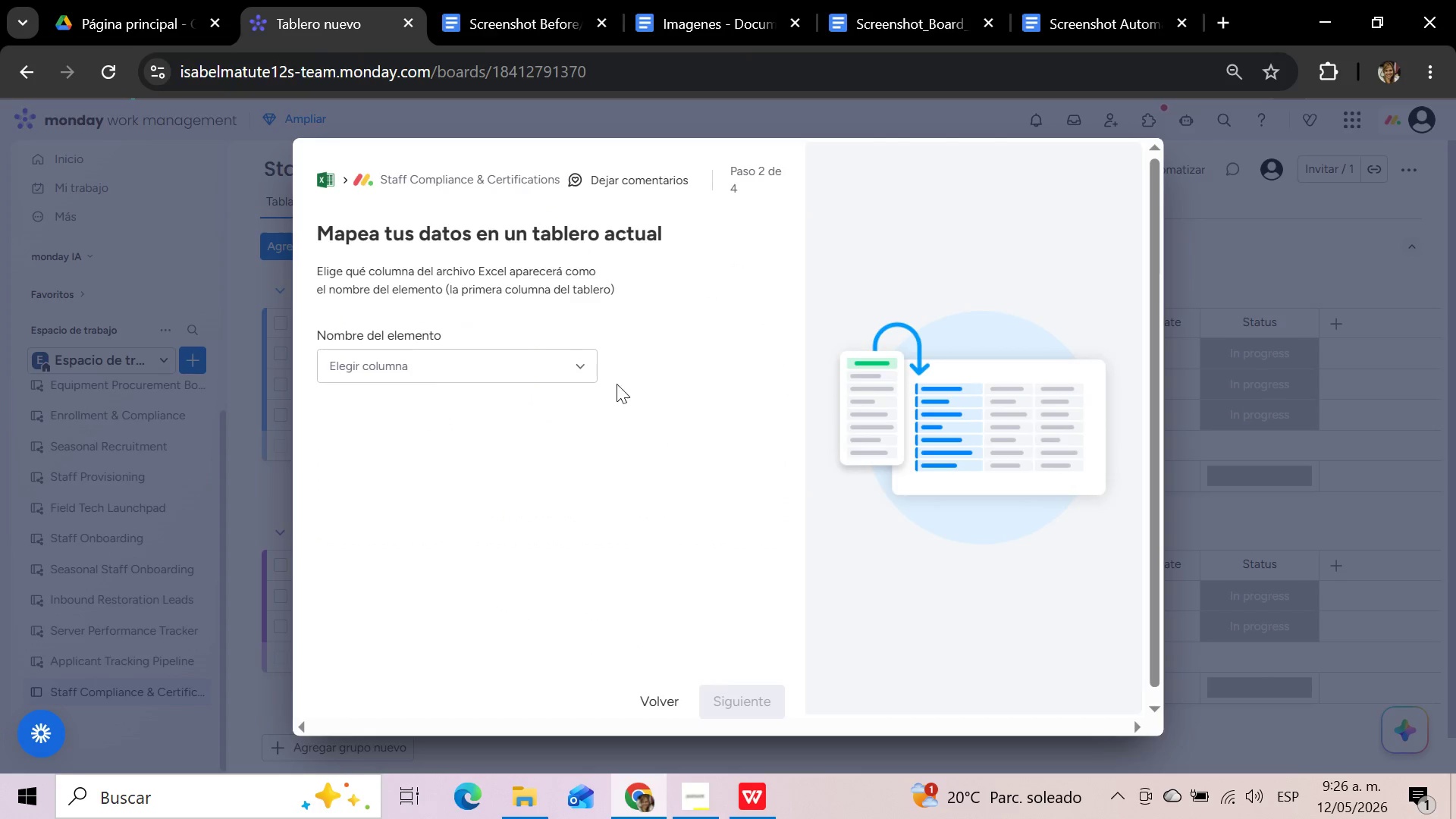 
left_click([593, 369])
 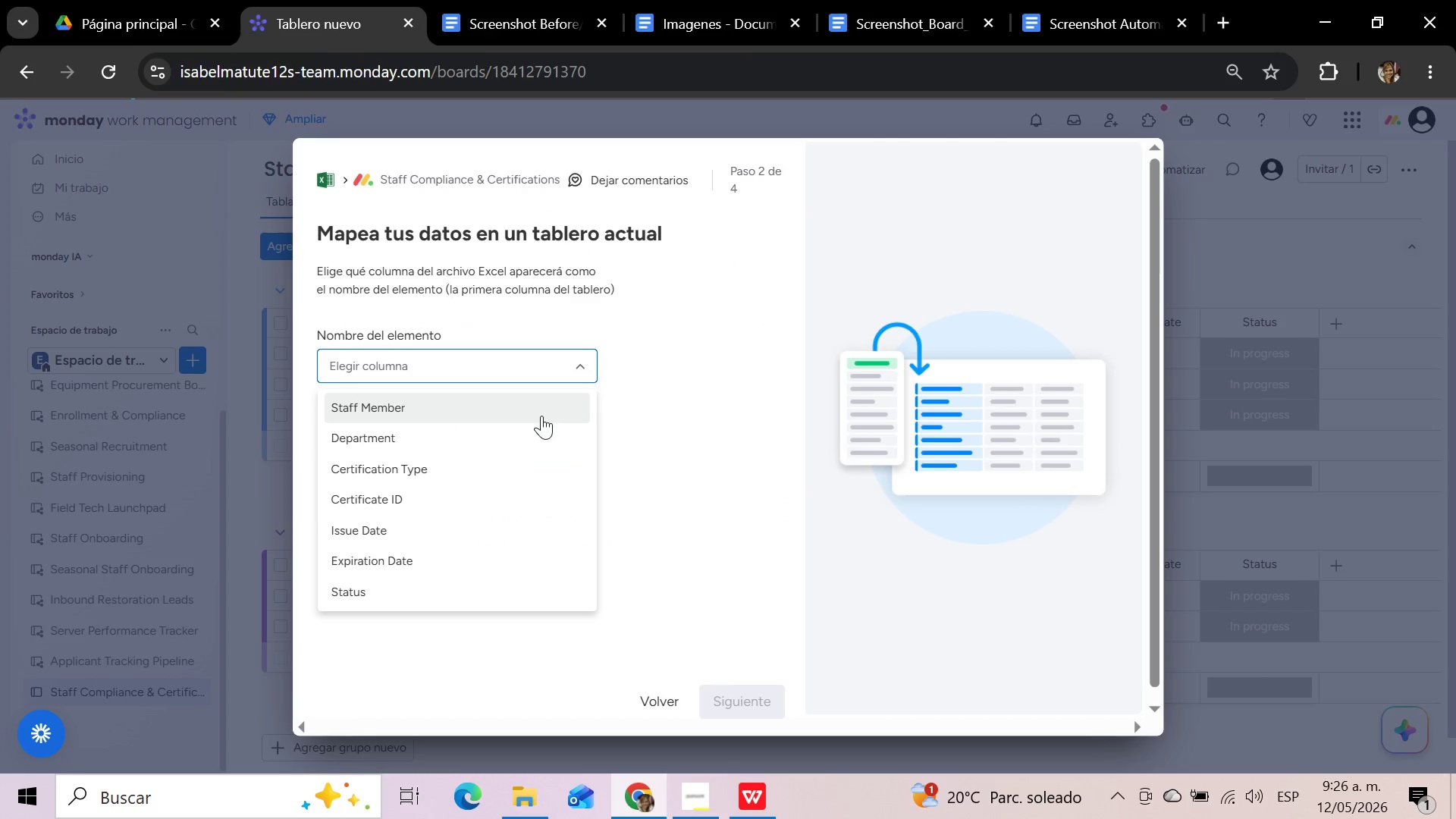 
left_click([541, 416])
 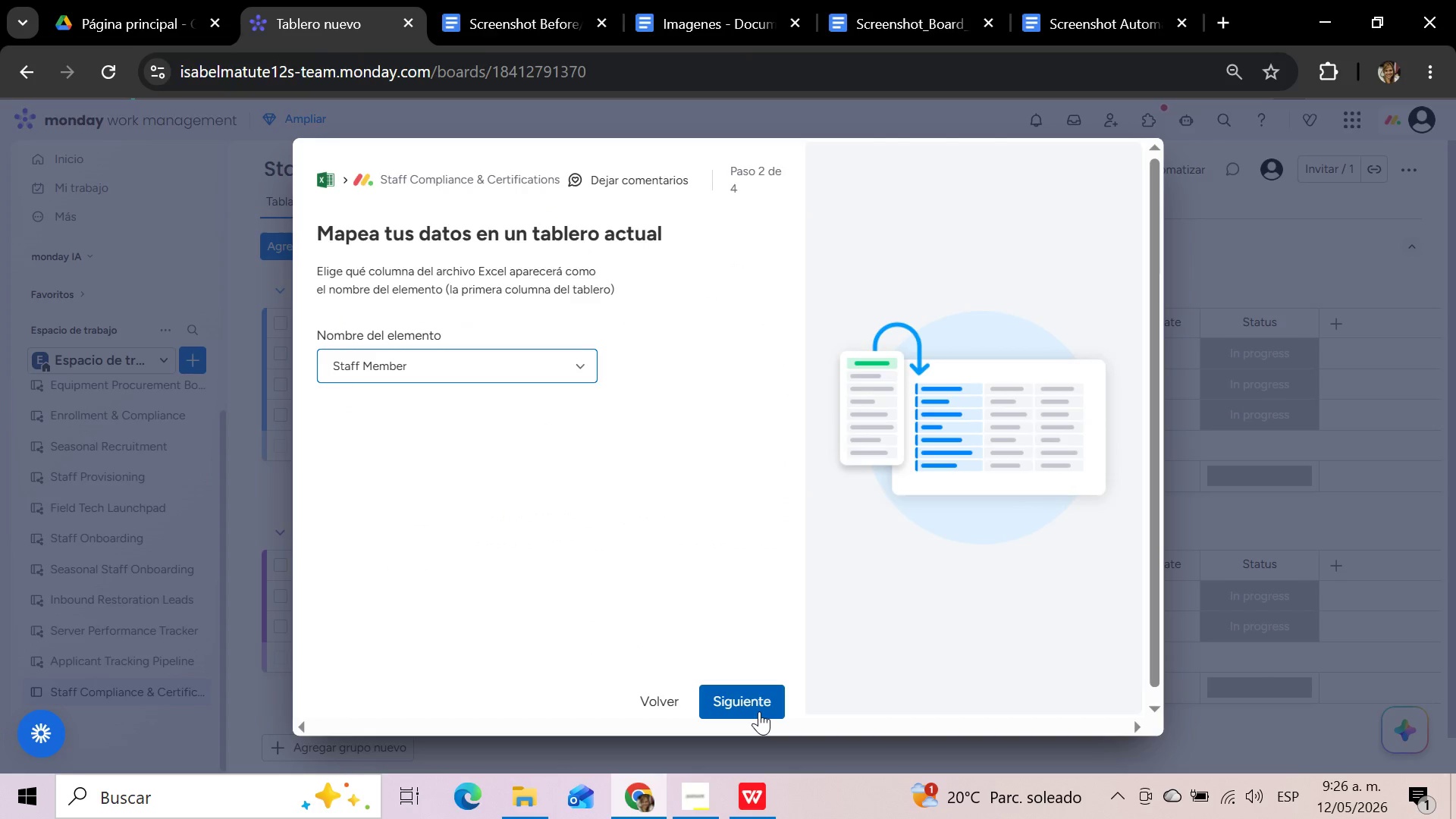 
left_click([759, 701])
 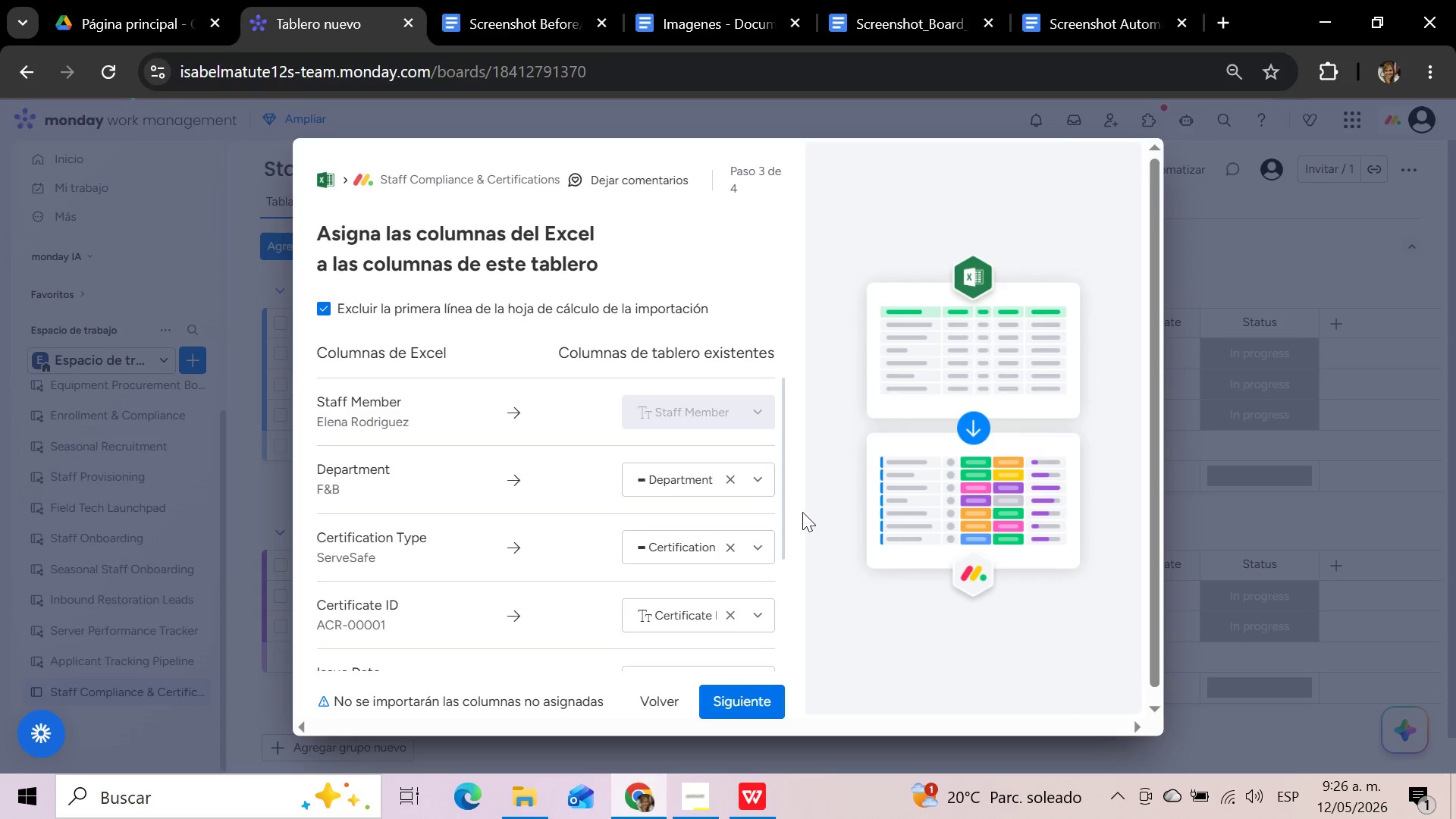 
scroll: coordinate [785, 504], scroll_direction: down, amount: 2.0
 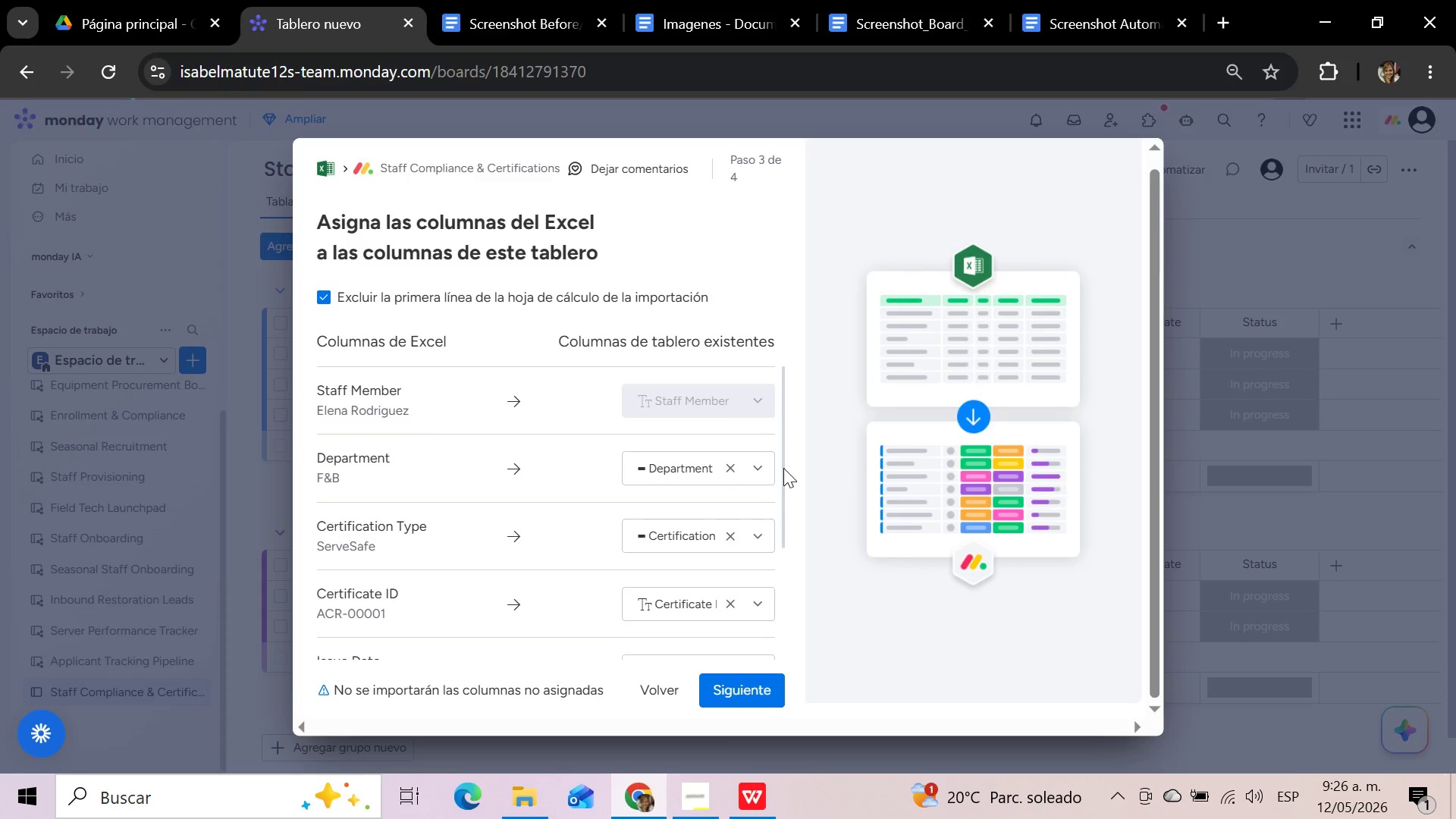 
left_click_drag(start_coordinate=[783, 468], to_coordinate=[781, 614])
 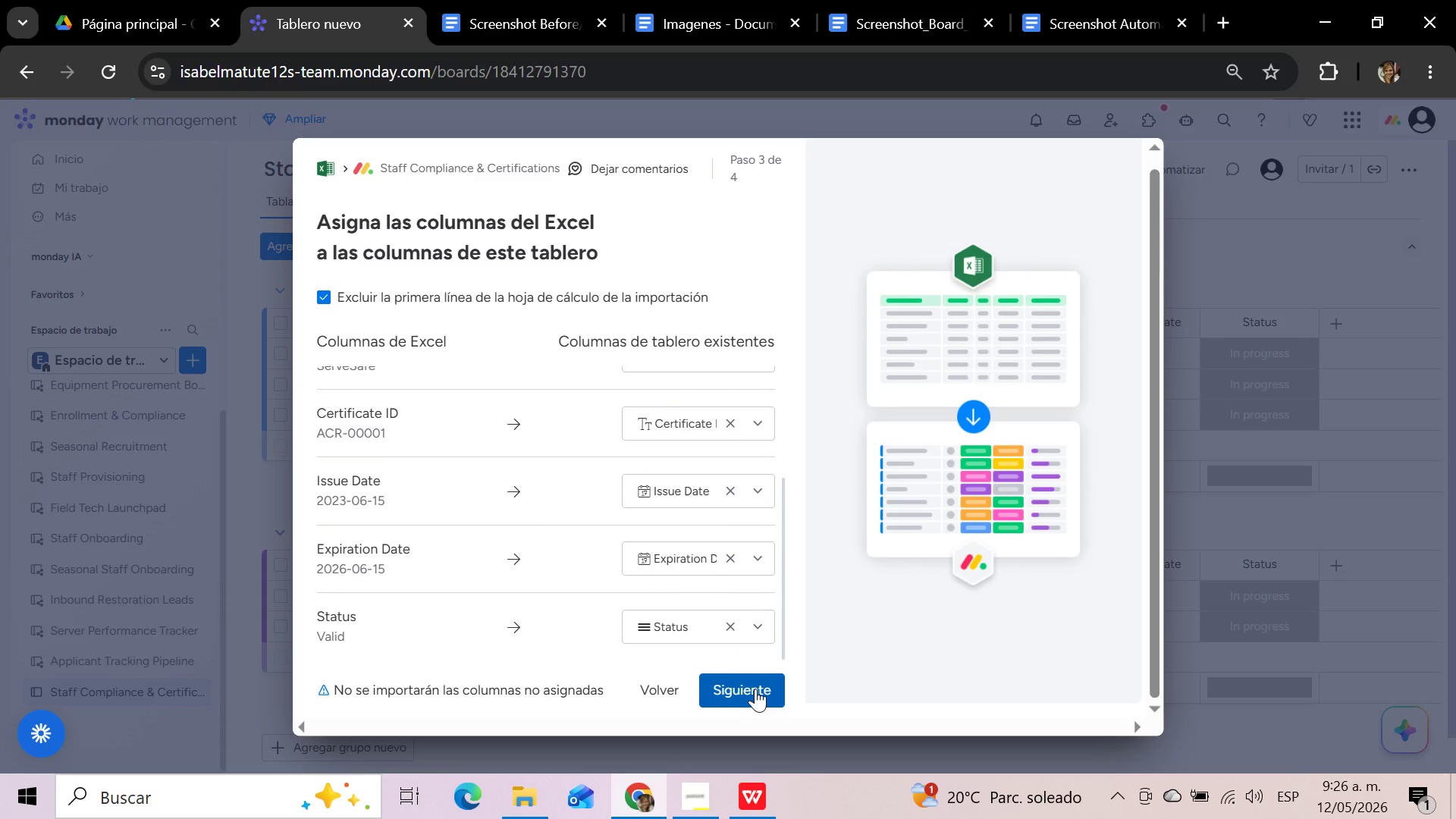 
left_click([755, 689])
 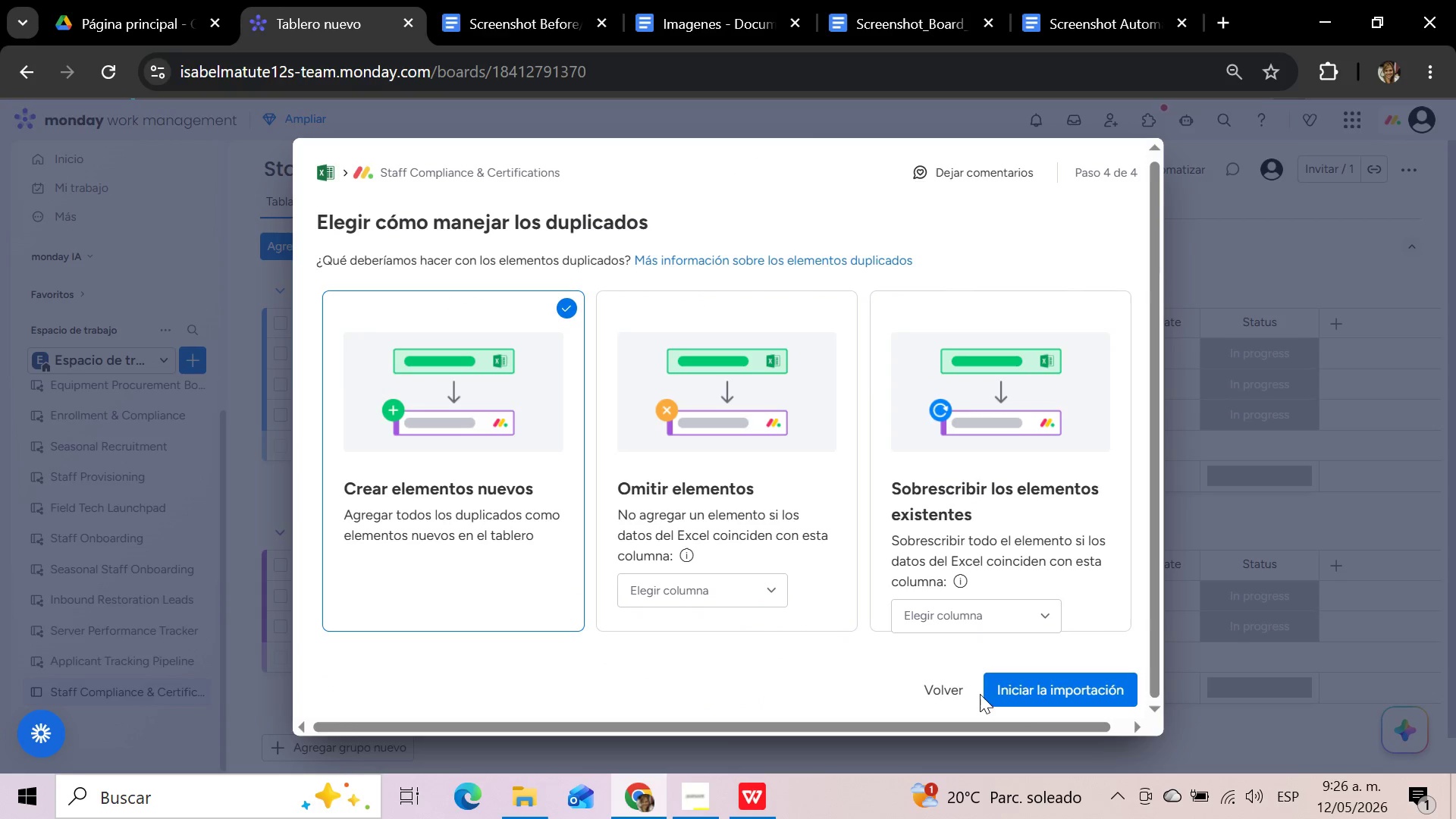 
left_click([1080, 692])
 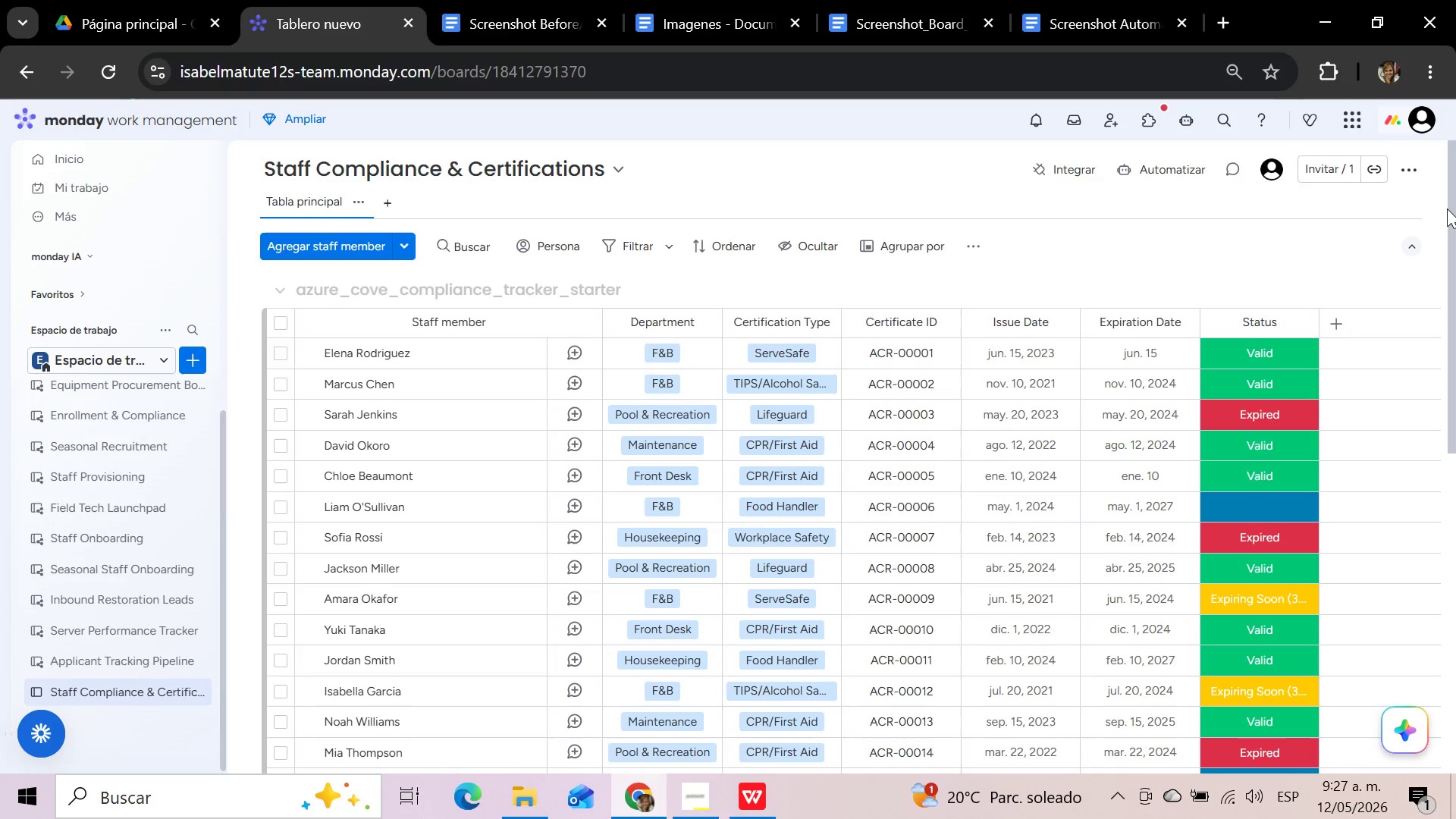 
wait(70.56)
 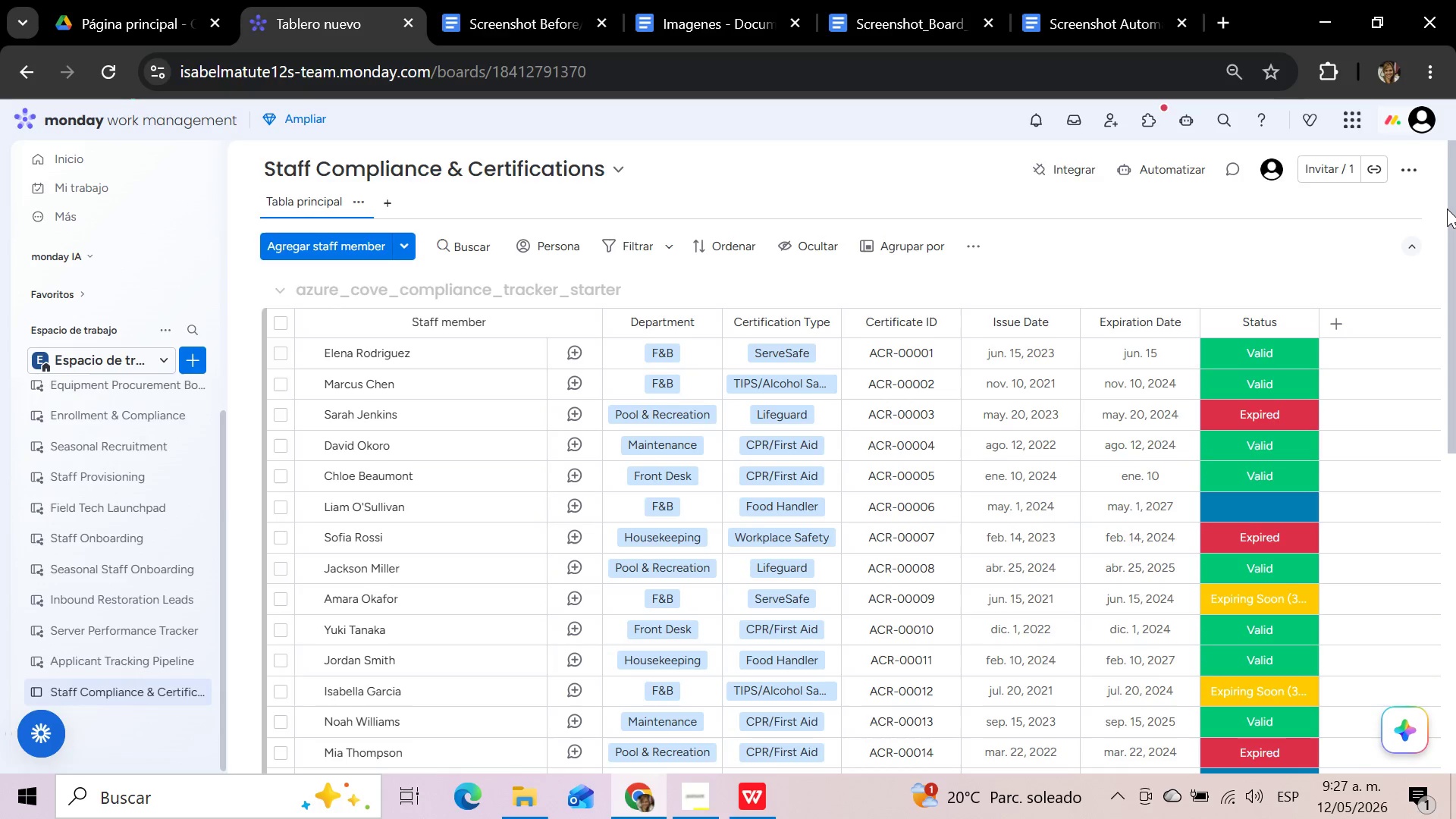 
scroll: coordinate [1320, 519], scroll_direction: down, amount: 2.0
 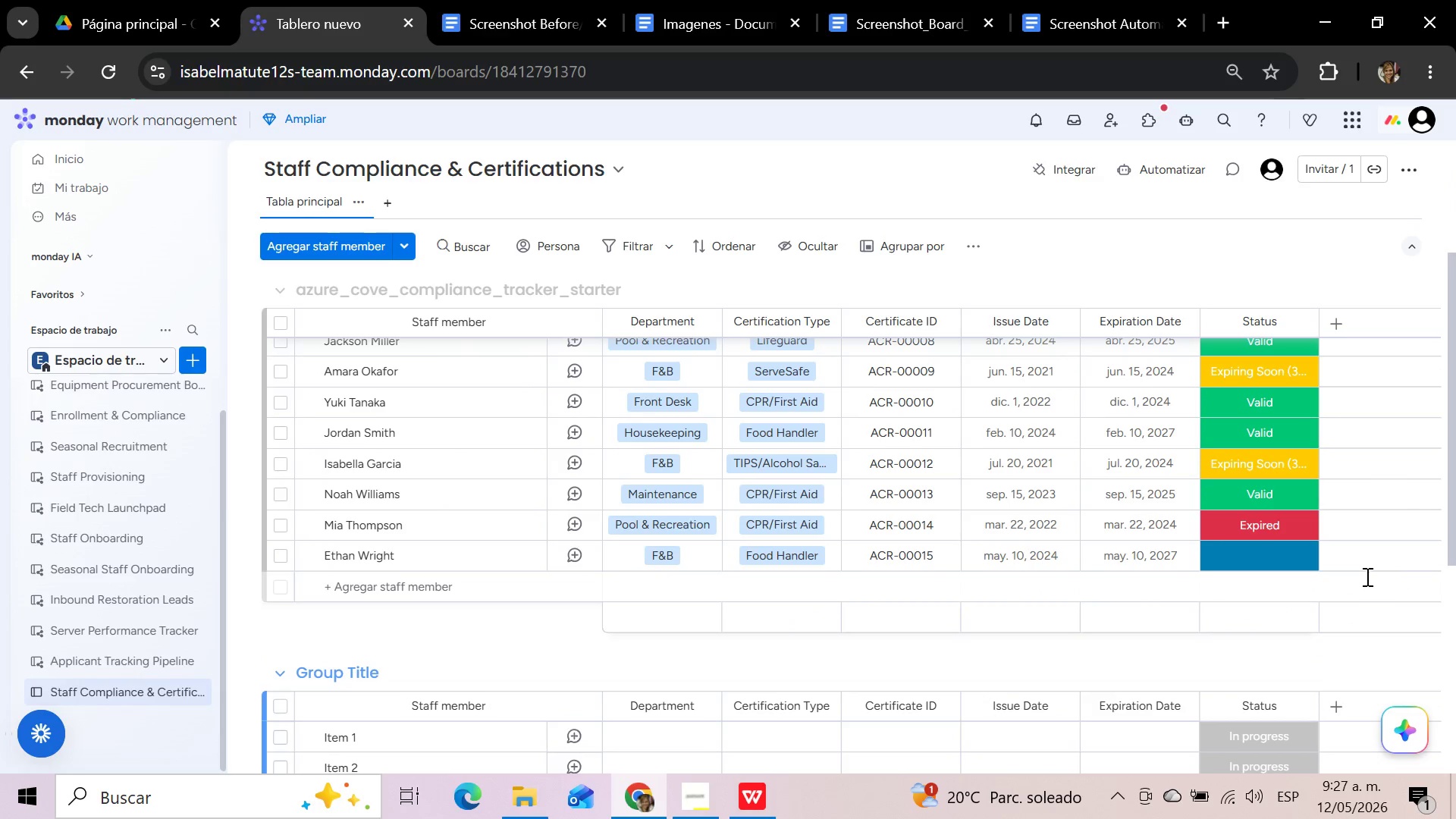 
scroll: coordinate [1366, 576], scroll_direction: up, amount: 8.0
 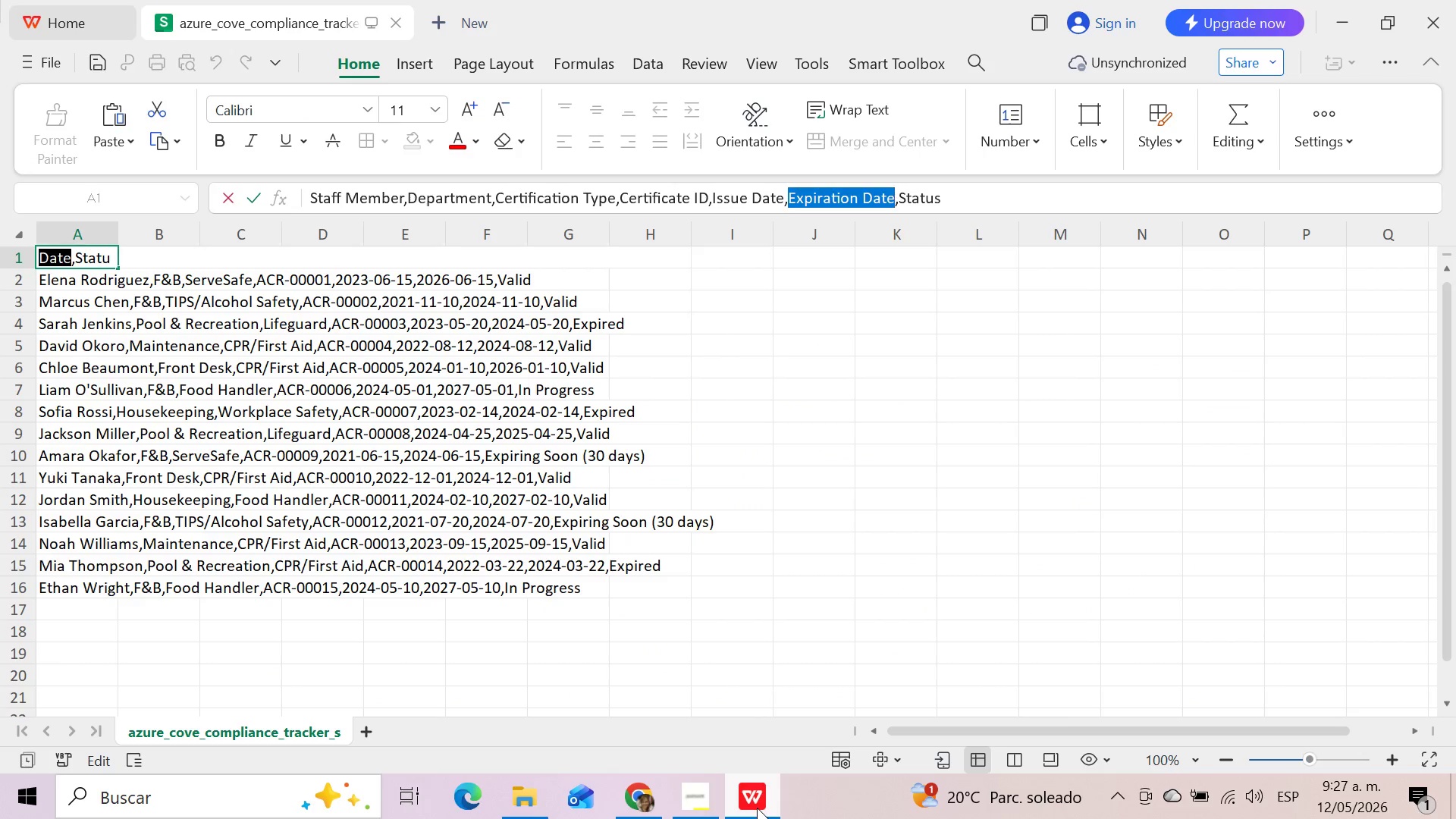 
double_click([757, 808])
 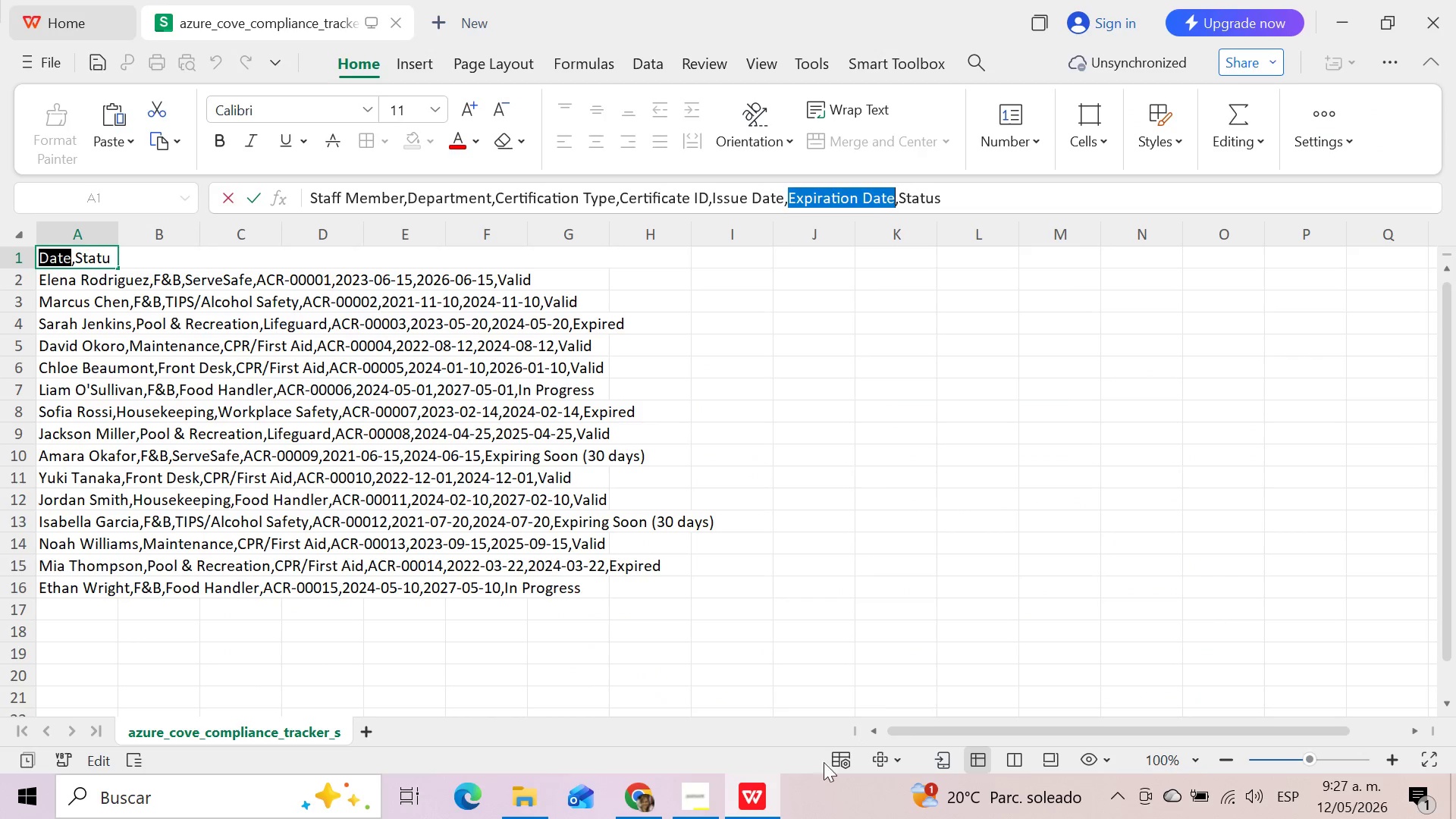 
left_click([765, 806])
 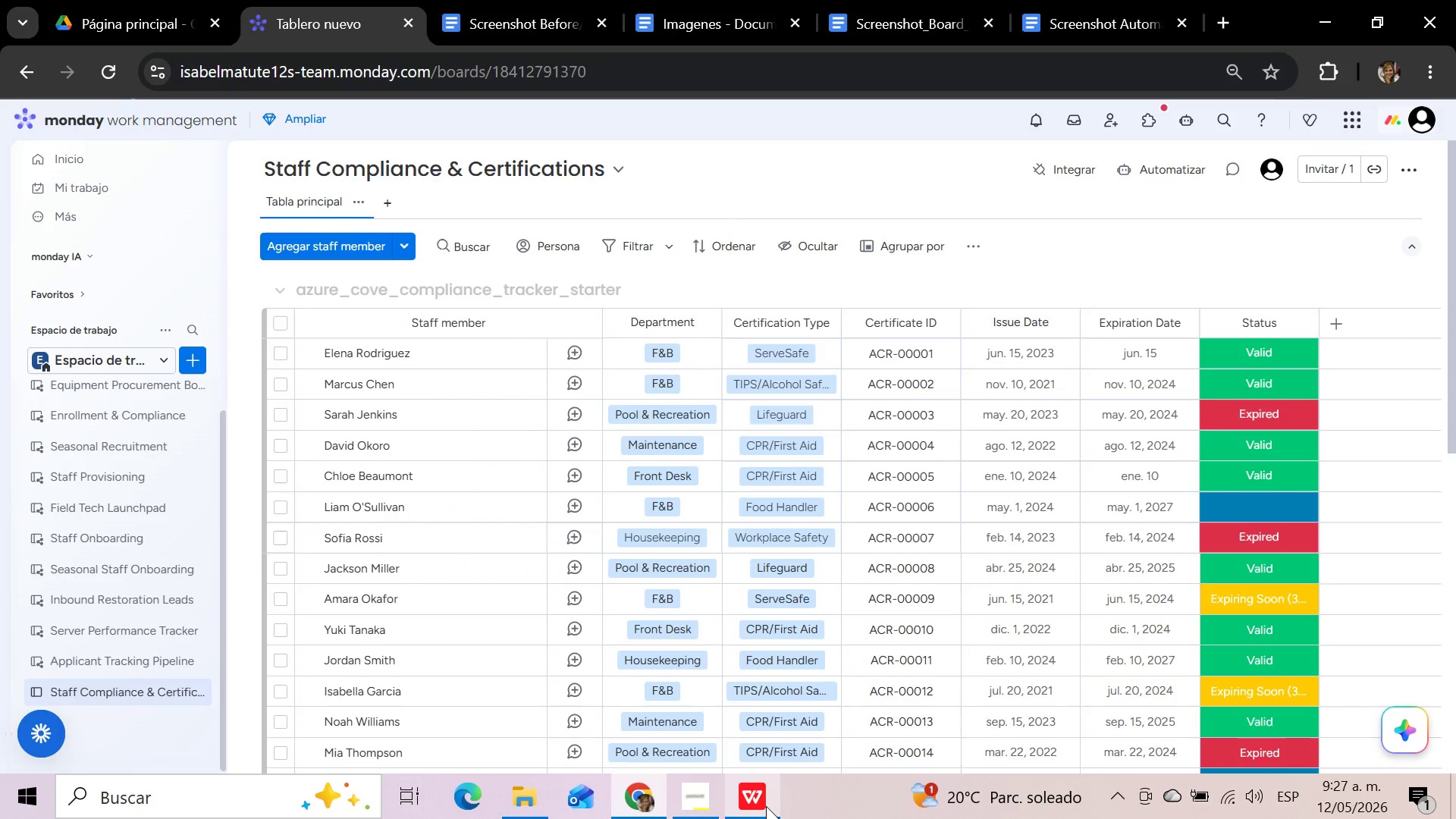 
left_click([766, 806])
 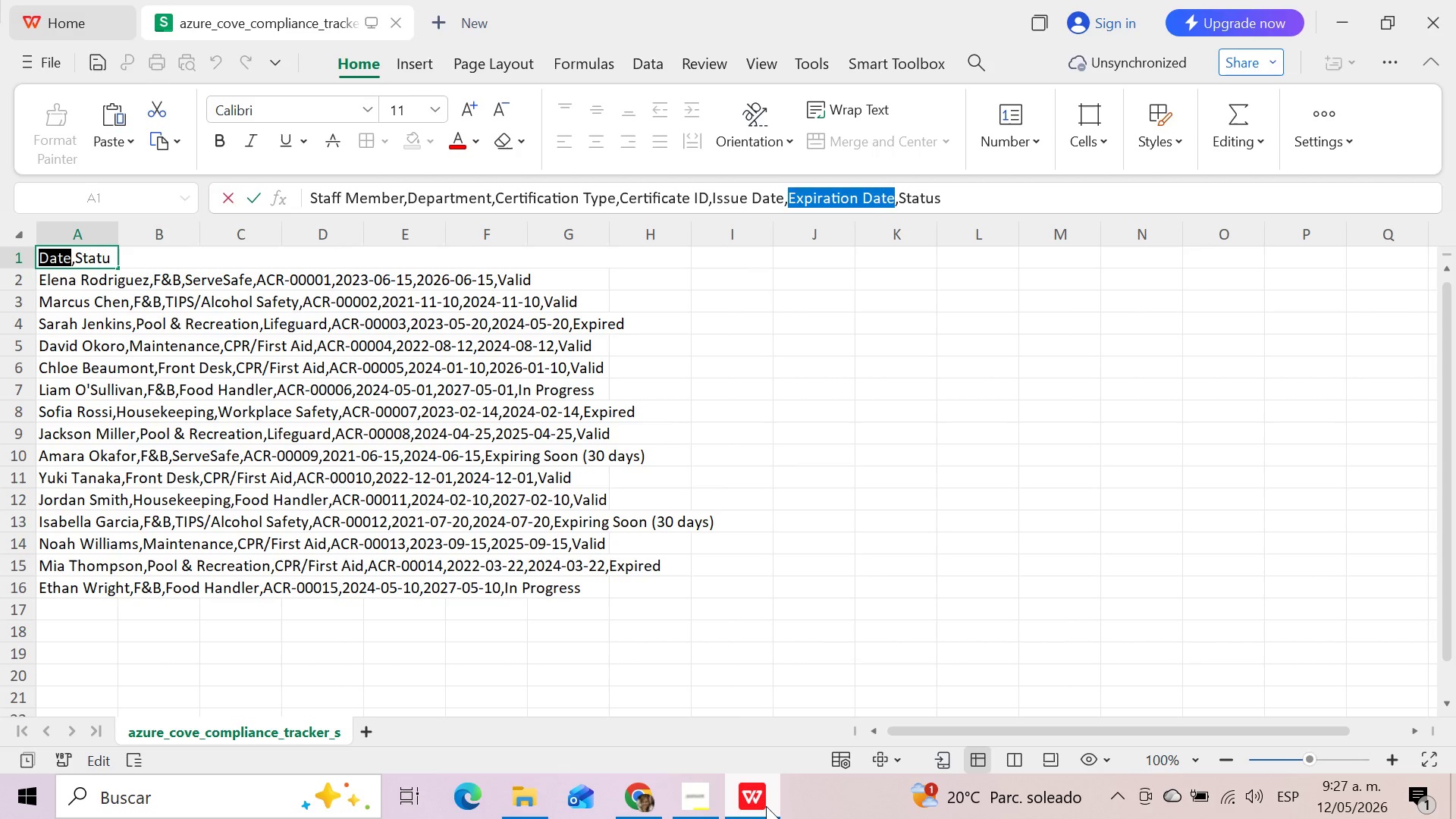 
left_click([766, 806])
 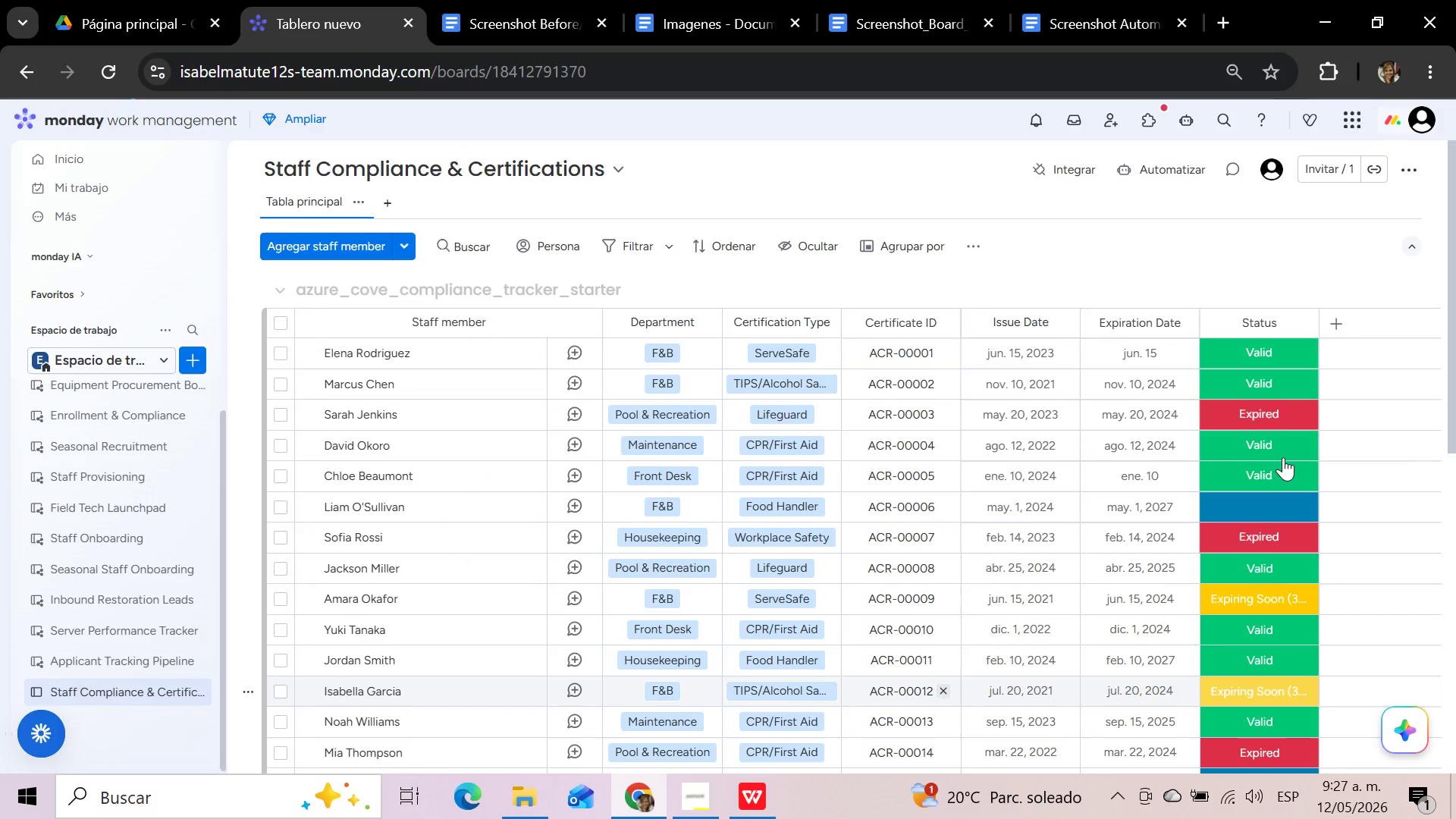 
scroll: coordinate [1283, 457], scroll_direction: down, amount: 2.0
 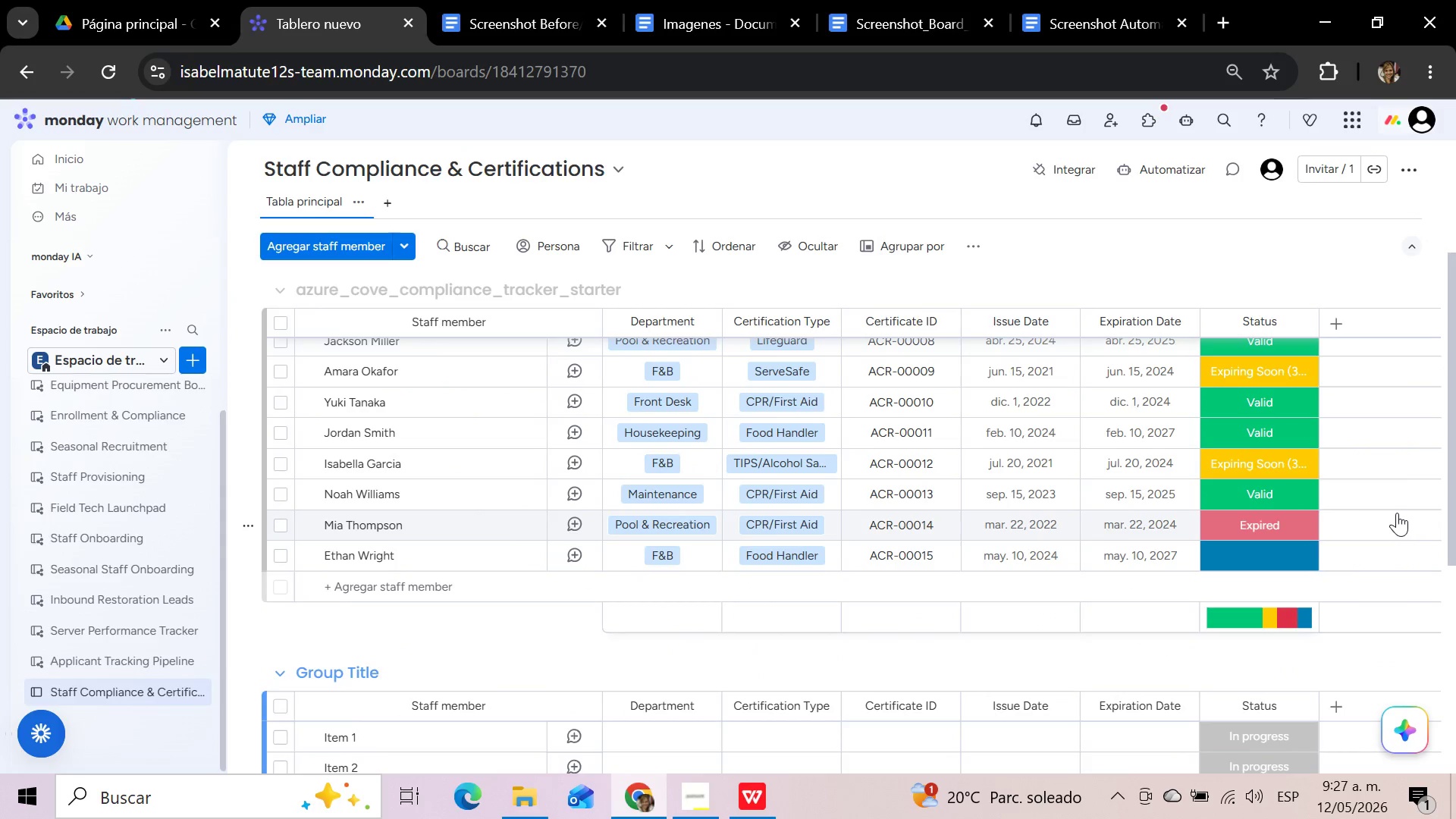 
mouse_move([1241, 568])
 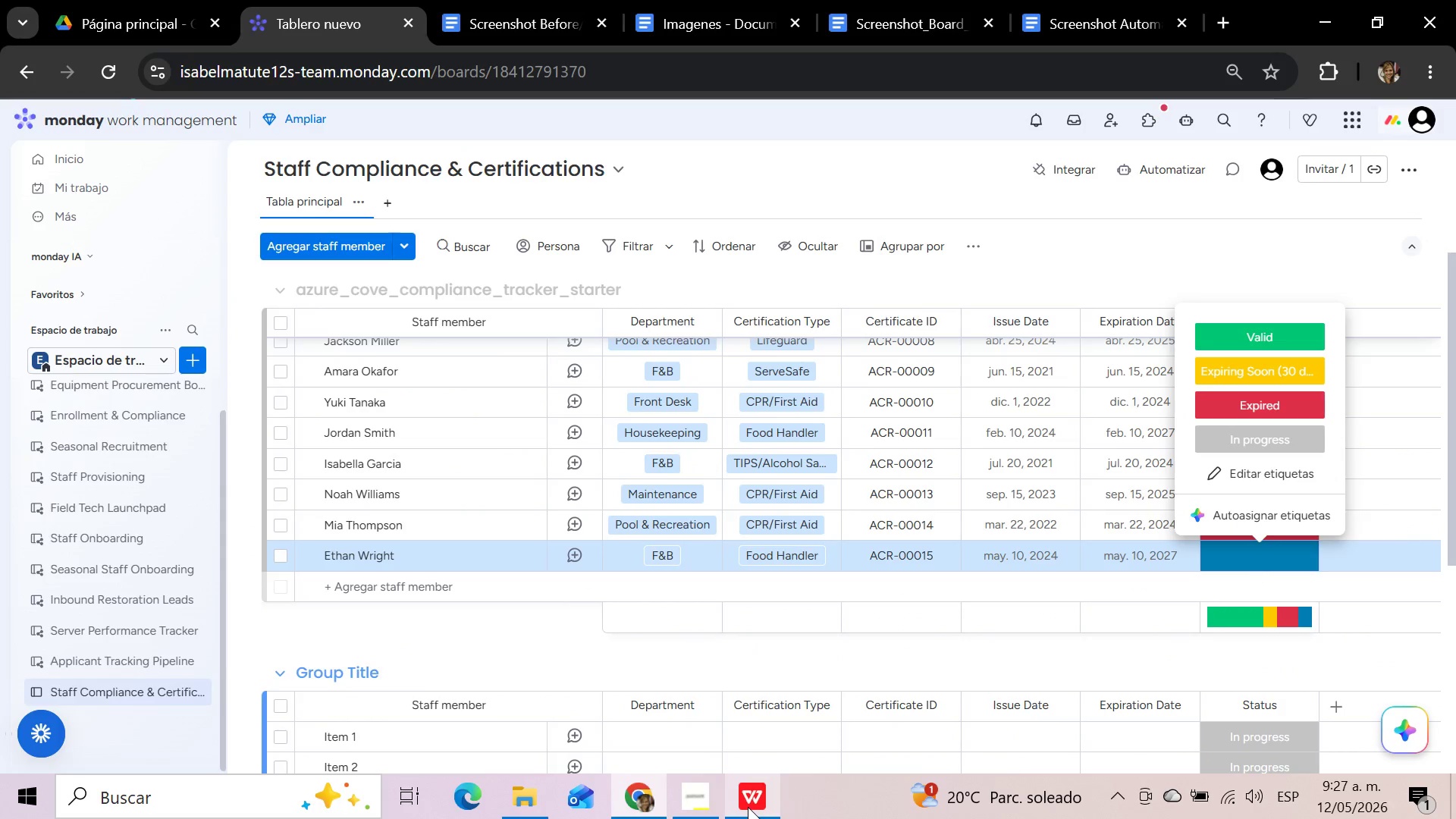 
left_click([748, 807])
 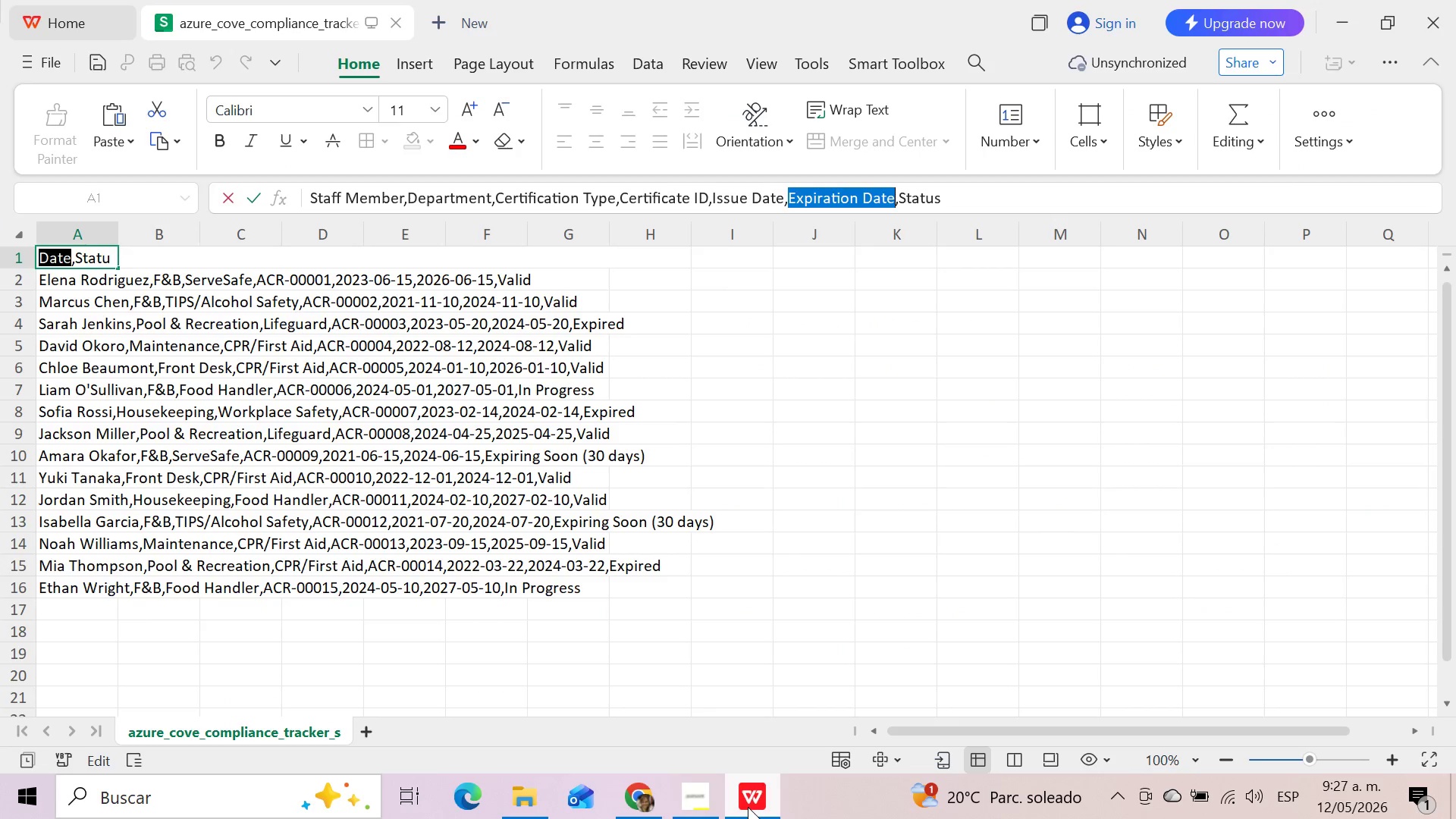 
left_click([748, 807])
 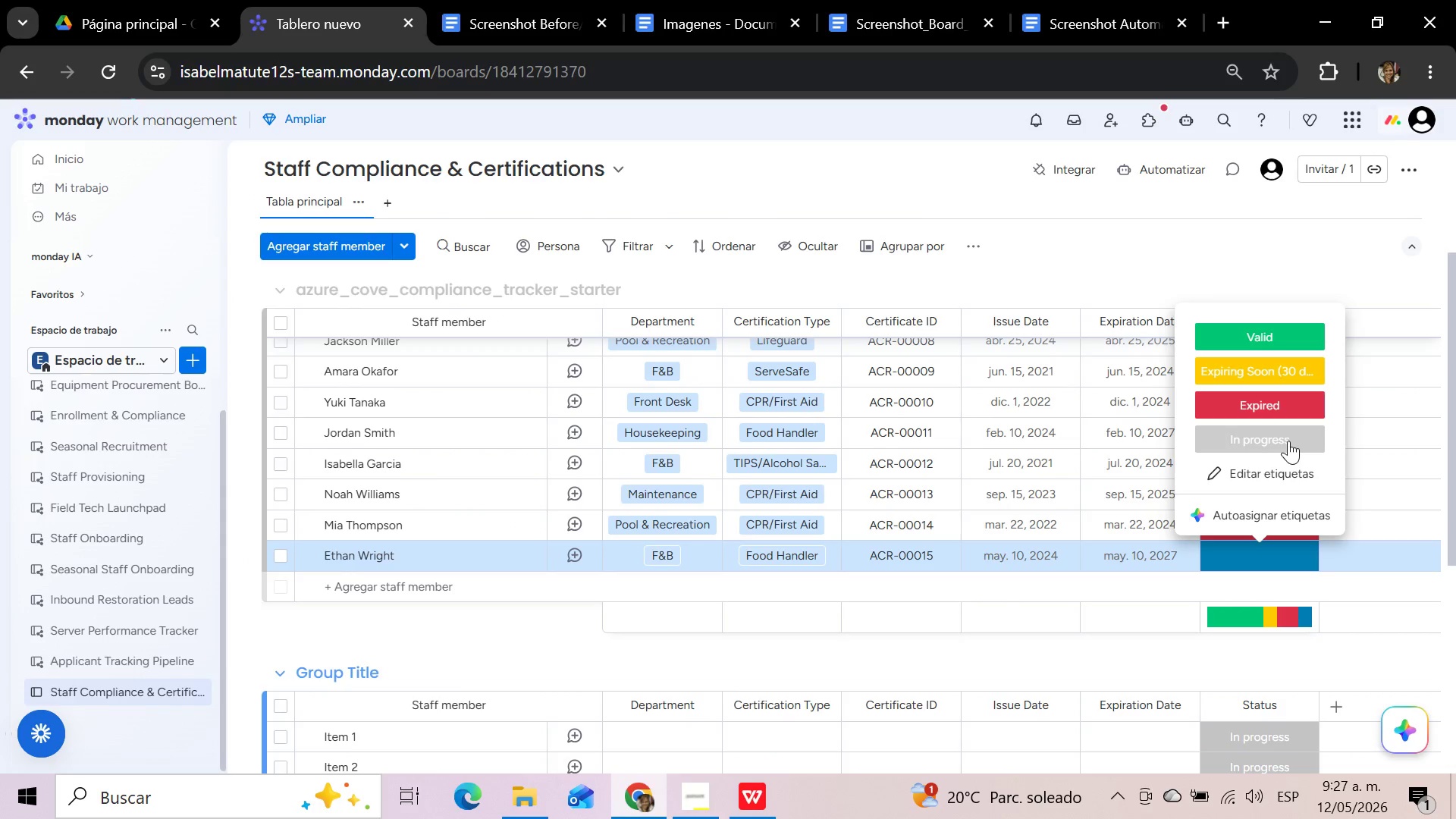 
wait(5.47)
 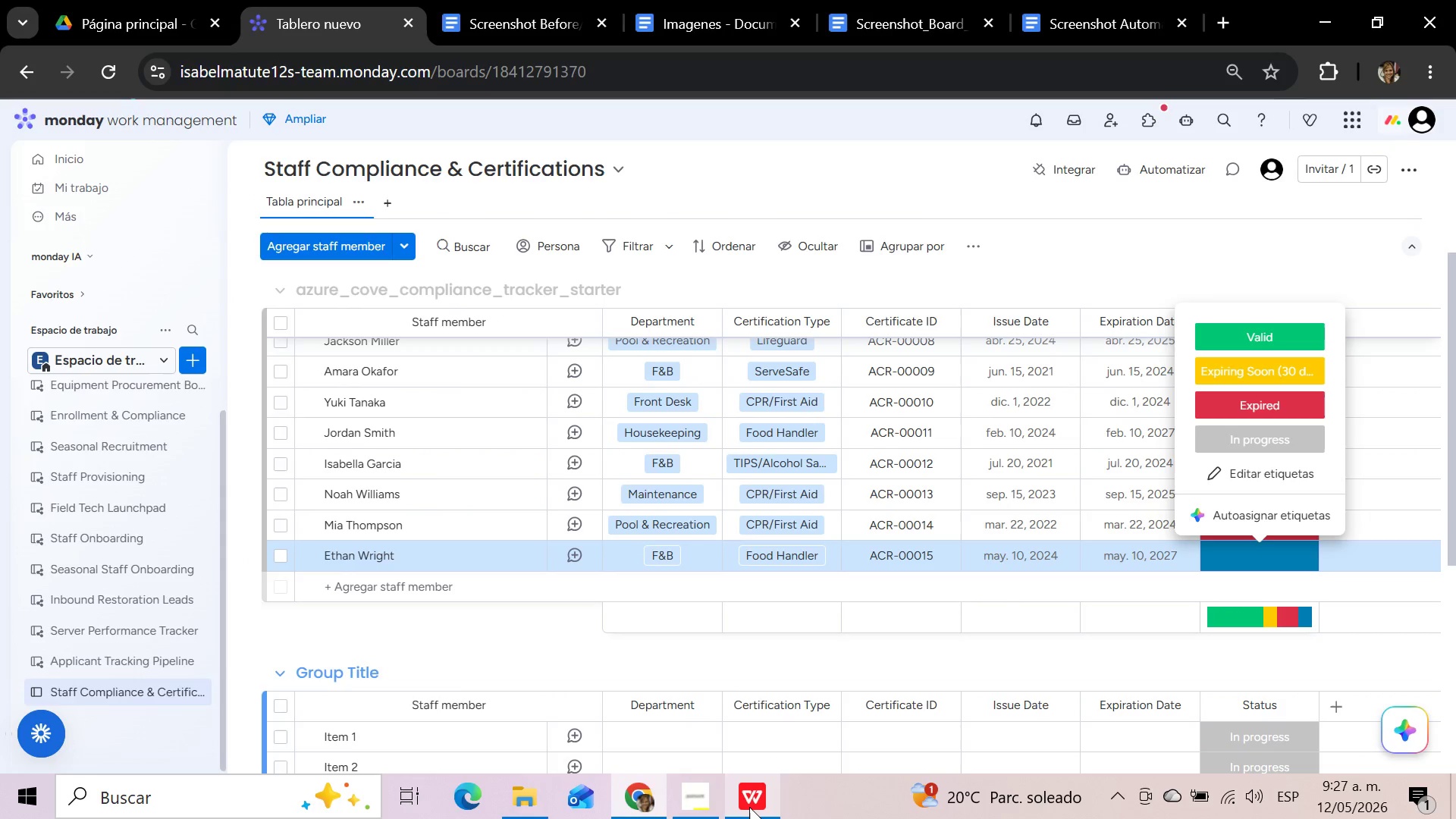 
left_click([1288, 441])
 